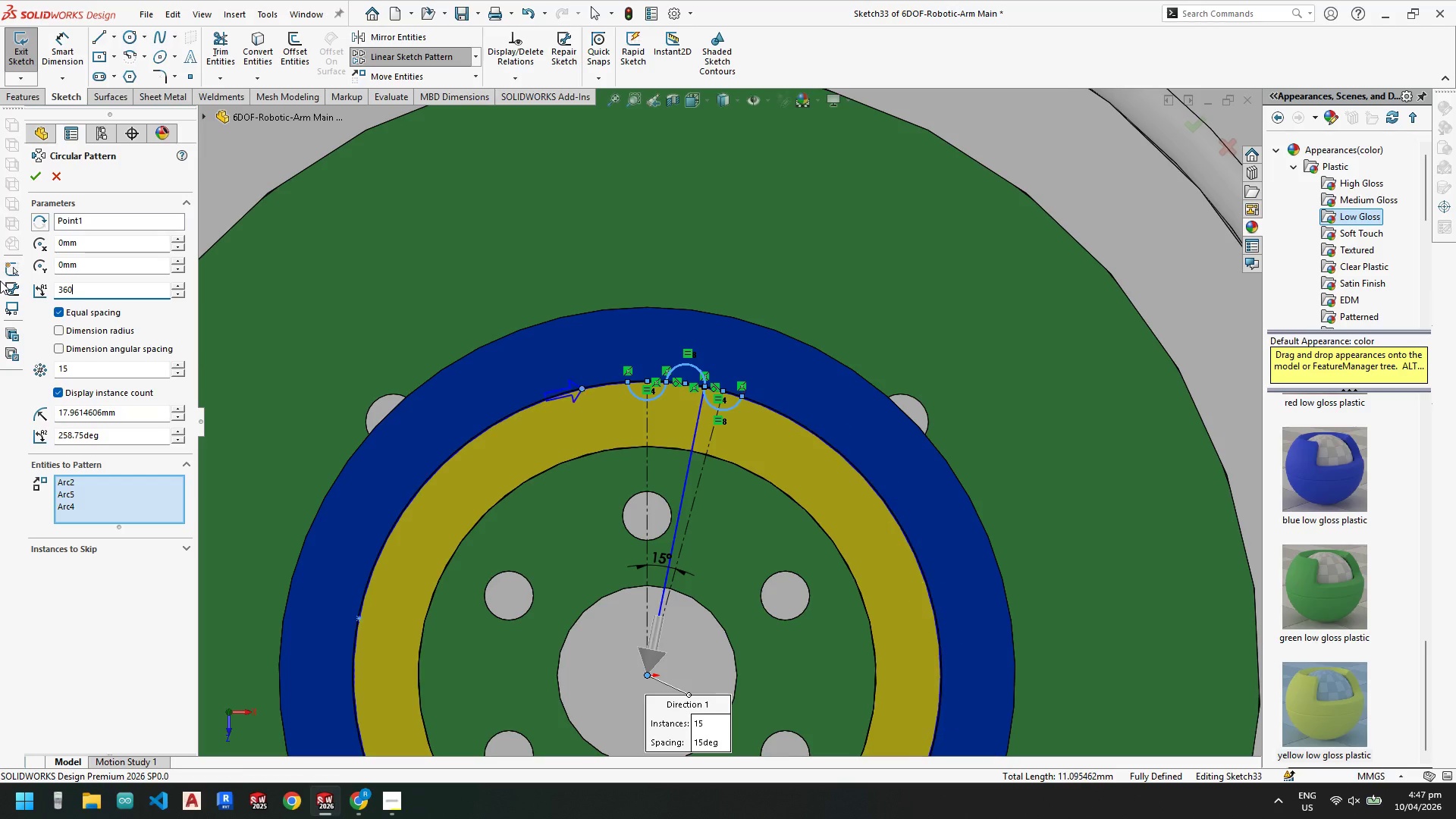 
key(NumpadEnter)
 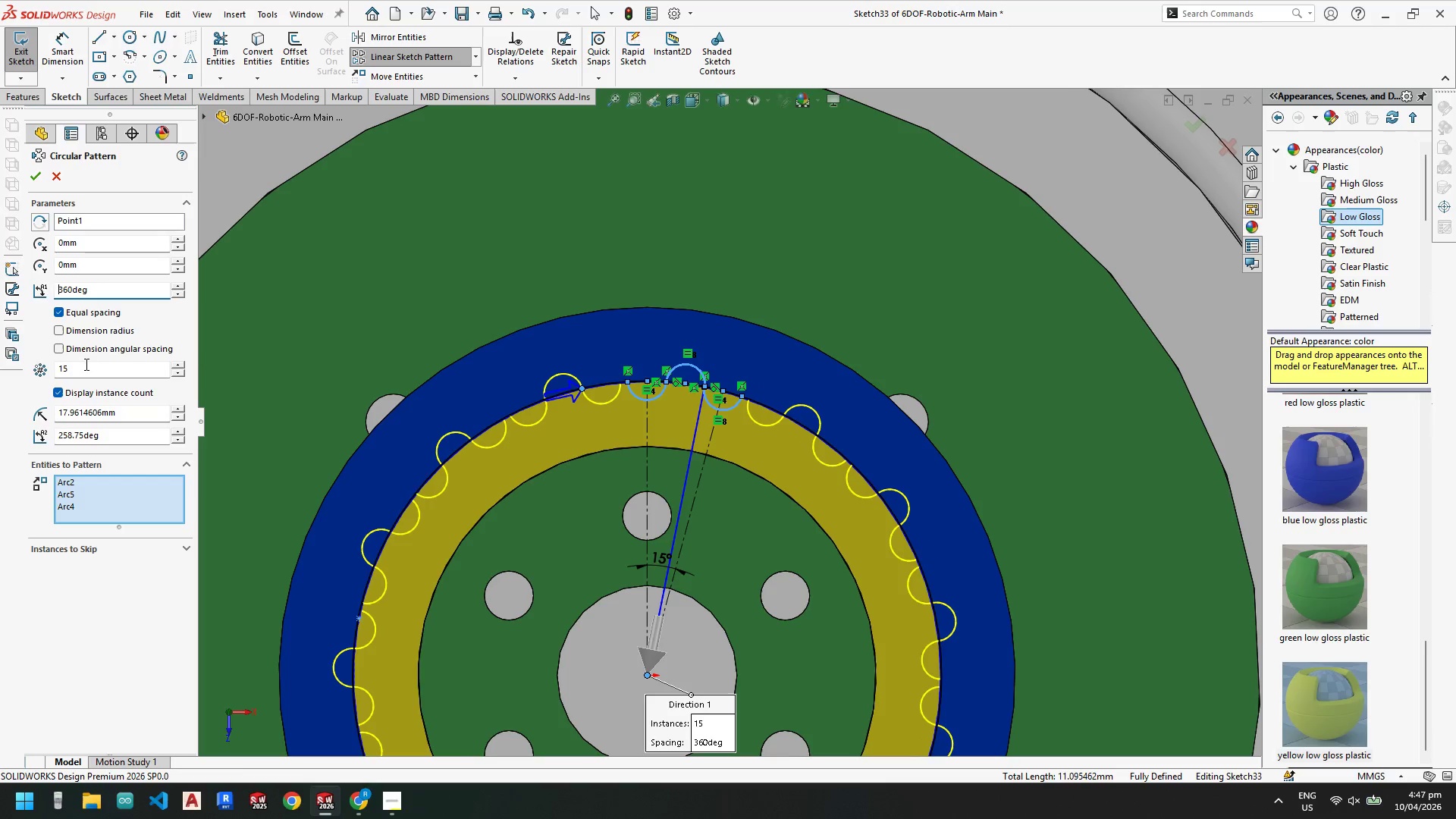 
left_click_drag(start_coordinate=[85, 364], to_coordinate=[46, 364])
 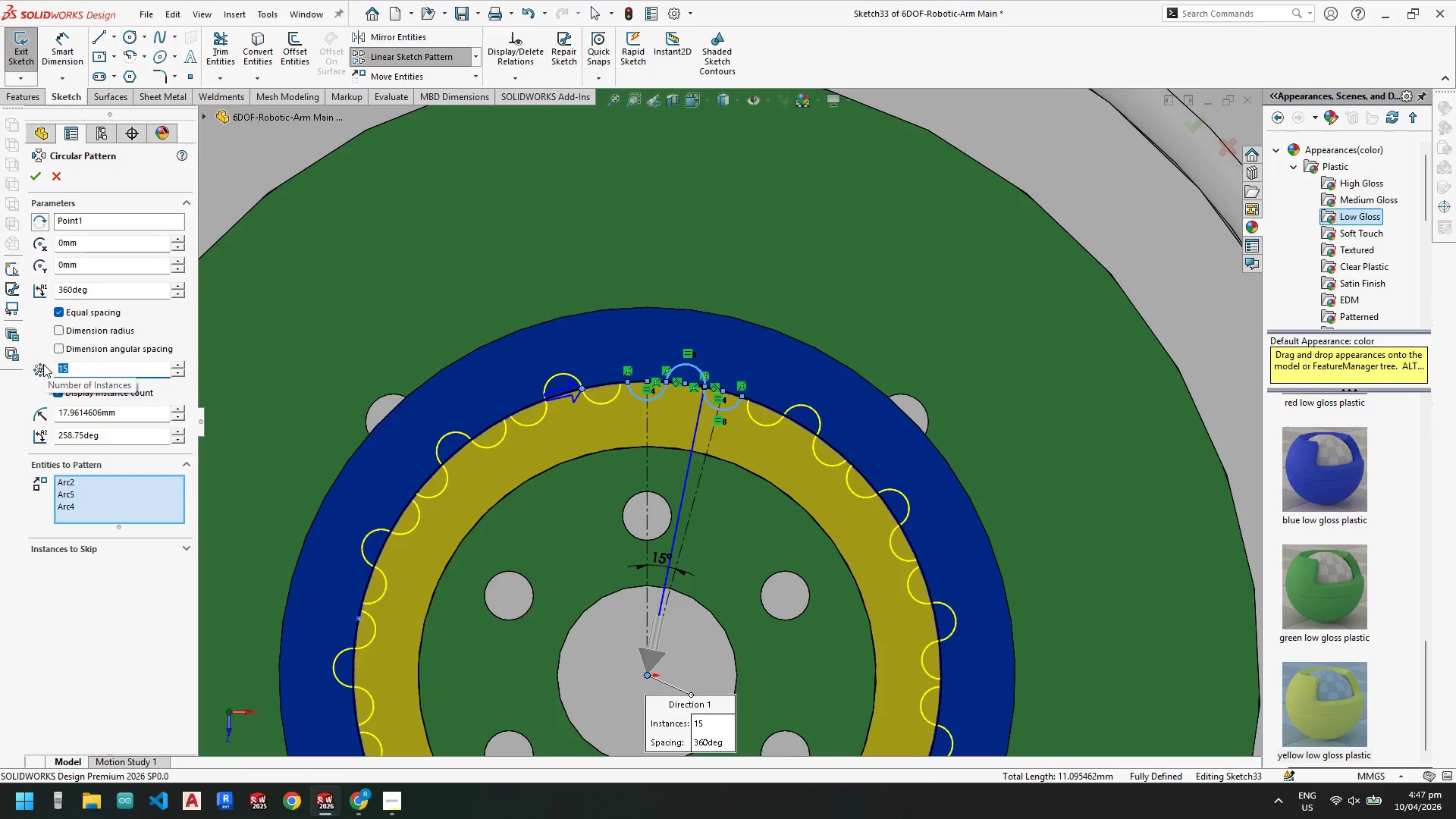 
key(Numpad1)
 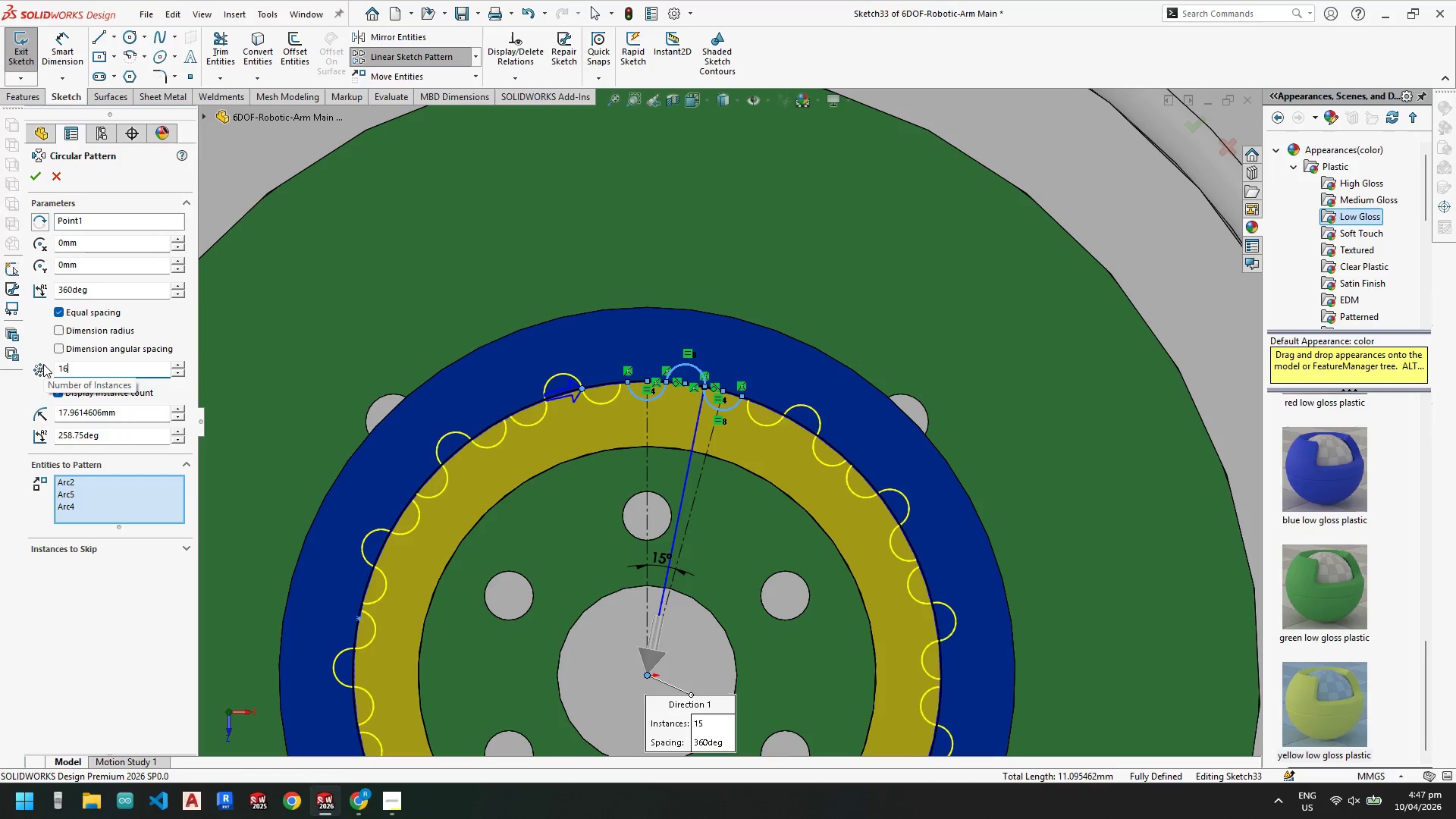 
key(Numpad6)
 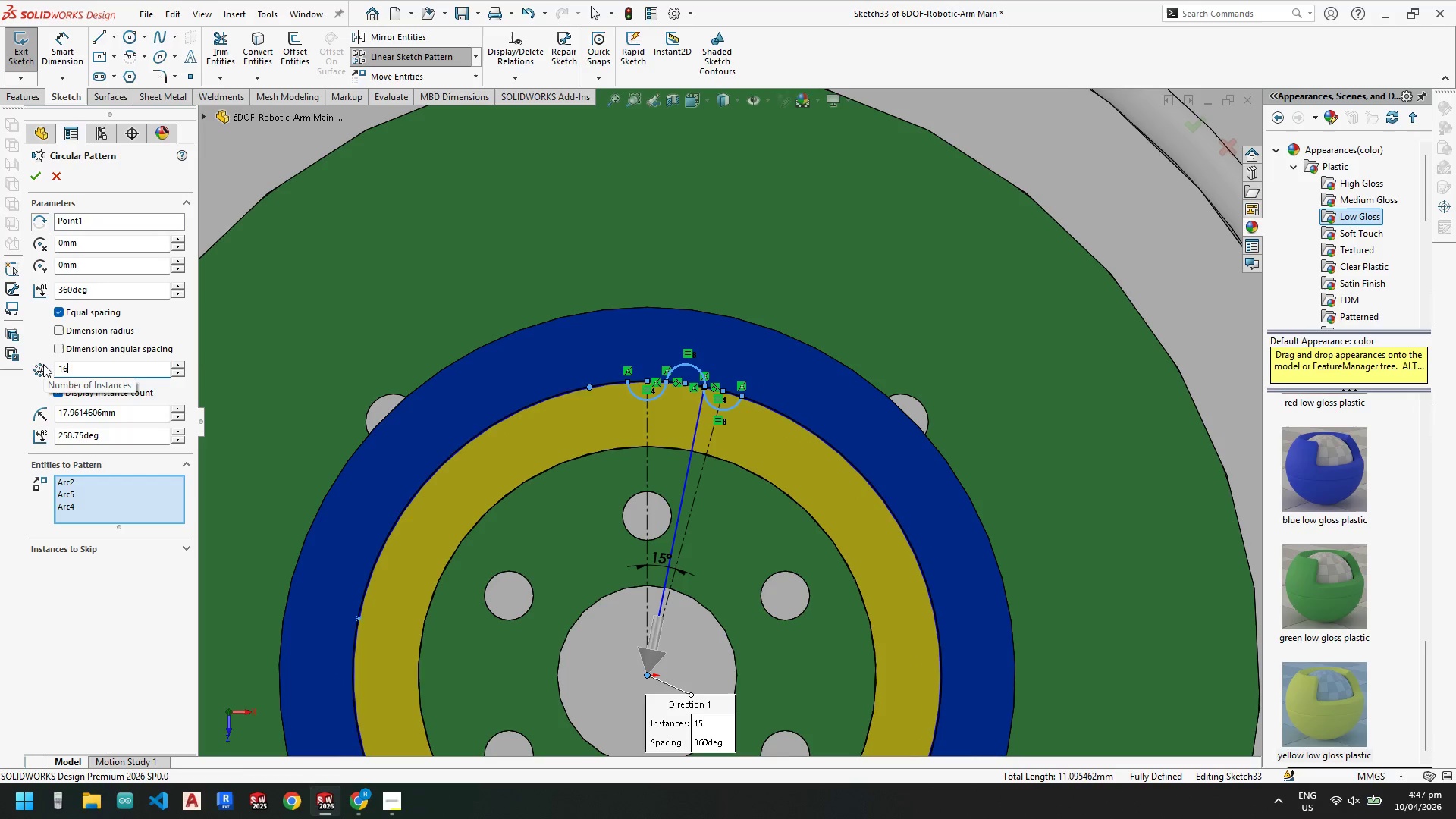 
key(NumpadEnter)
 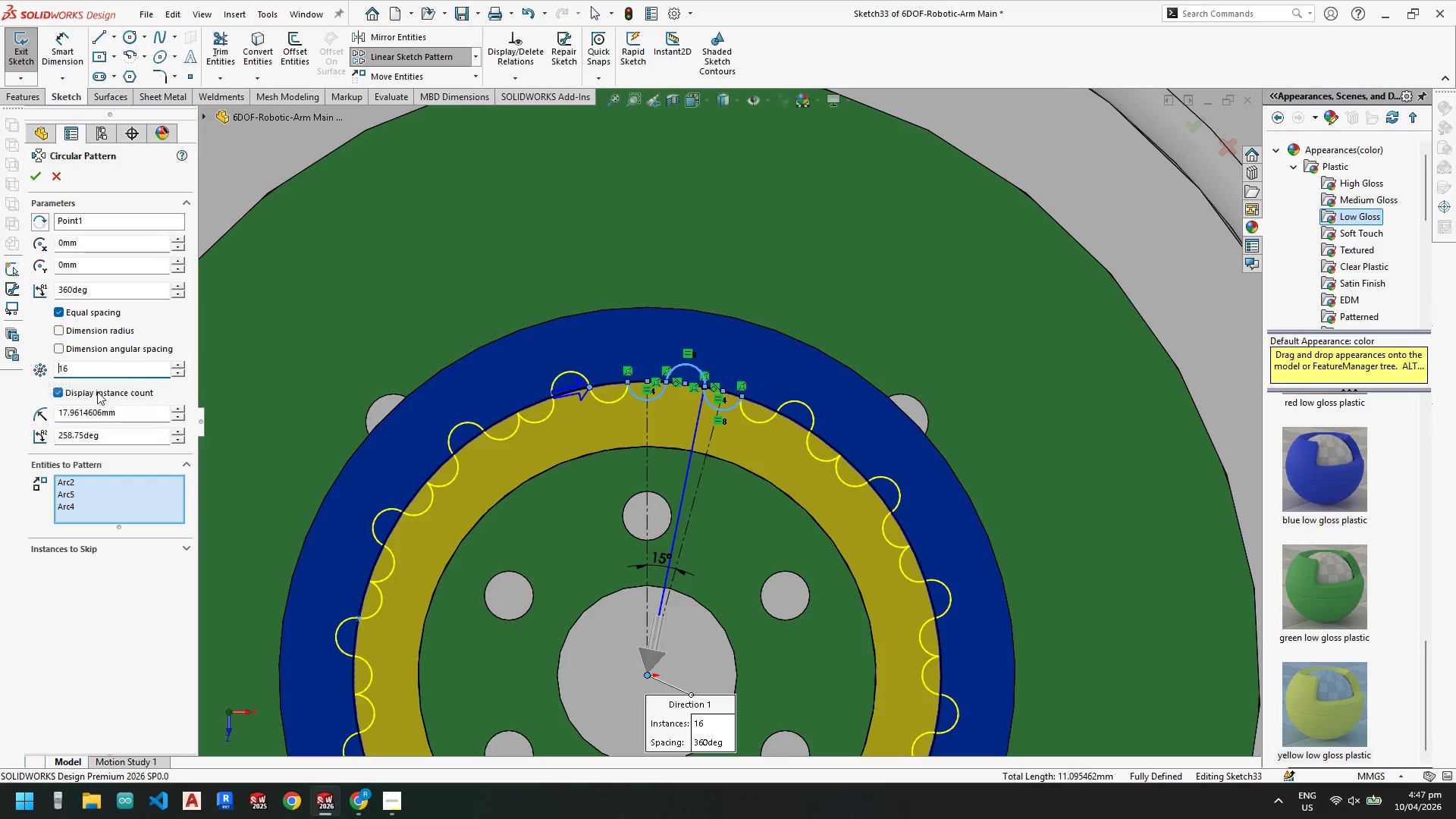 
left_click_drag(start_coordinate=[102, 372], to_coordinate=[26, 362])
 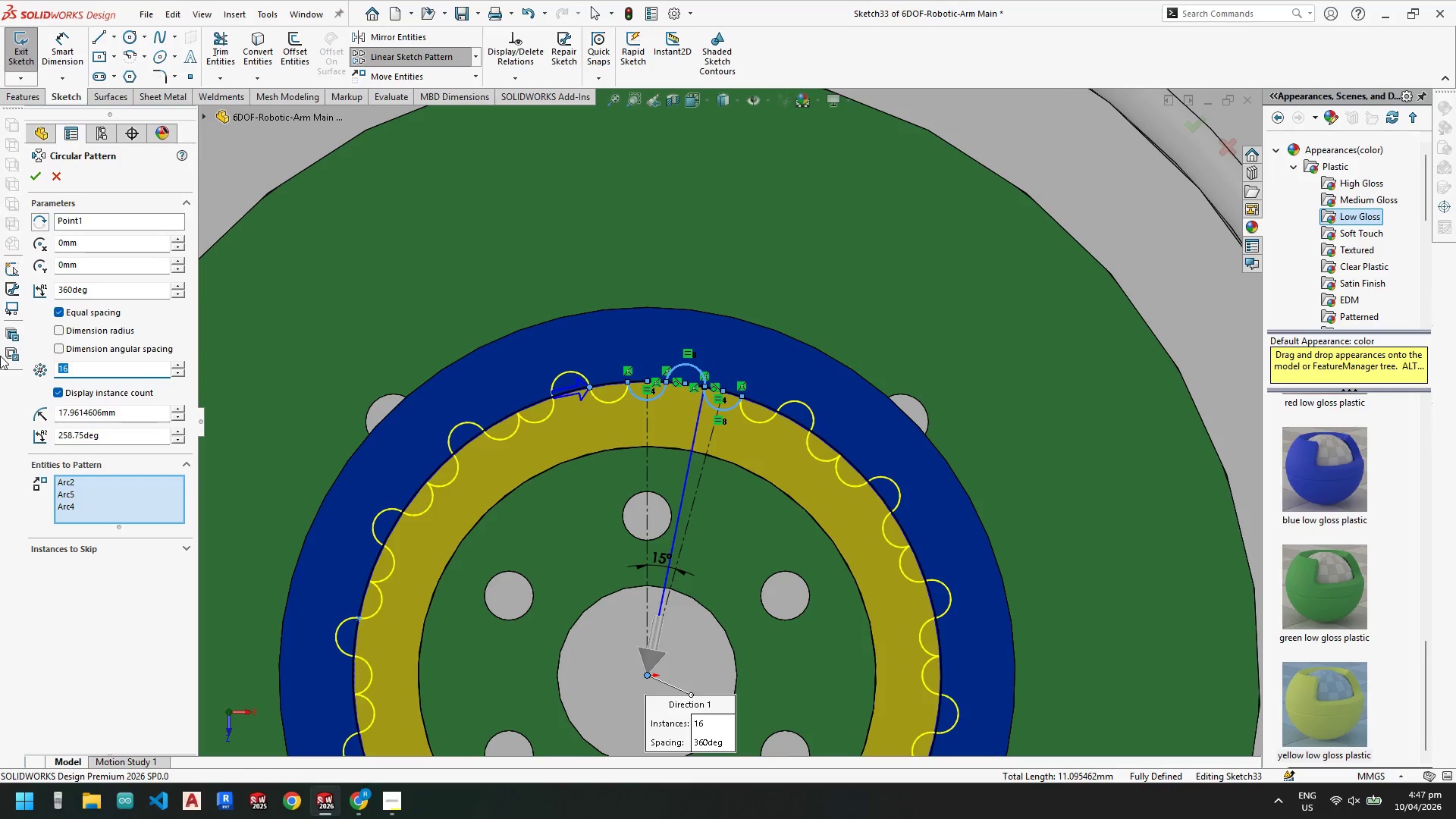 
key(Numpad1)
 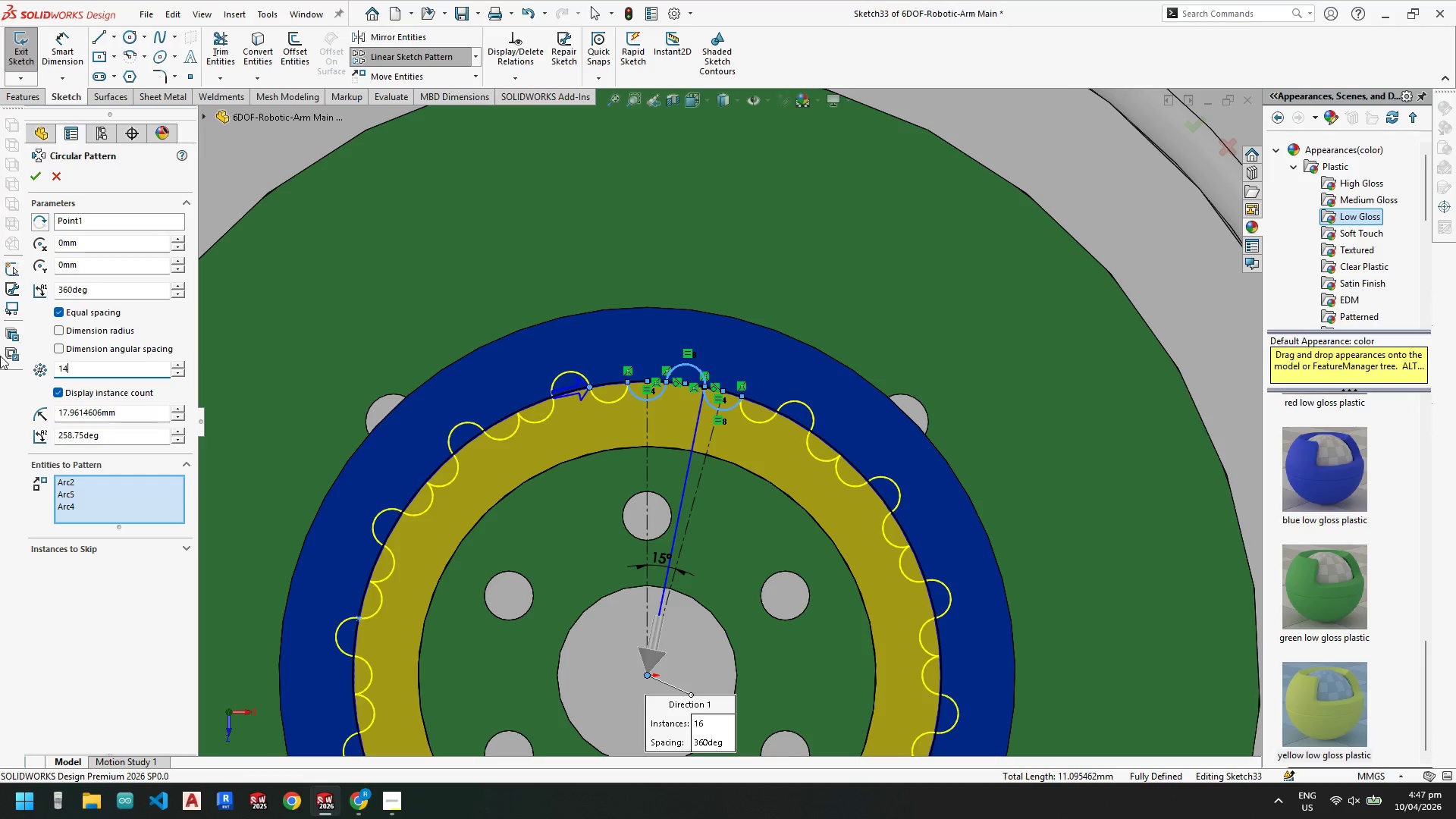 
key(Numpad4)
 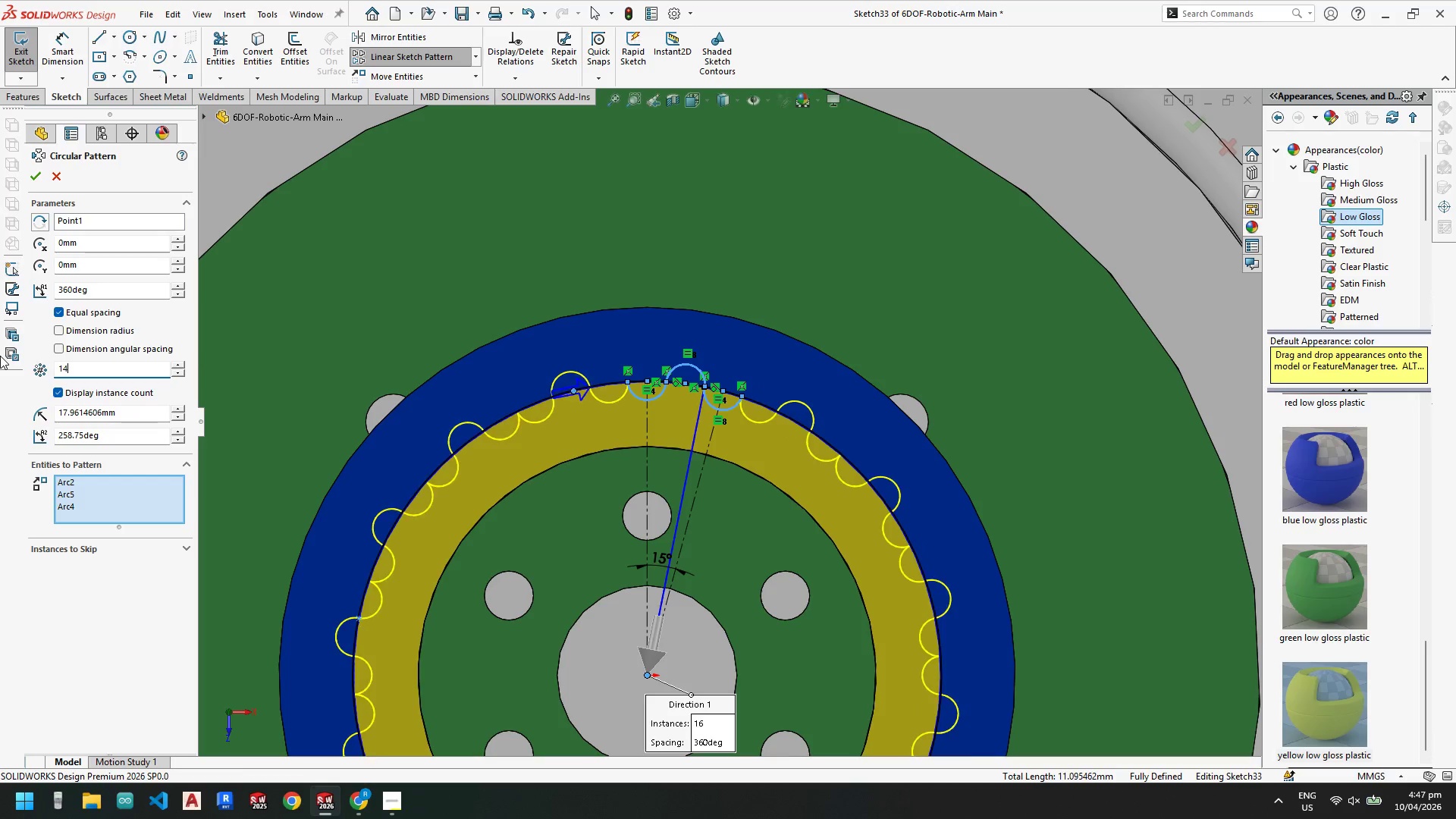 
key(NumpadEnter)
 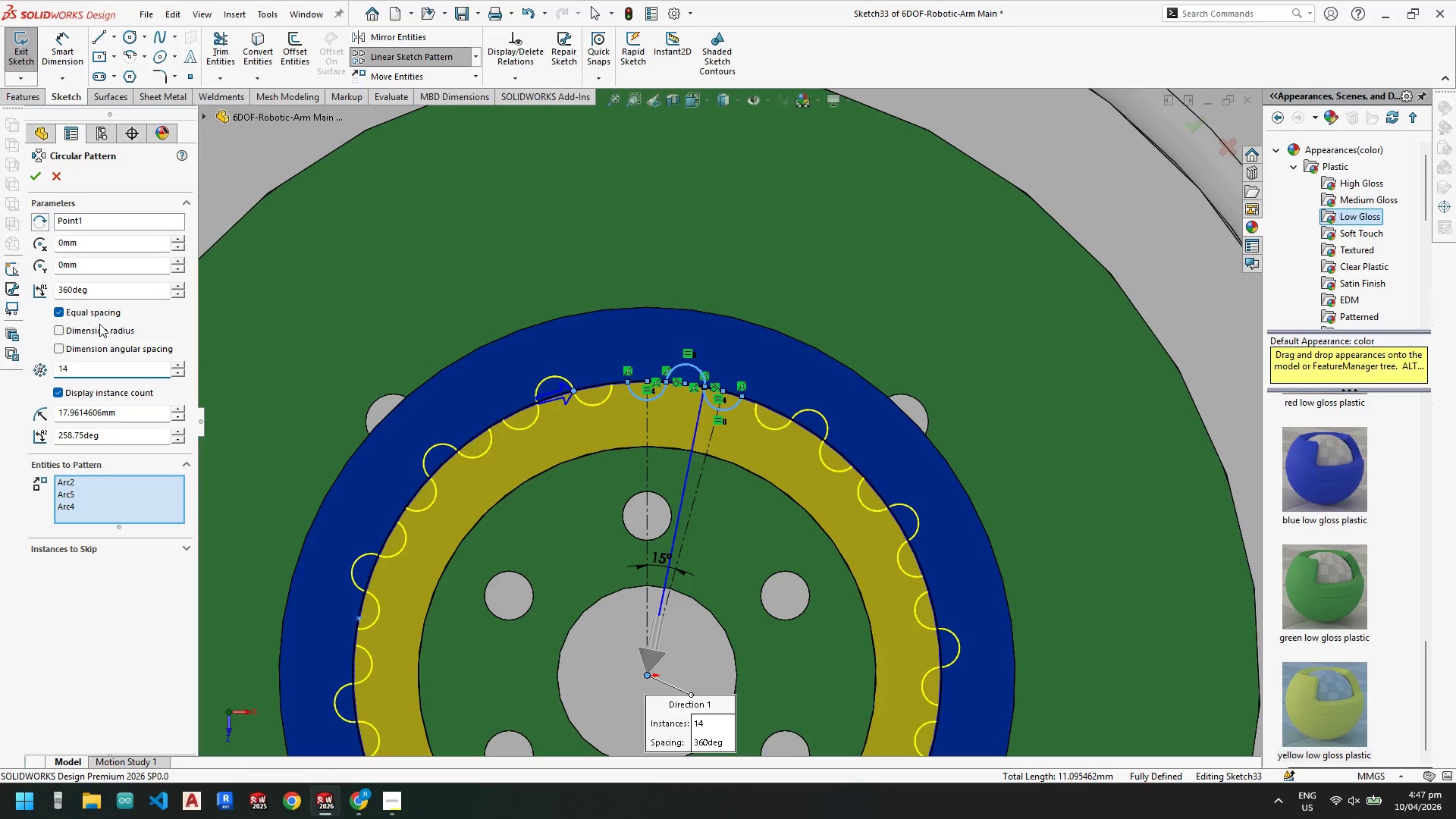 
scroll: coordinate [682, 397], scroll_direction: down, amount: 4.0
 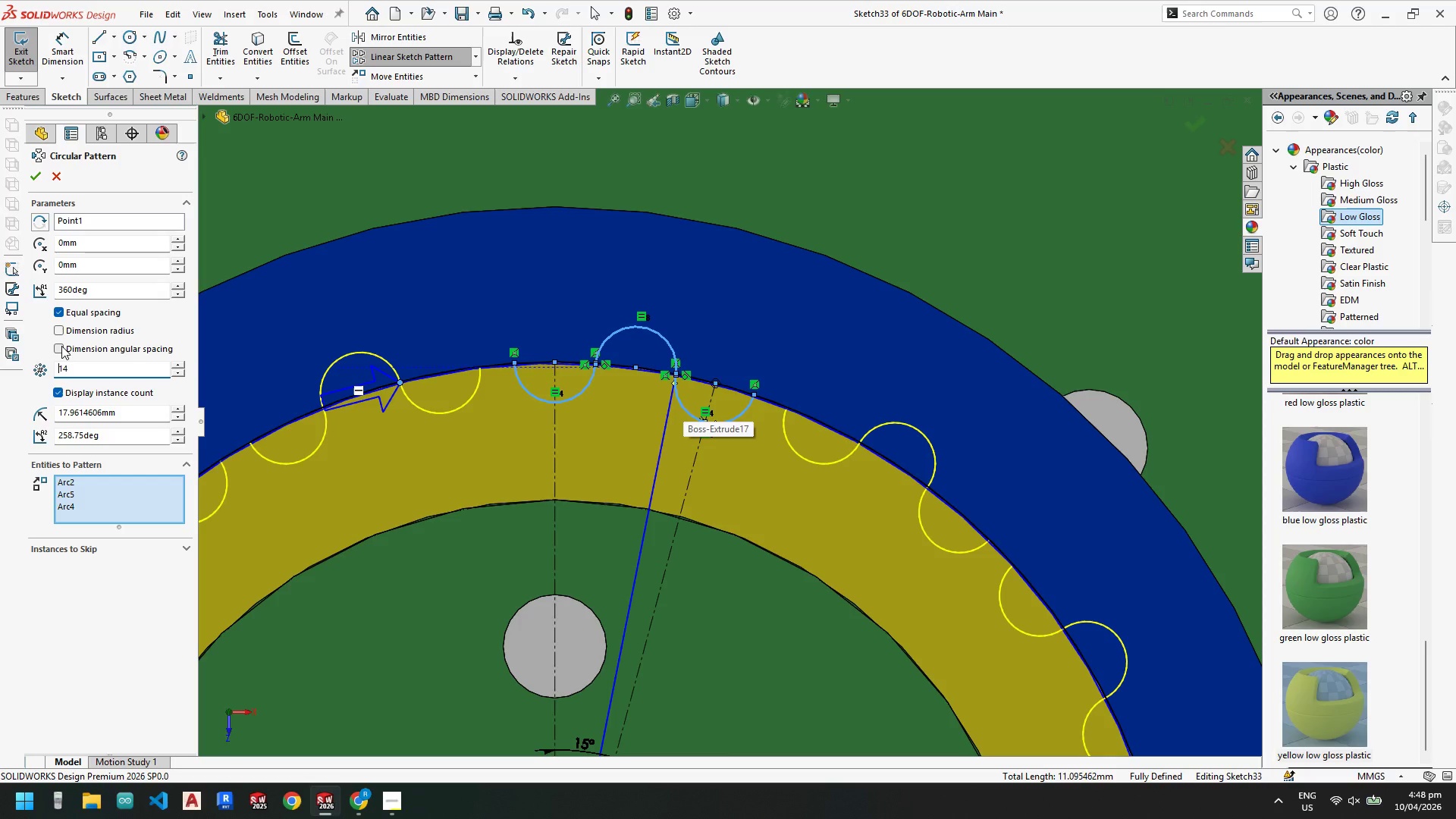 
wait(14.63)
 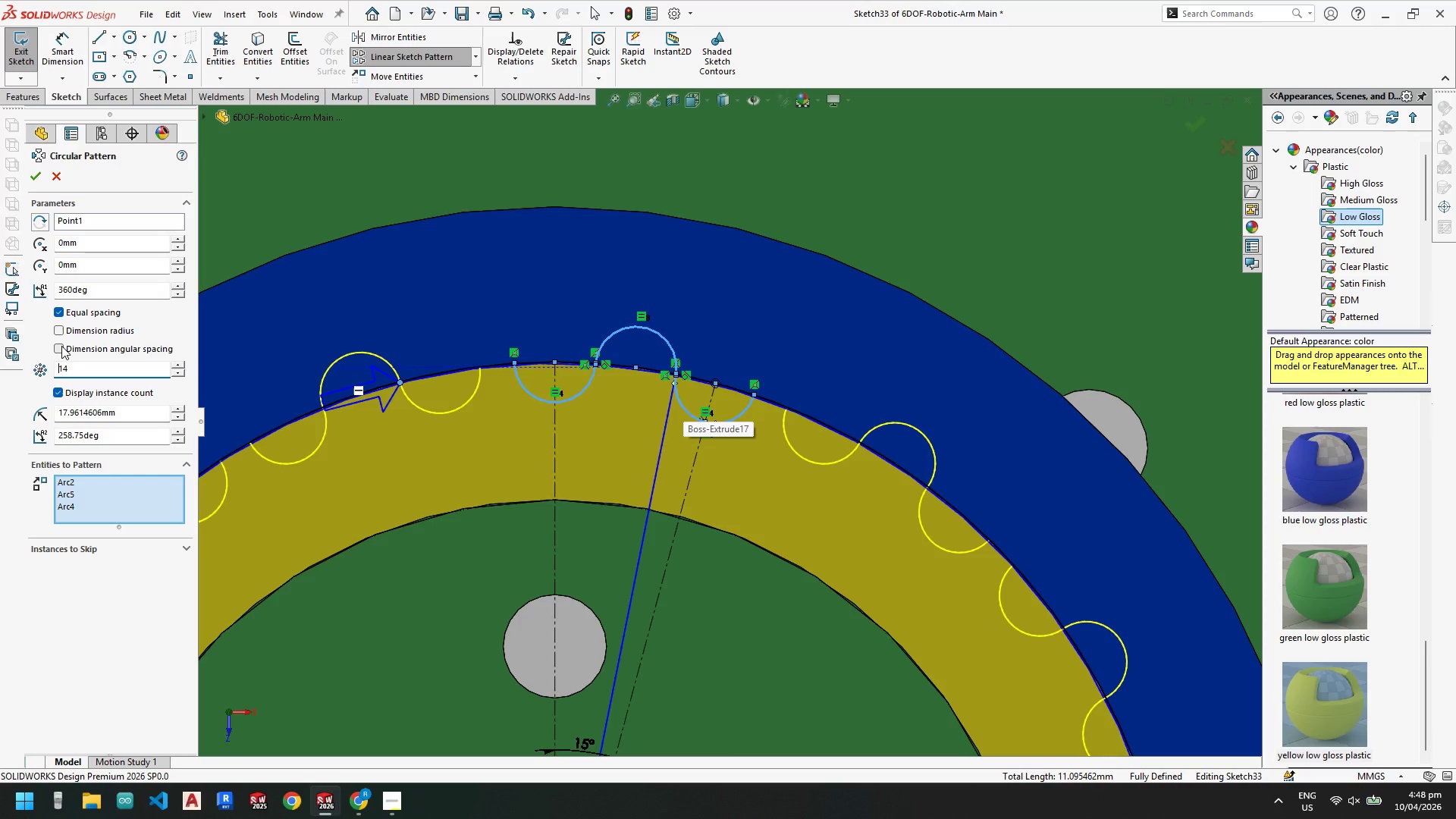 
left_click_drag(start_coordinate=[98, 370], to_coordinate=[0, 365])
 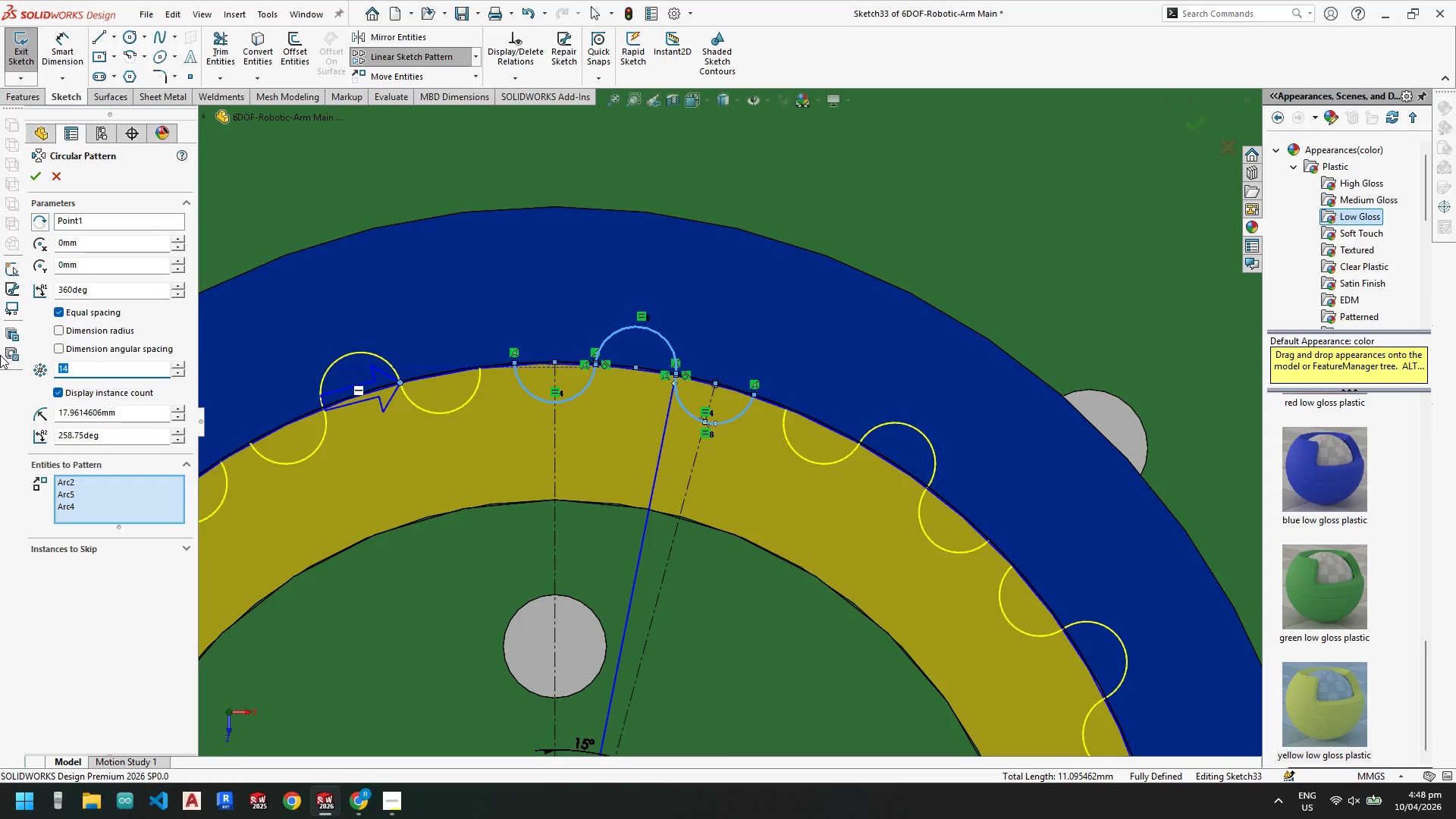 
key(Numpad1)
 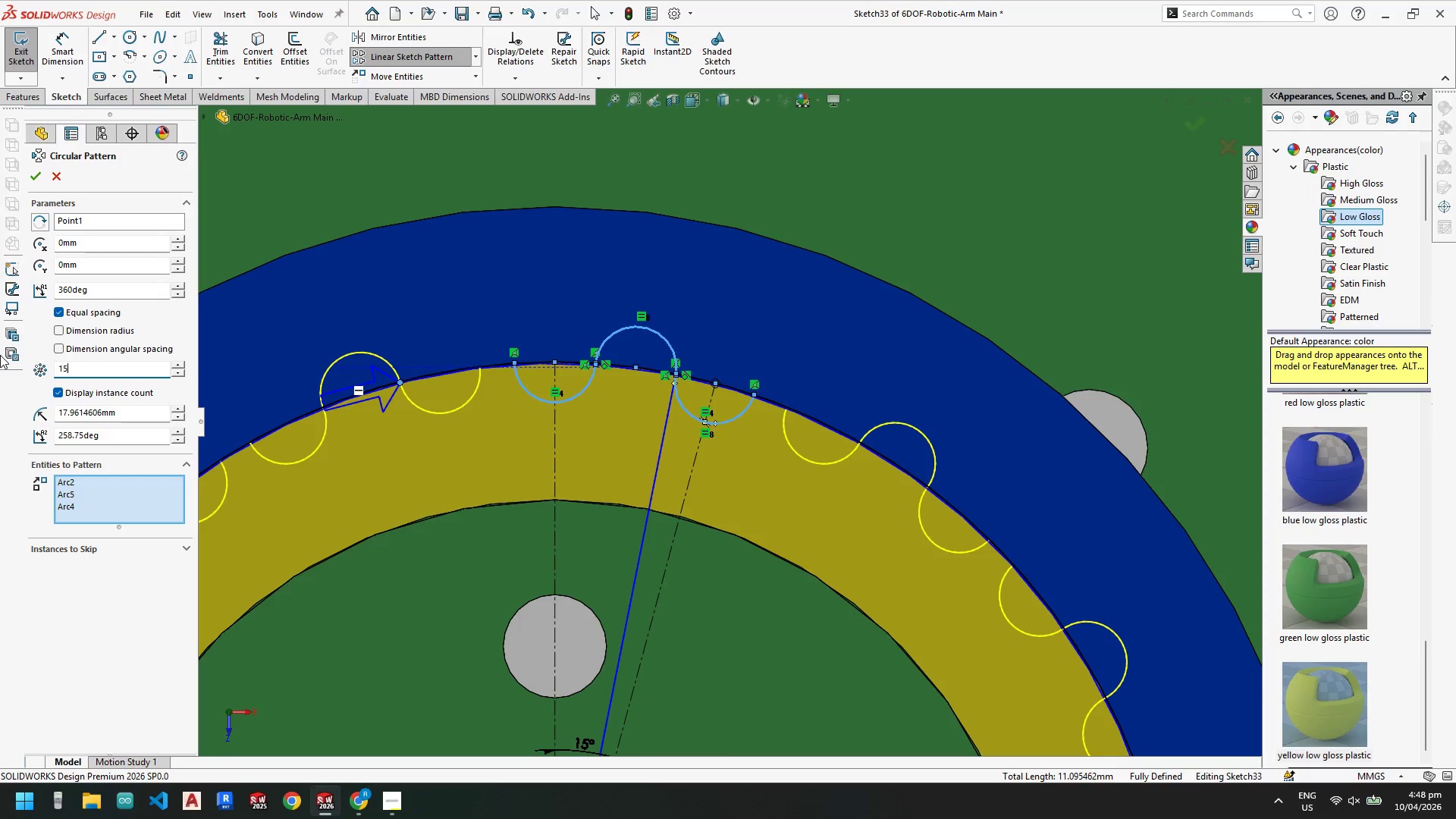 
key(Numpad5)
 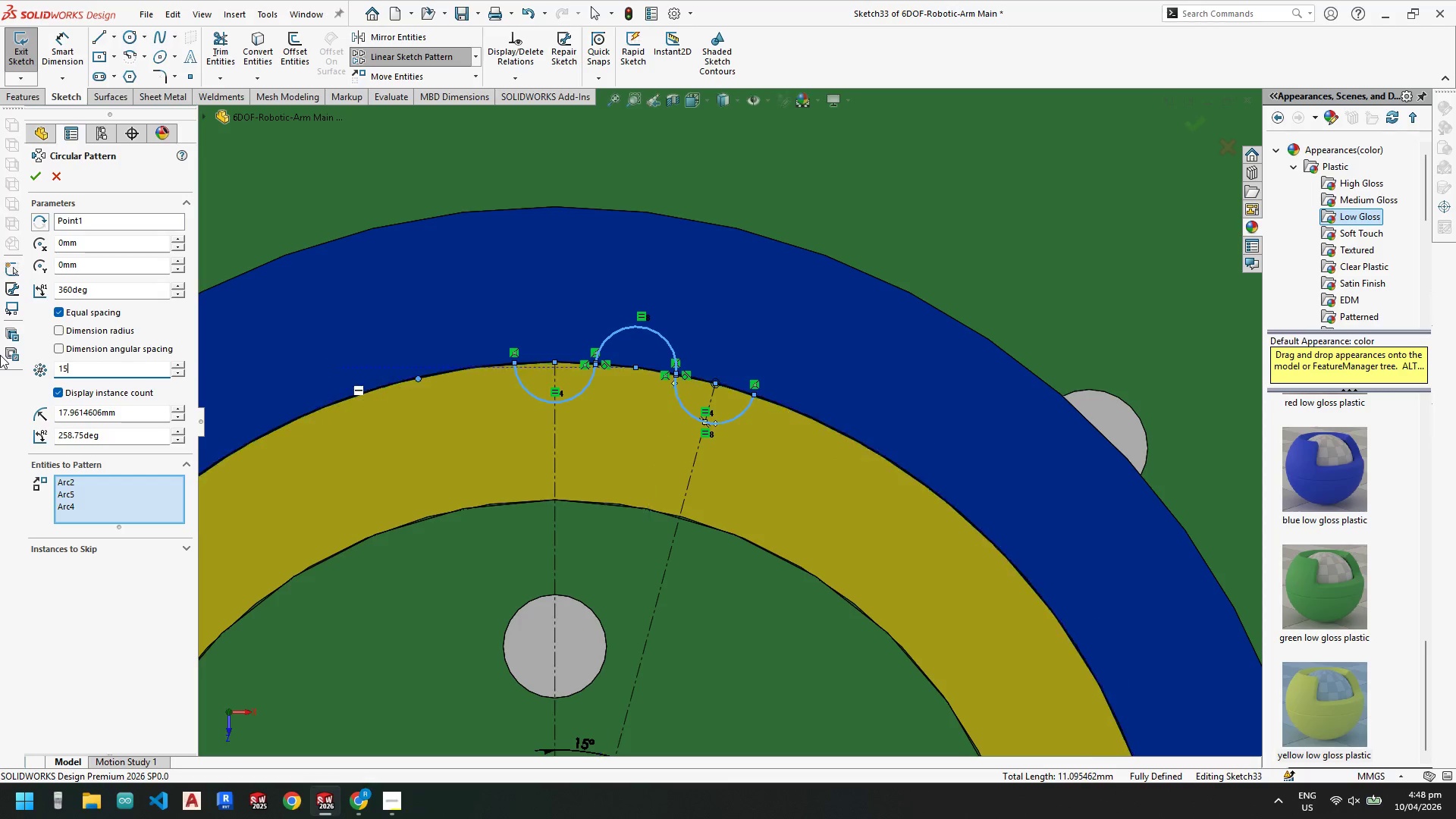 
key(NumpadEnter)
 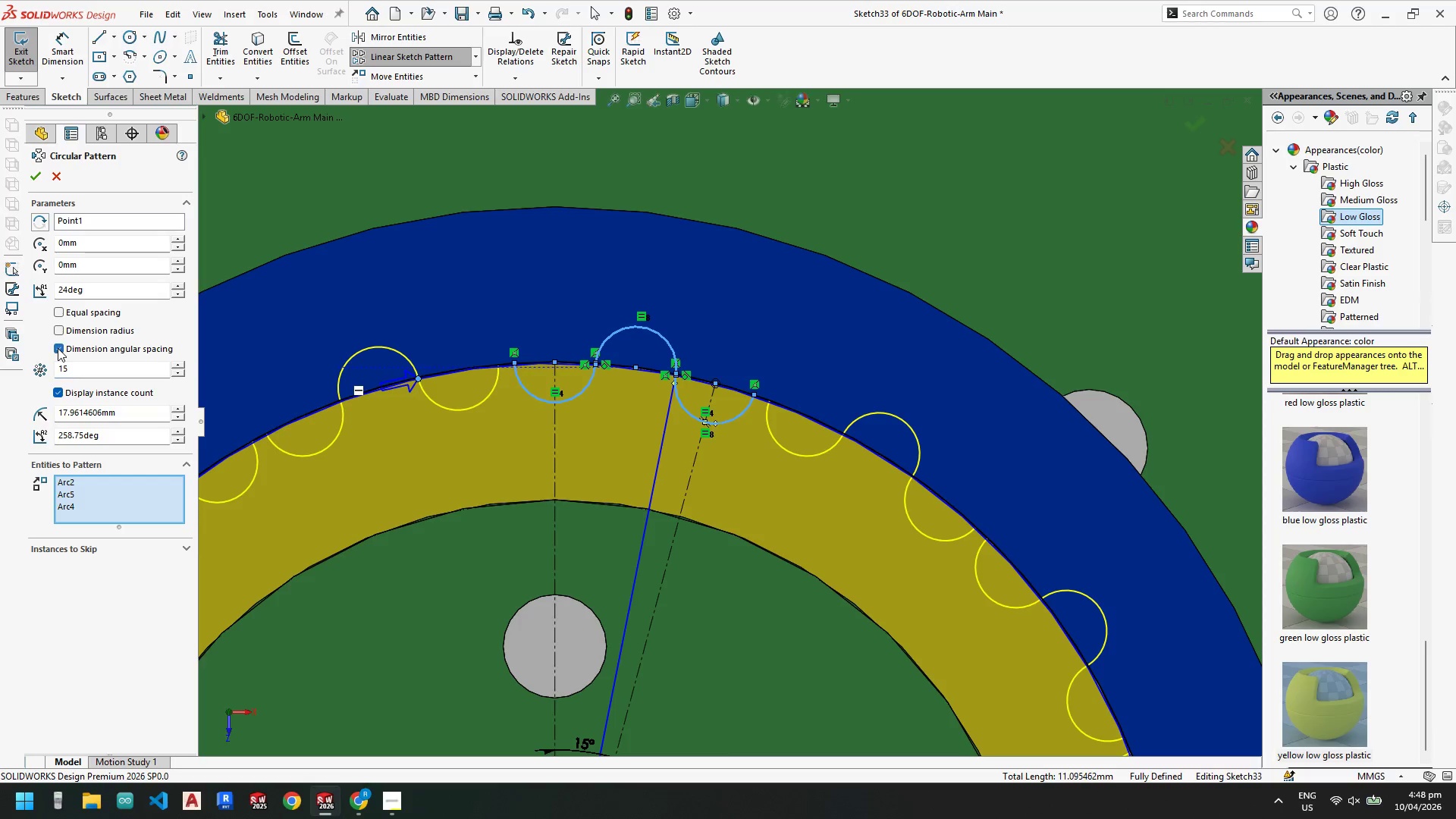 
left_click_drag(start_coordinate=[114, 287], to_coordinate=[45, 293])
 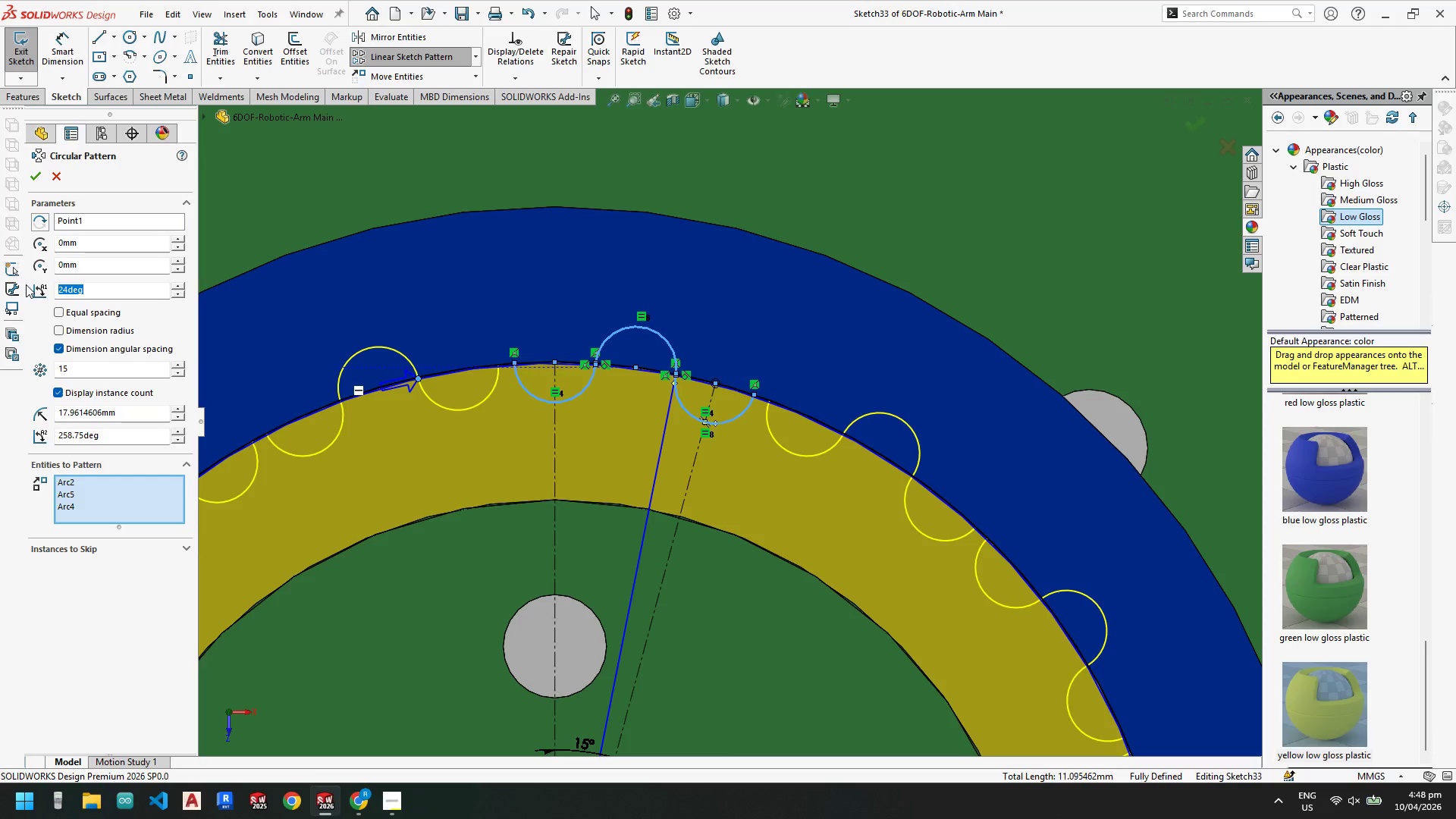 
key(Numpad3)
 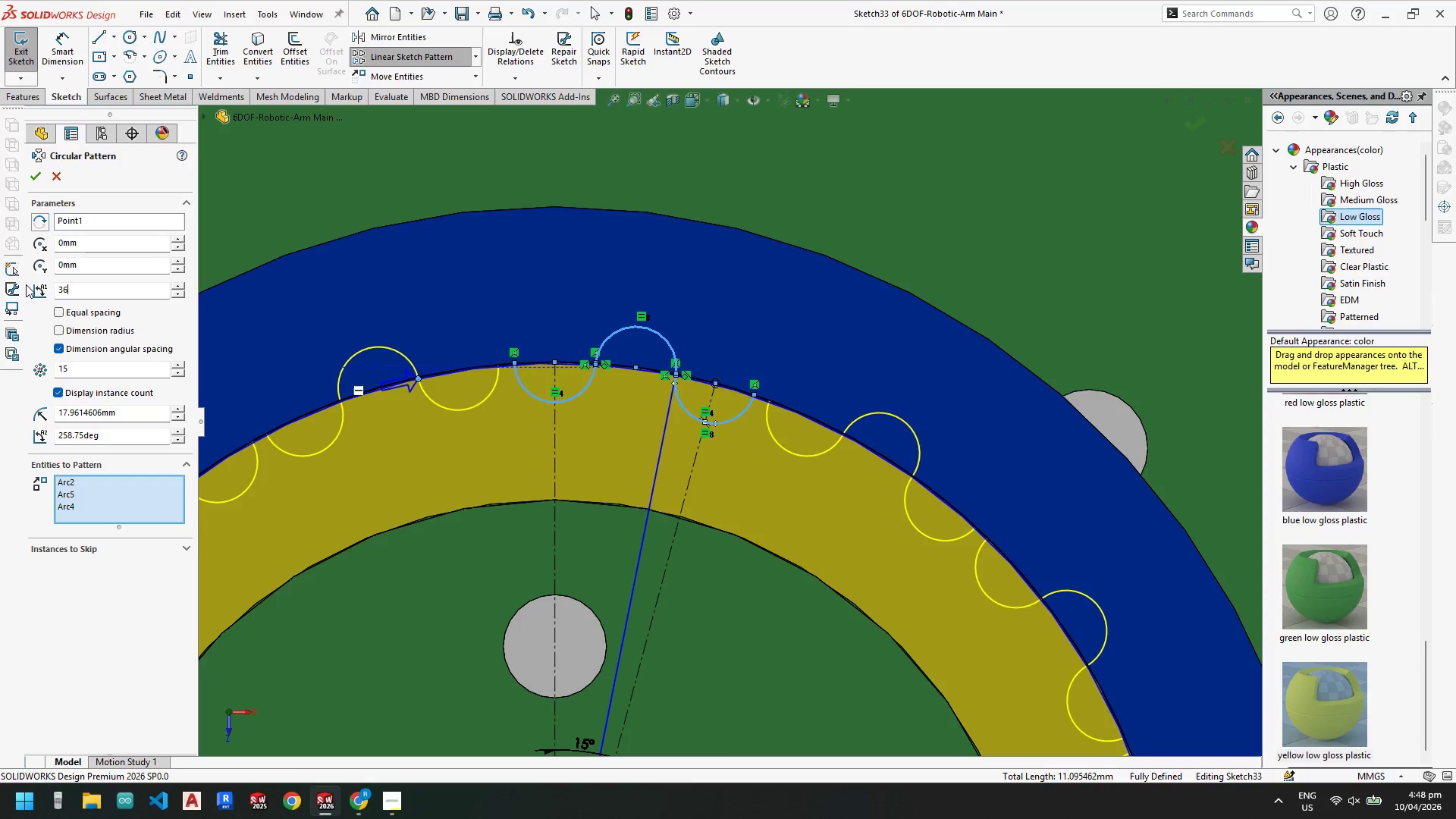 
key(Numpad6)
 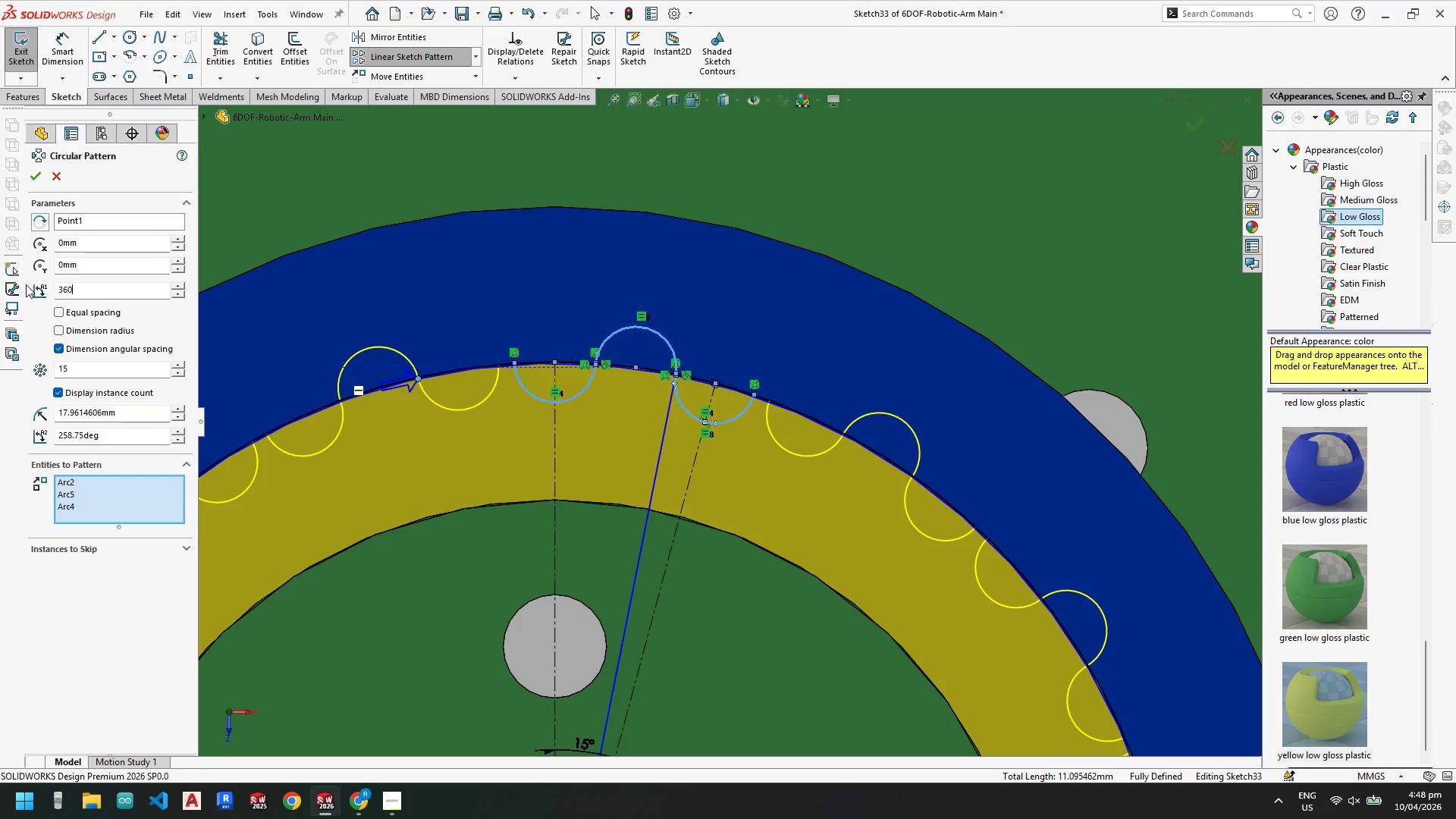 
key(Numpad0)
 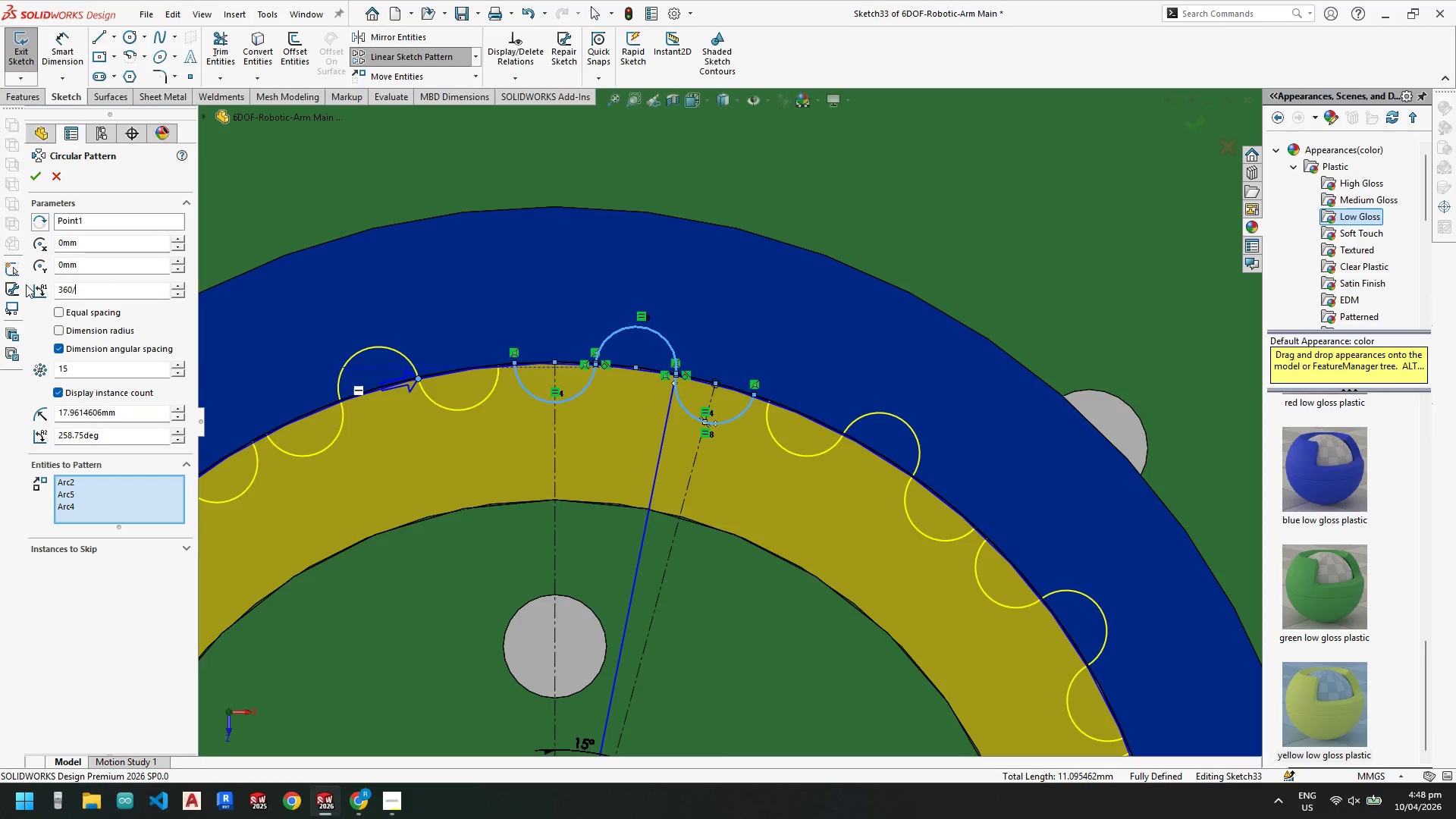 
key(NumpadDivide)
 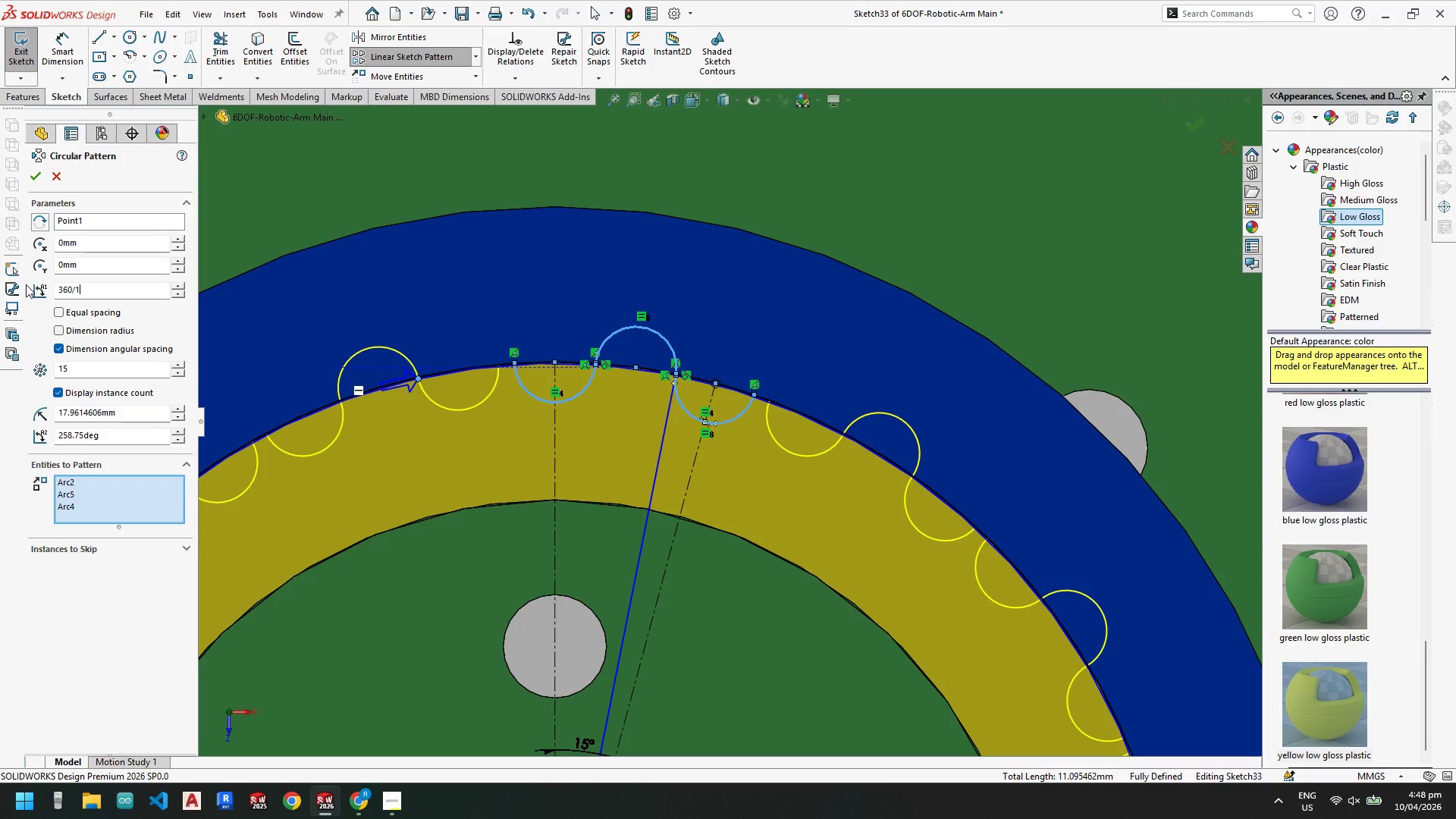 
key(Numpad1)
 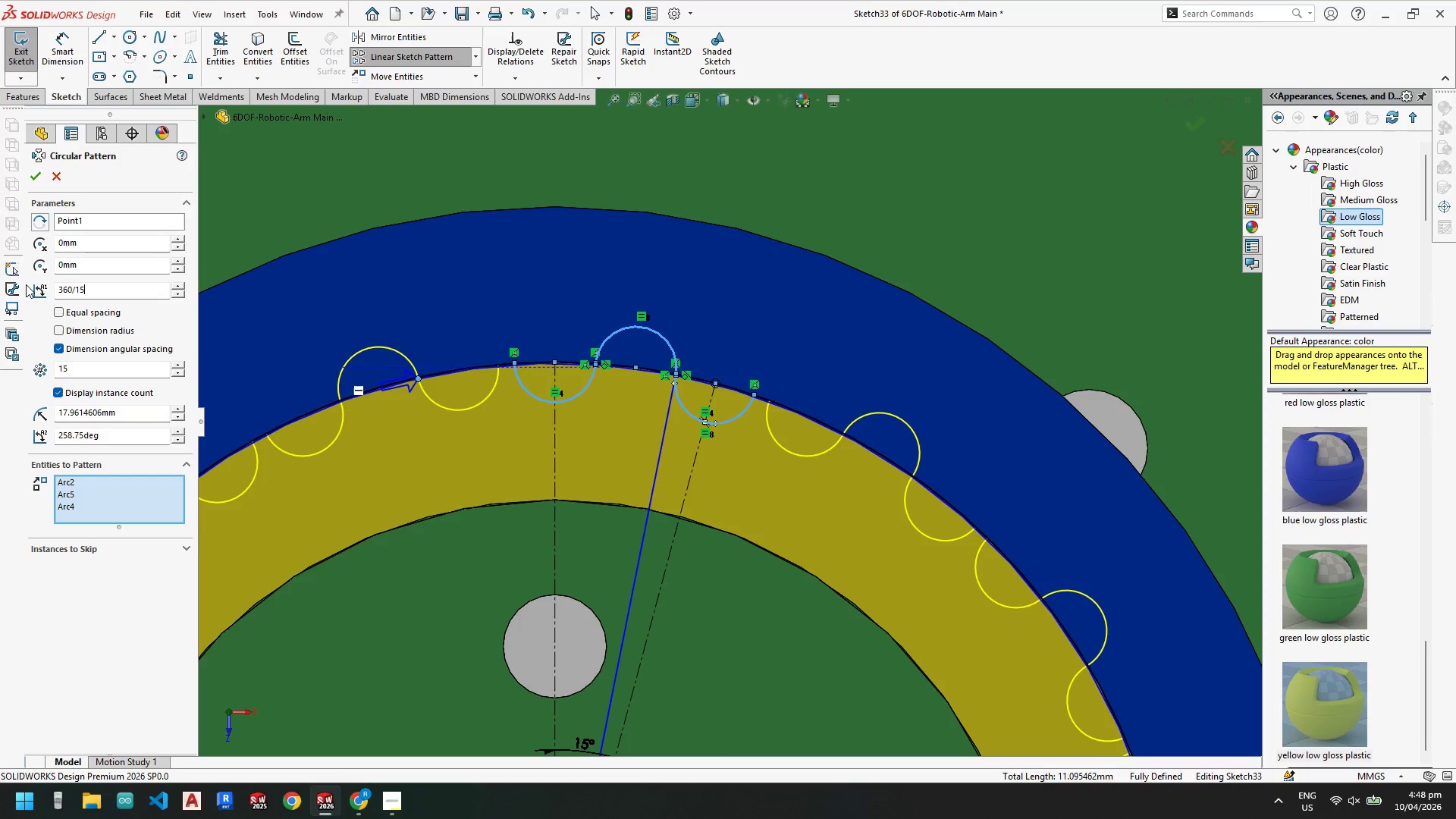 
key(Numpad5)
 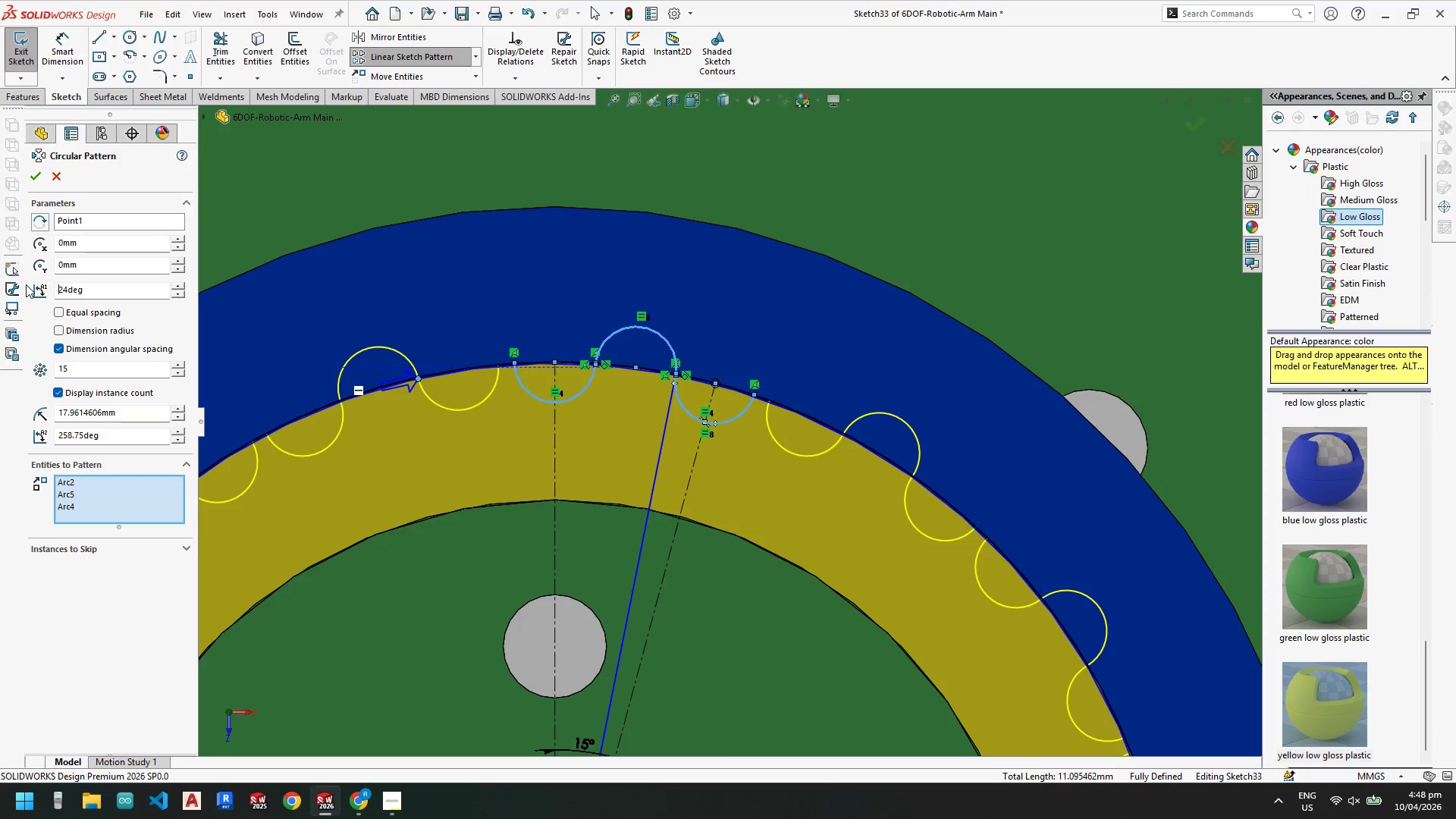 
key(NumpadEnter)
 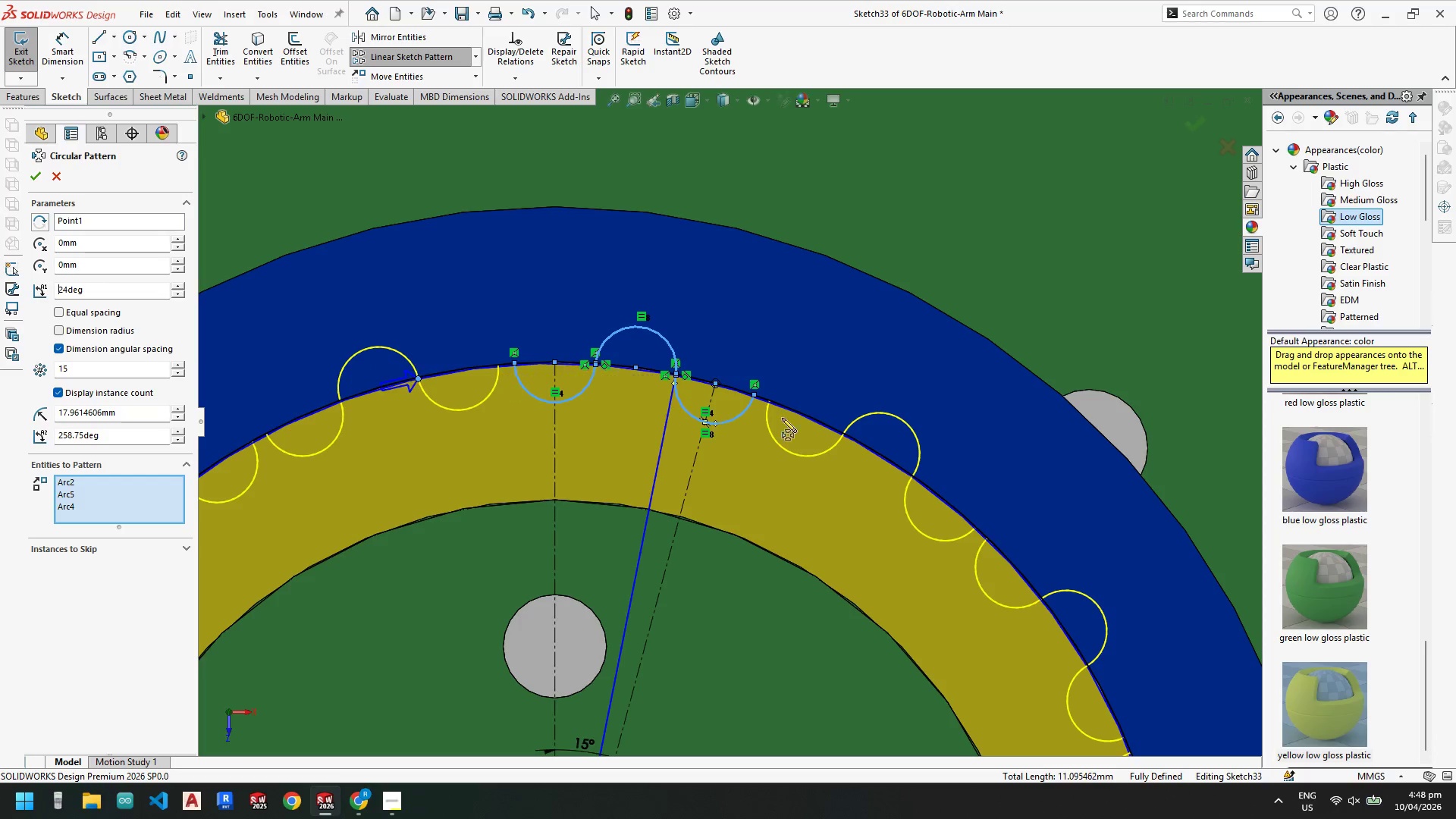 
key(Escape)
 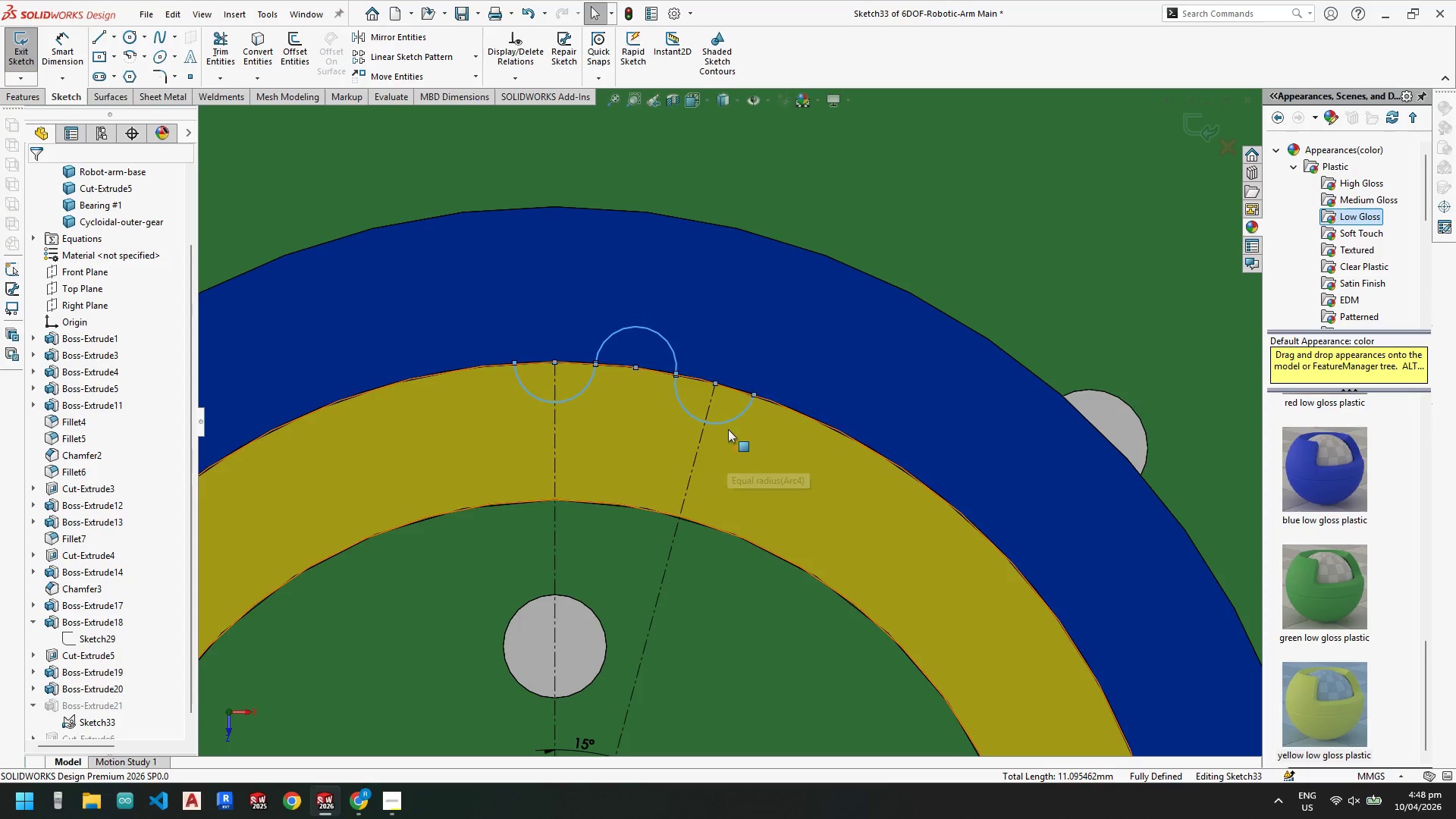 
key(Escape)
 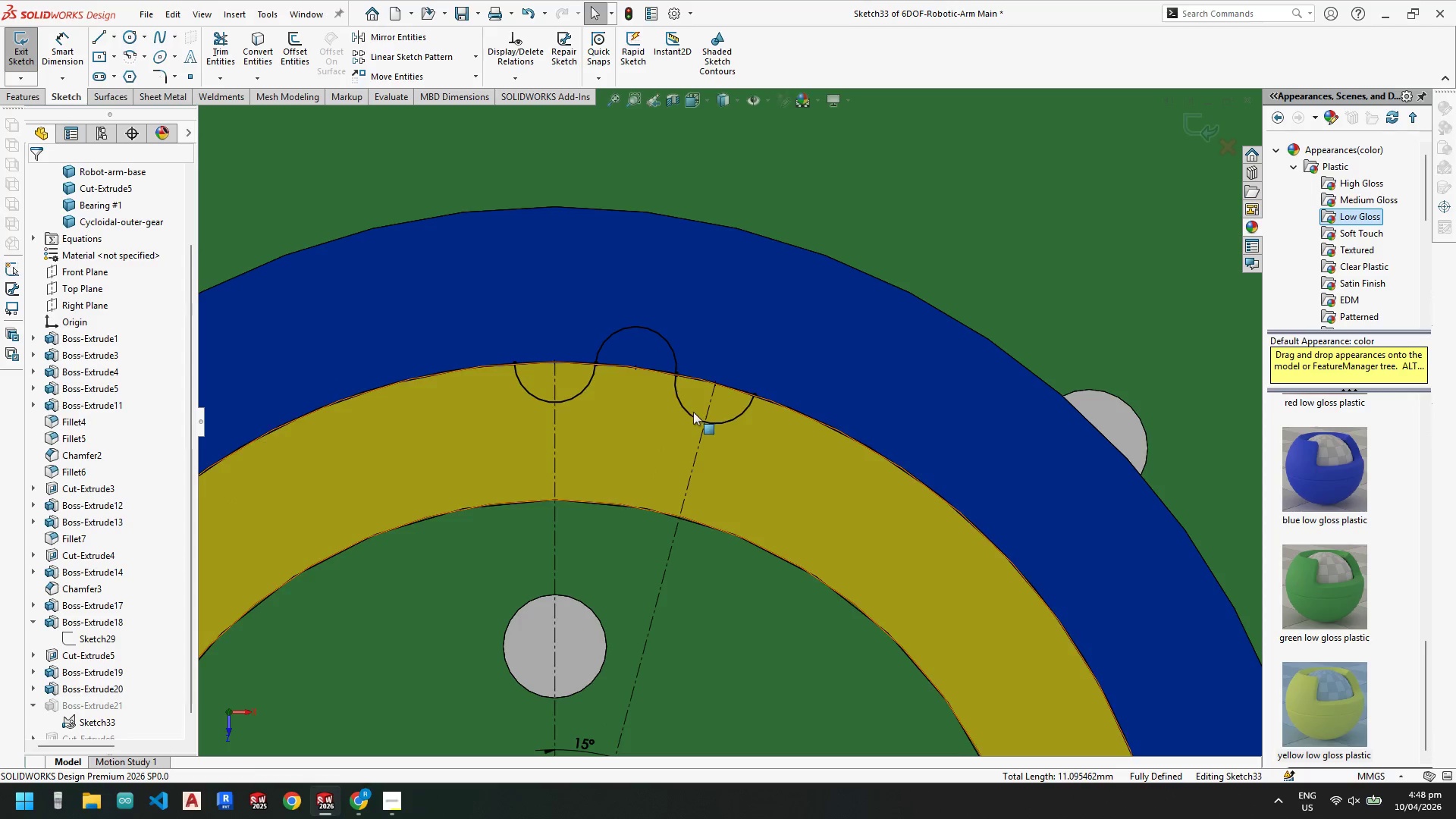 
key(Escape)
 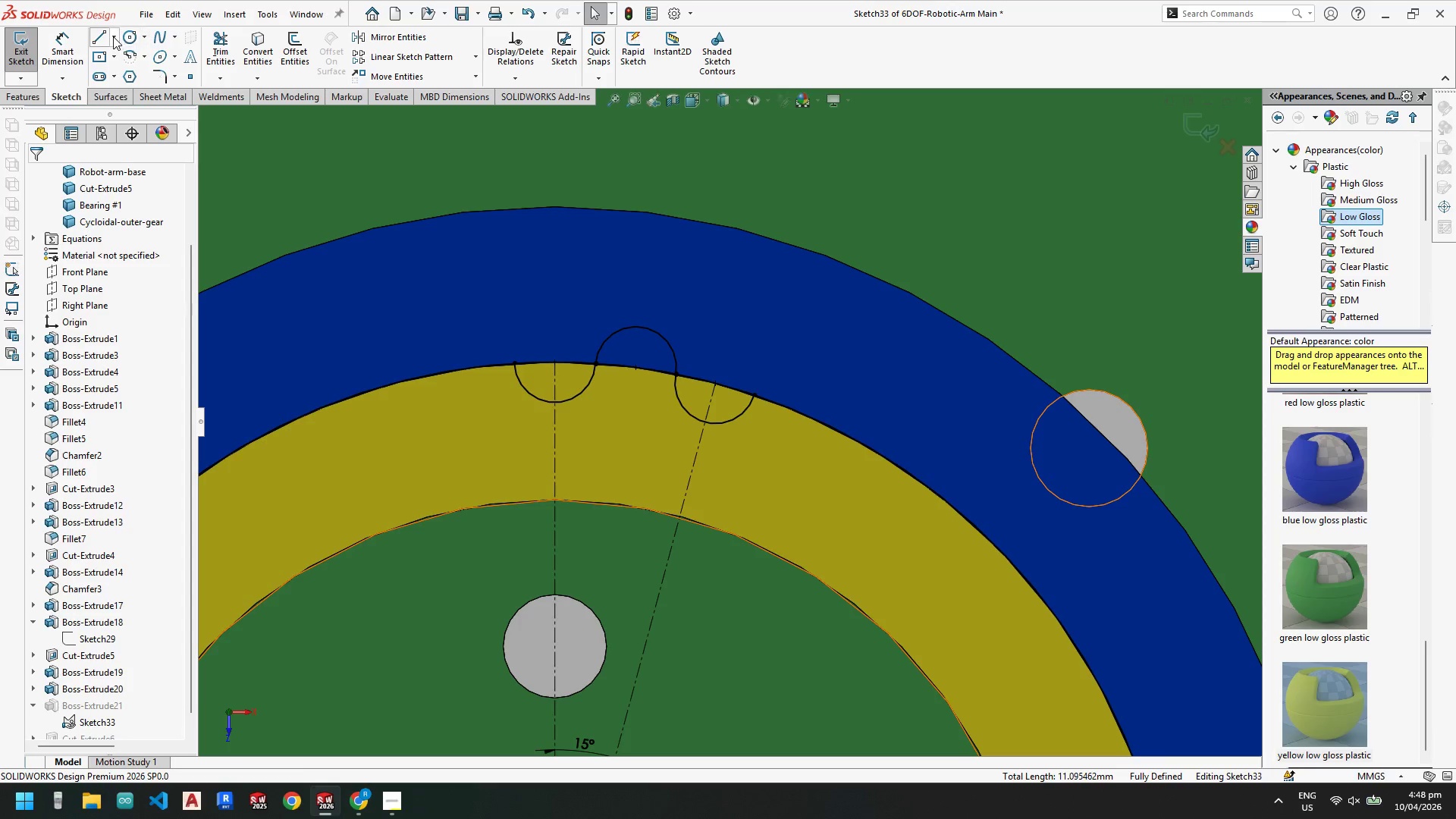 
wait(6.39)
 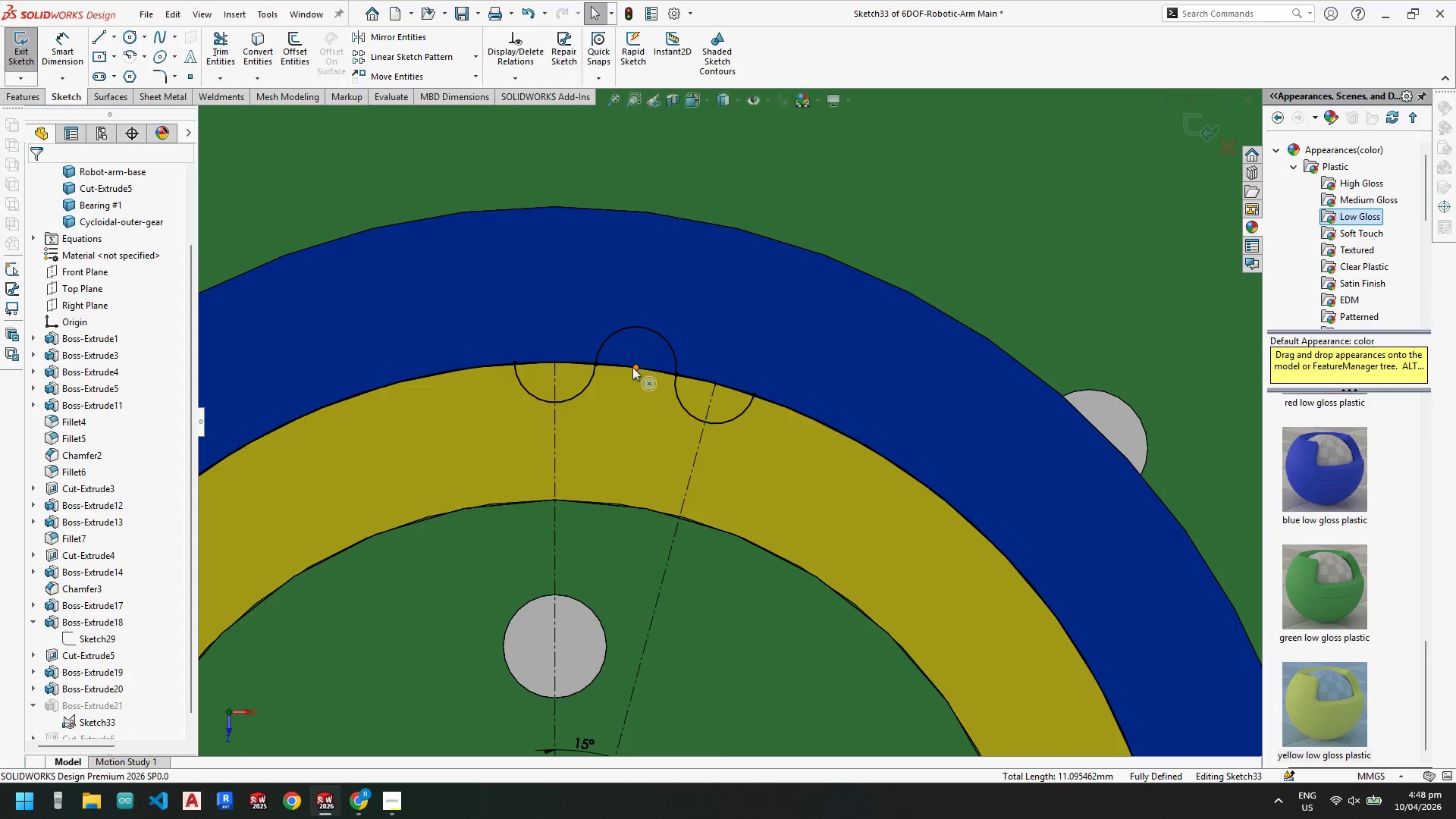 
key(Escape)
 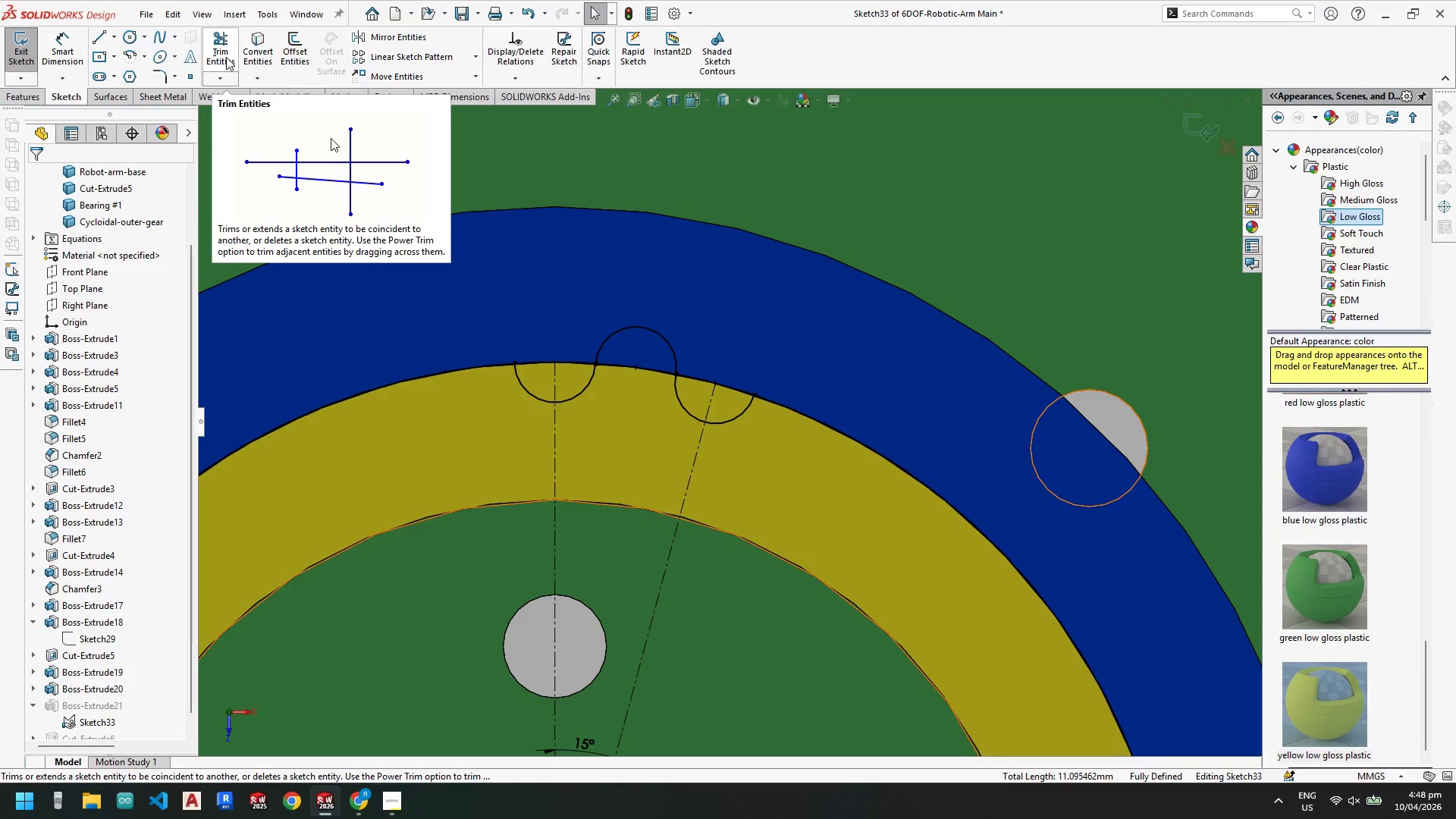 
left_click([219, 54])
 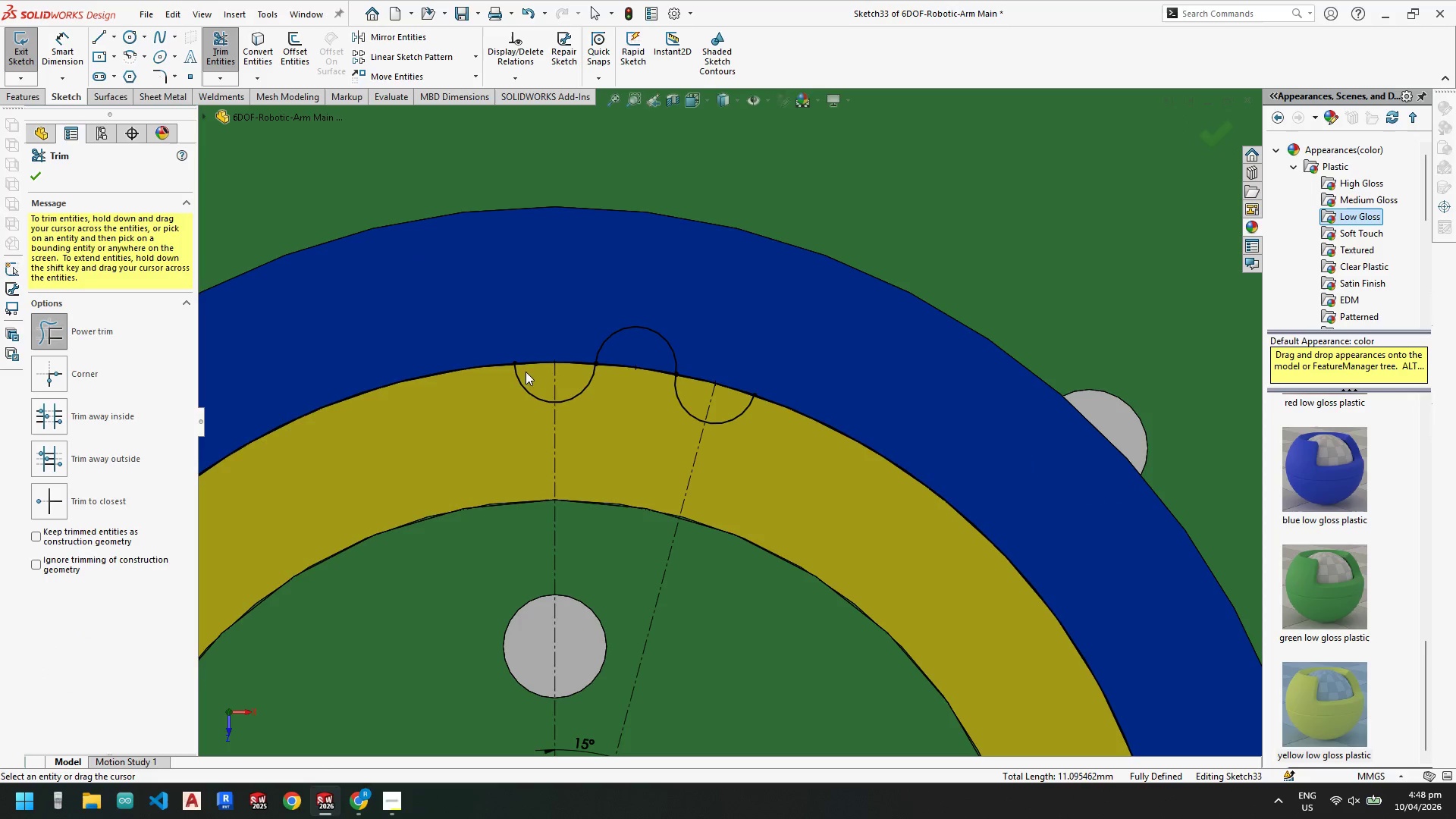 
left_click_drag(start_coordinate=[529, 369], to_coordinate=[527, 403])
 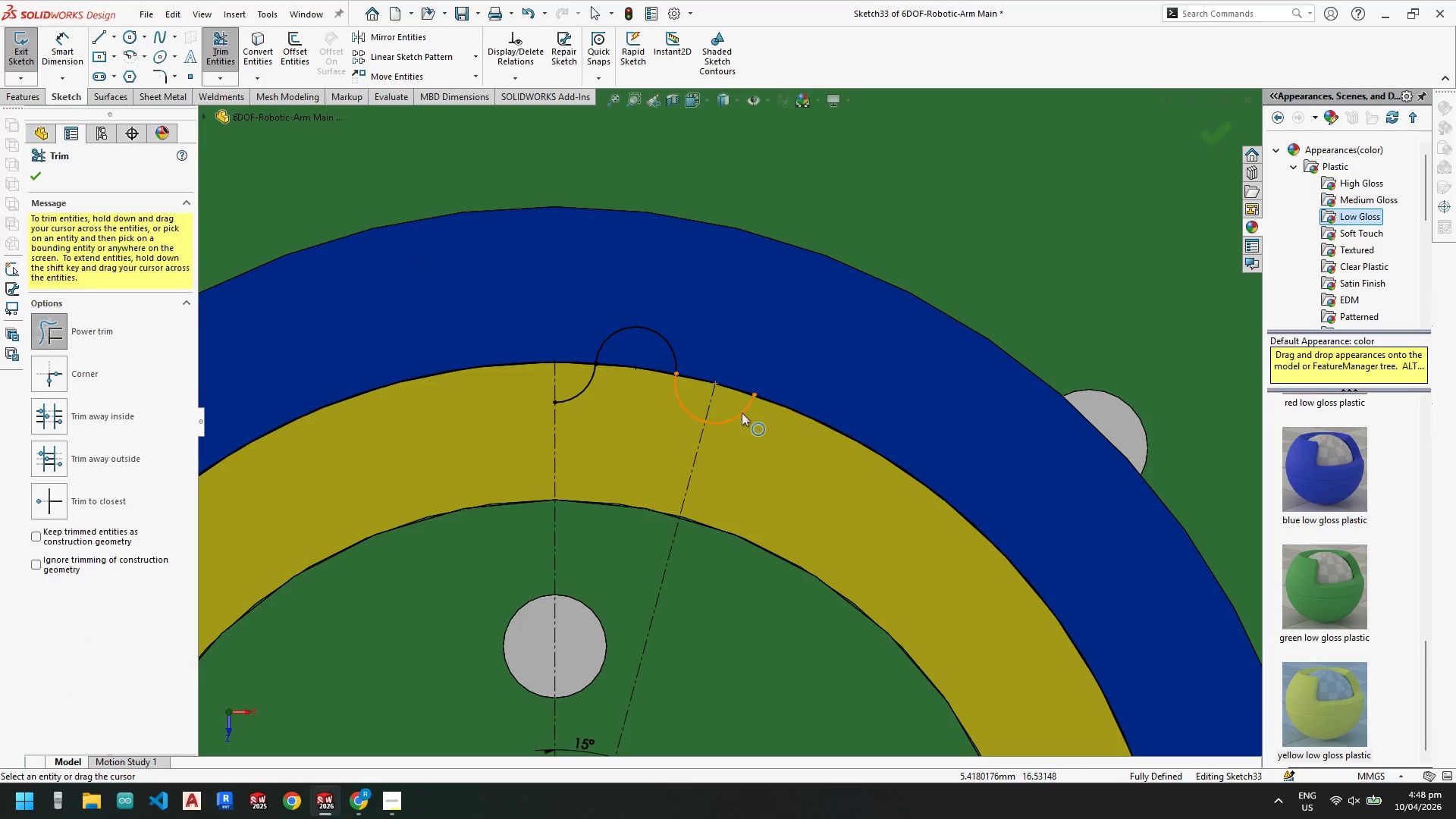 
left_click_drag(start_coordinate=[737, 406], to_coordinate=[737, 438])
 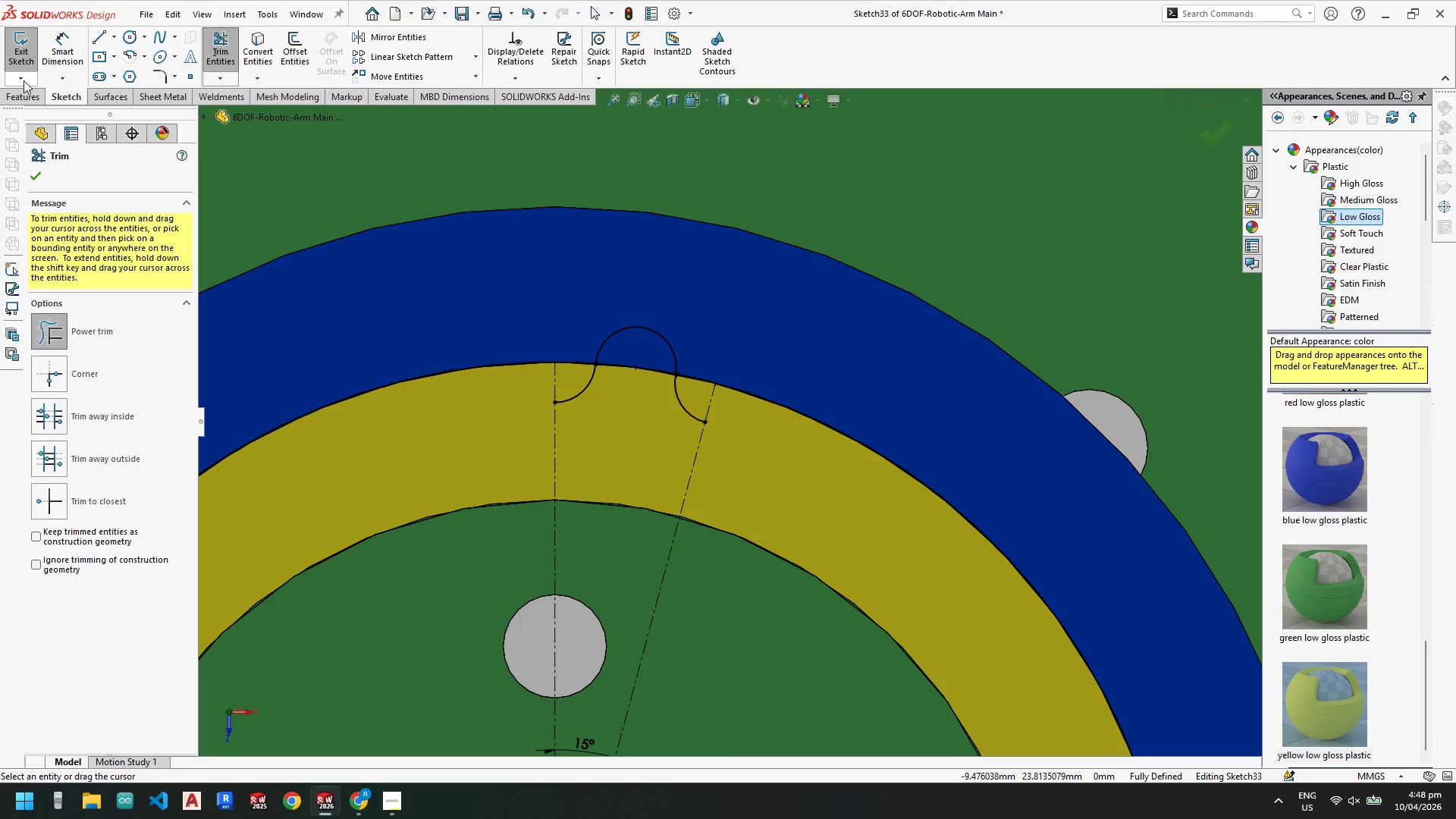 
left_click([21, 93])
 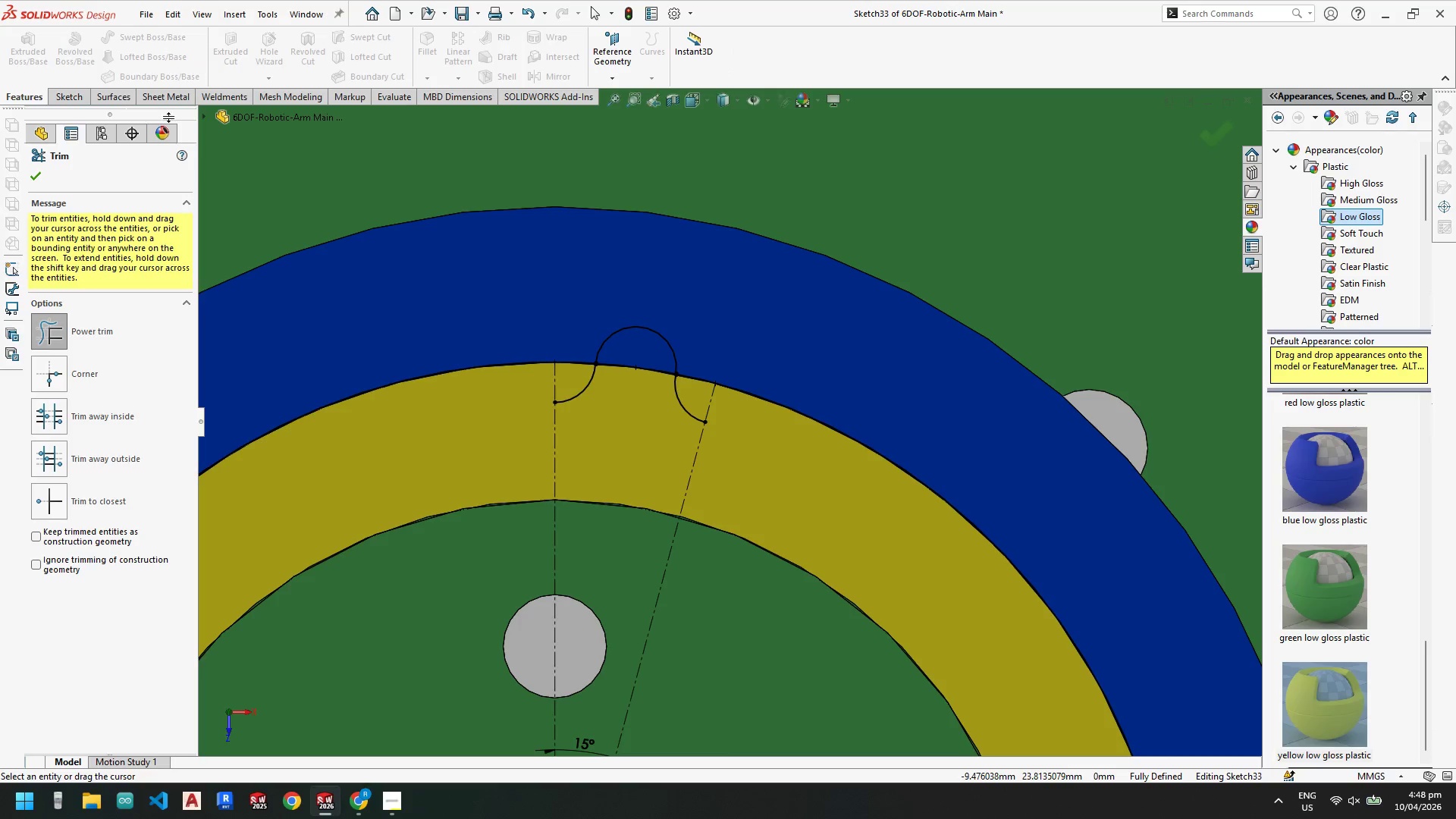 
key(Escape)
 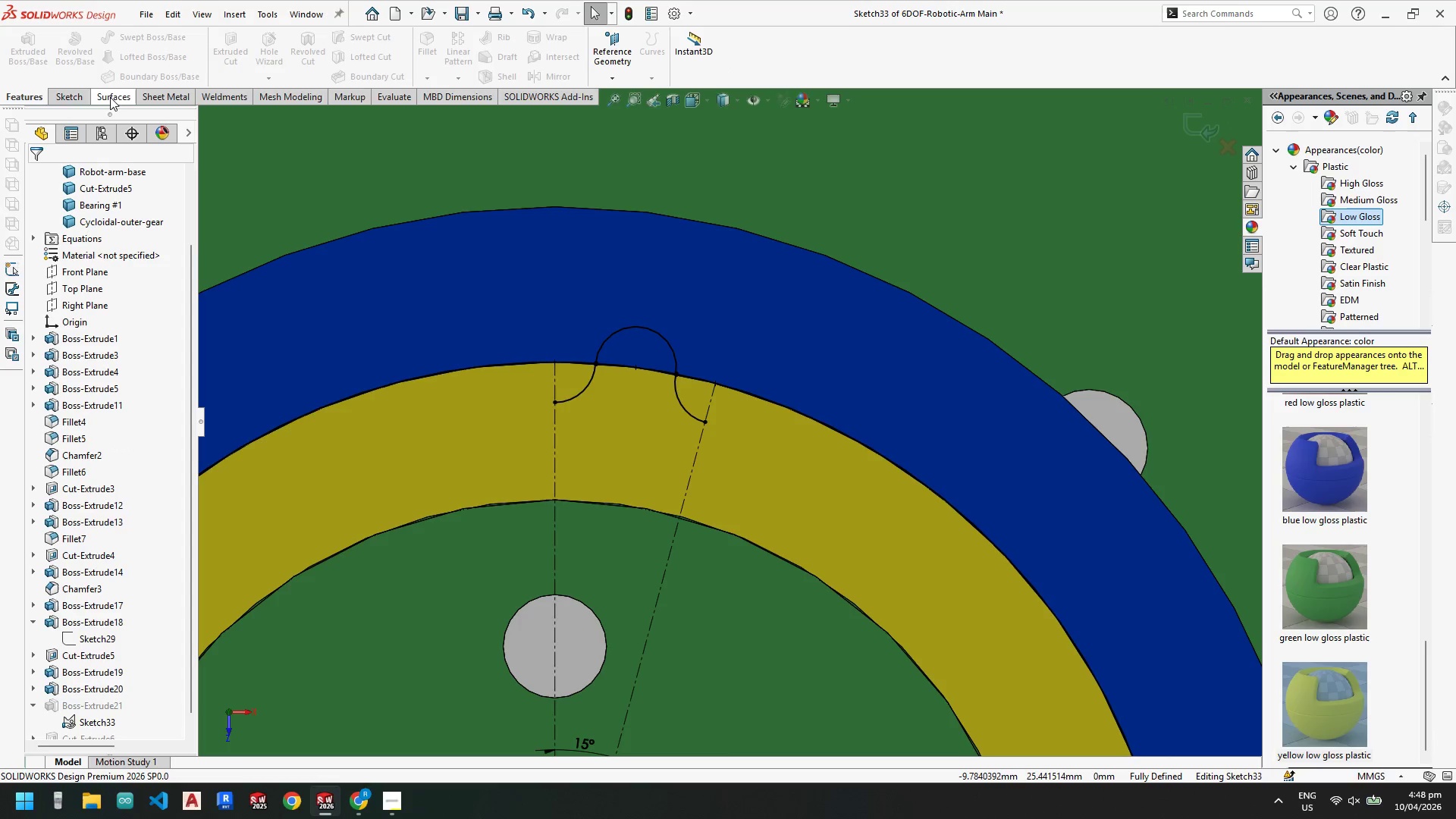 
left_click([86, 99])
 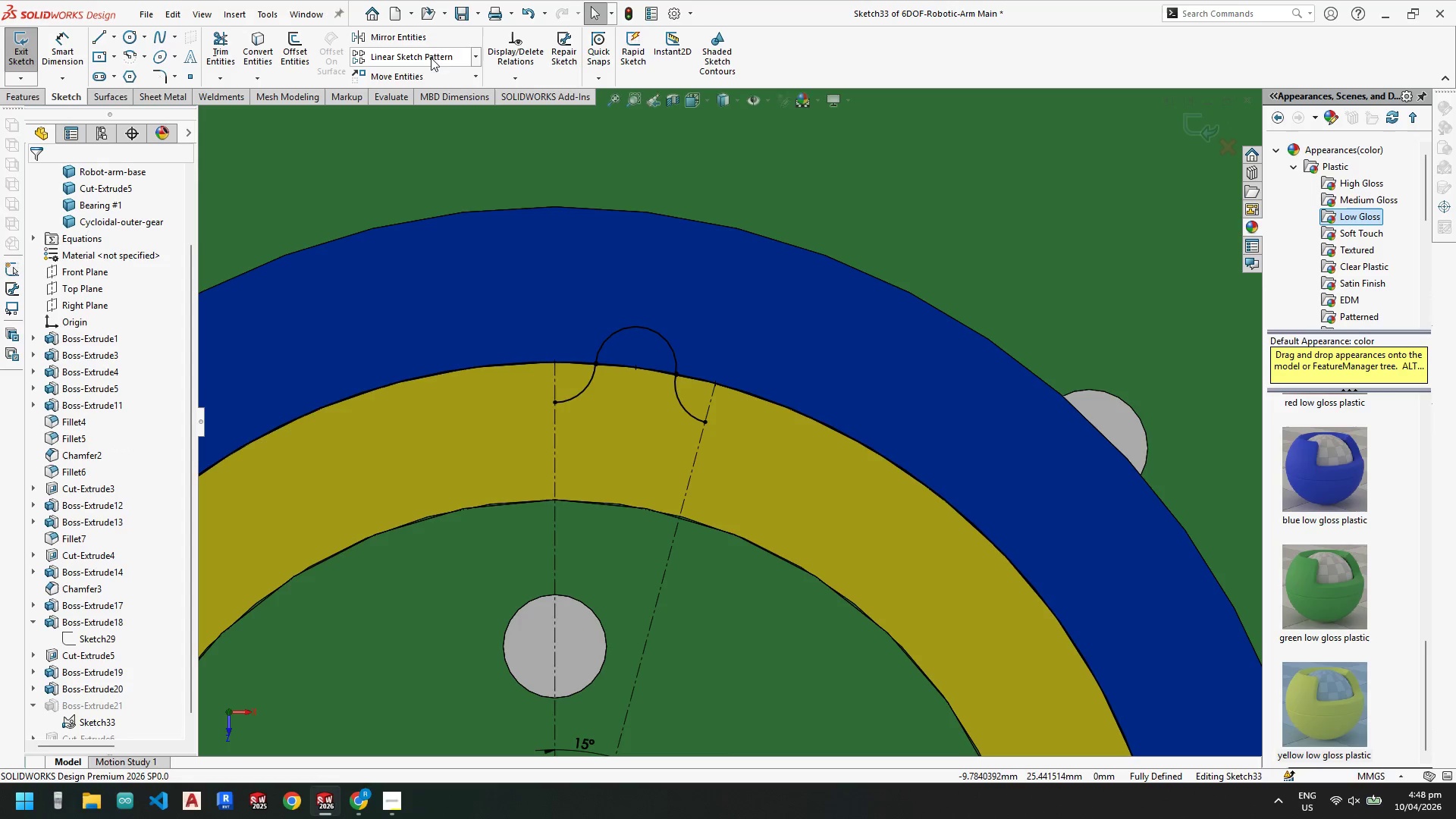 
left_click([477, 55])
 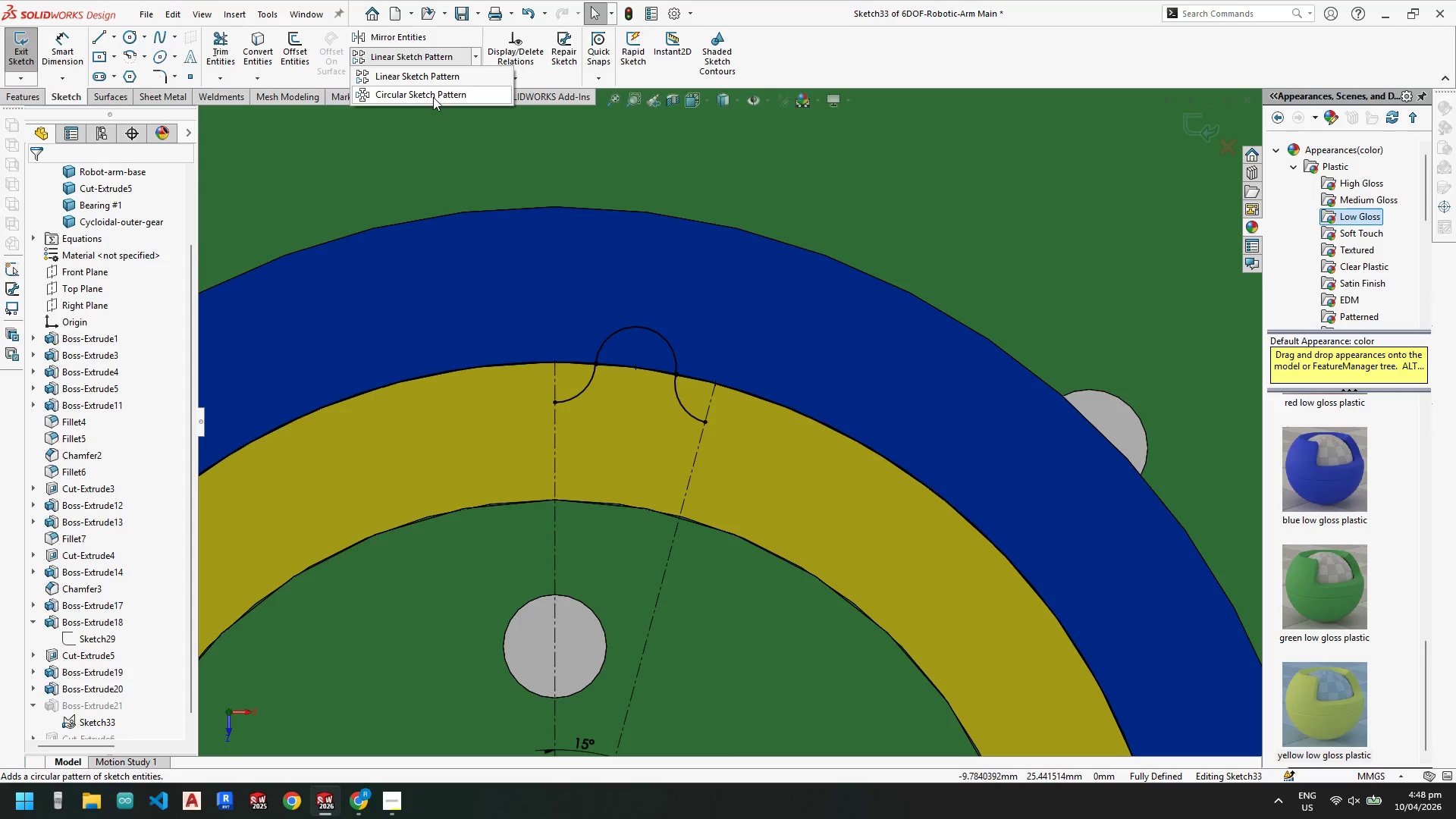 
left_click([434, 96])
 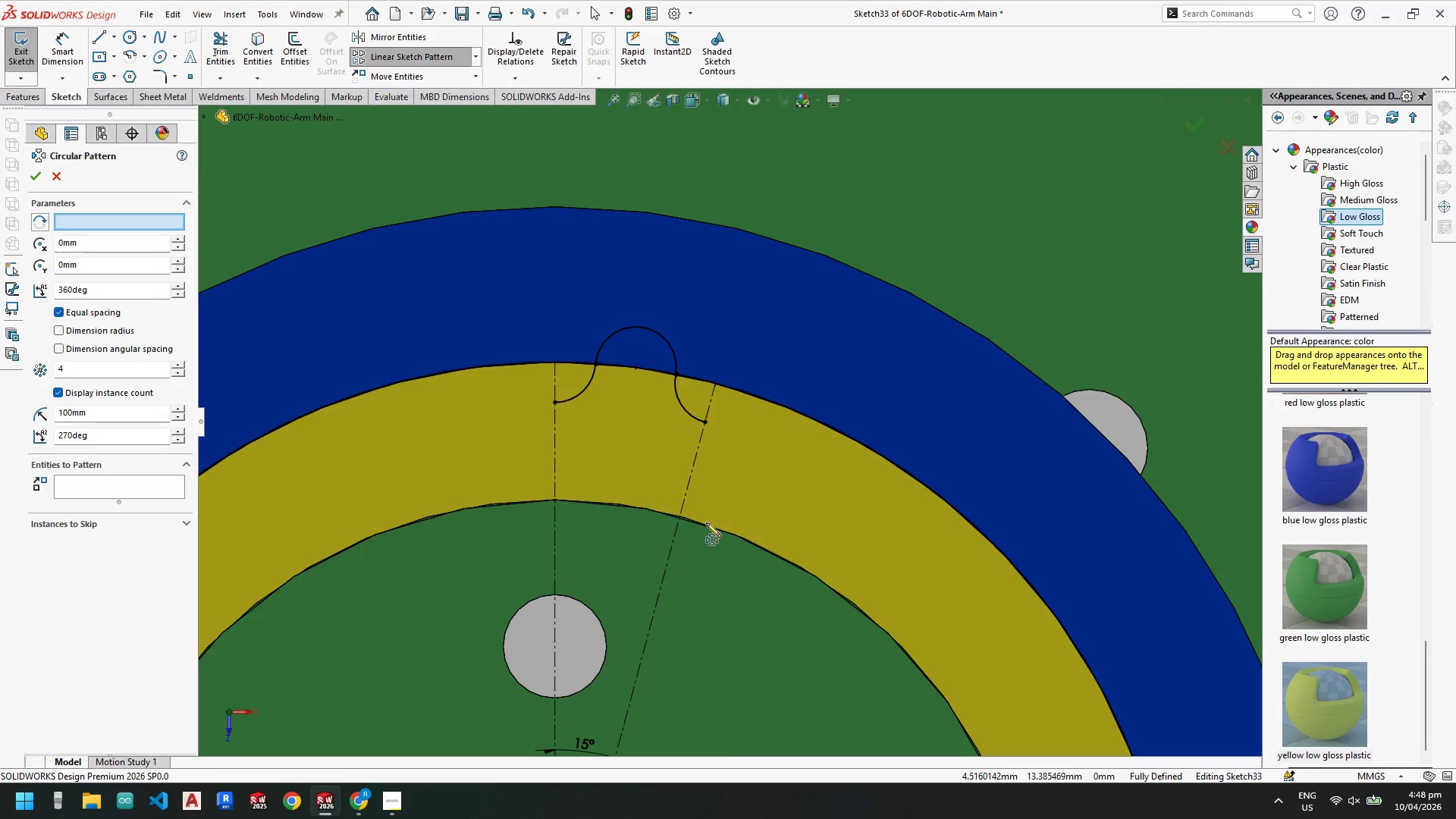 
scroll: coordinate [679, 494], scroll_direction: up, amount: 5.0
 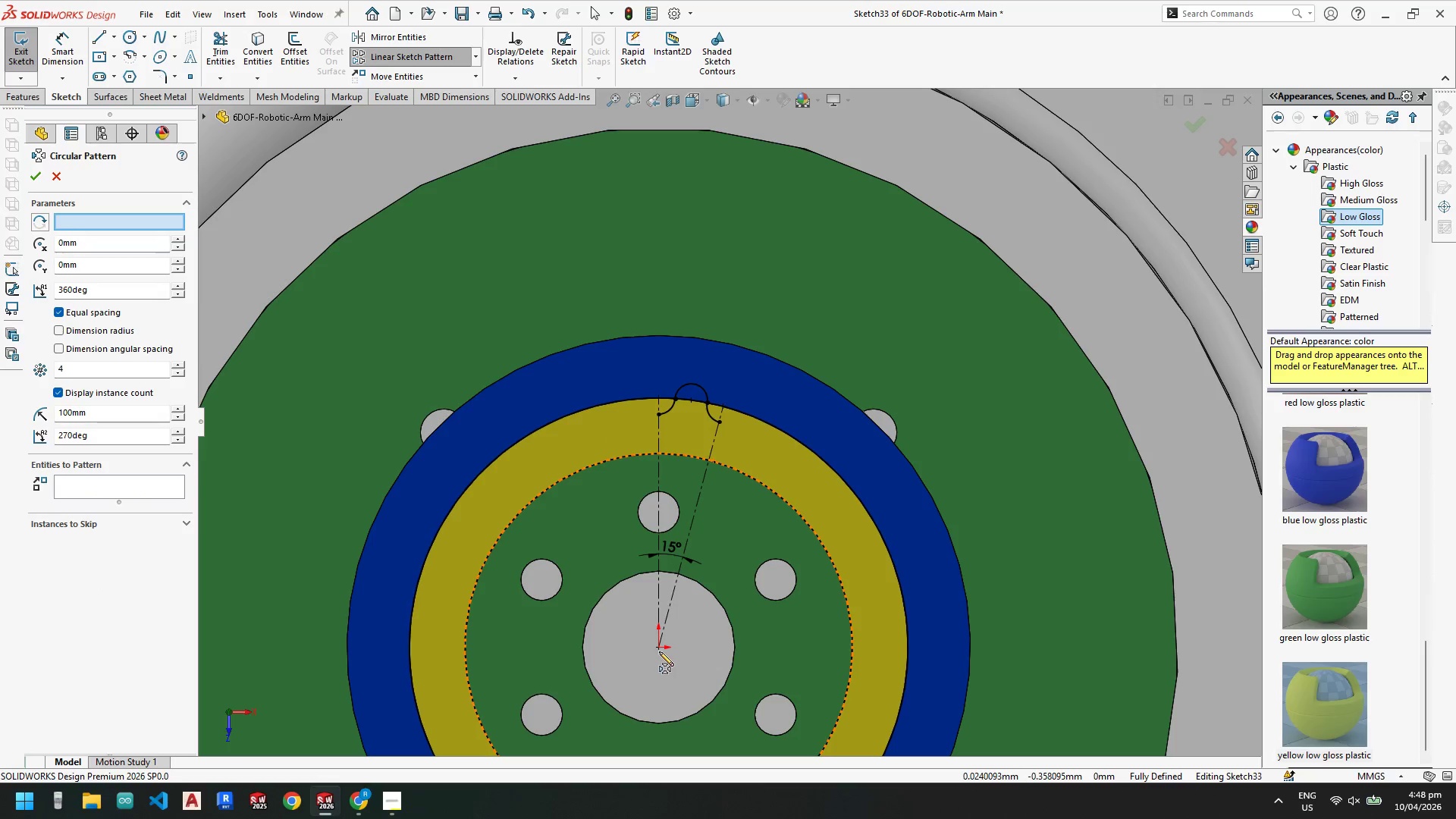 
left_click([660, 648])
 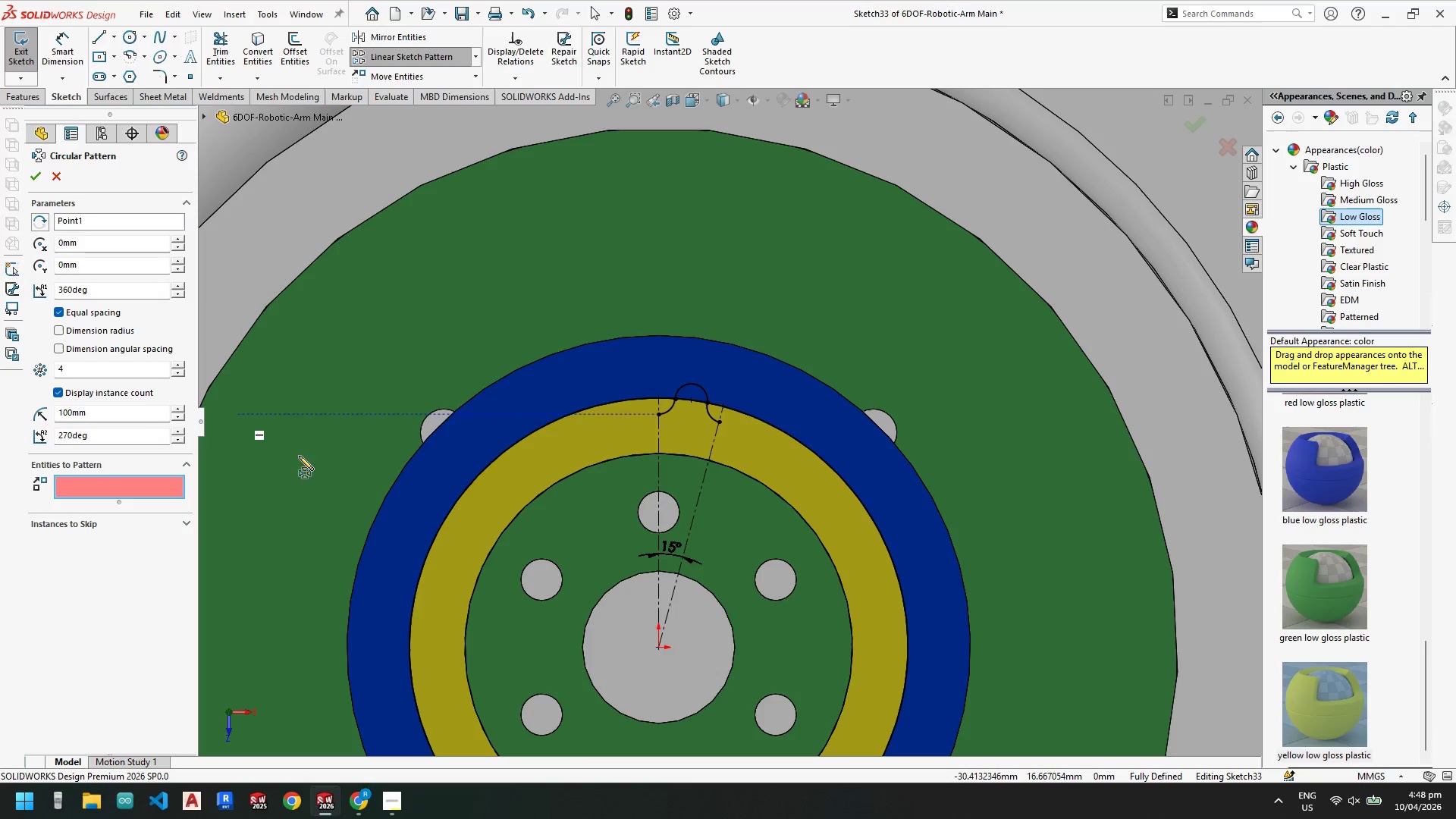 
scroll: coordinate [711, 422], scroll_direction: down, amount: 4.0
 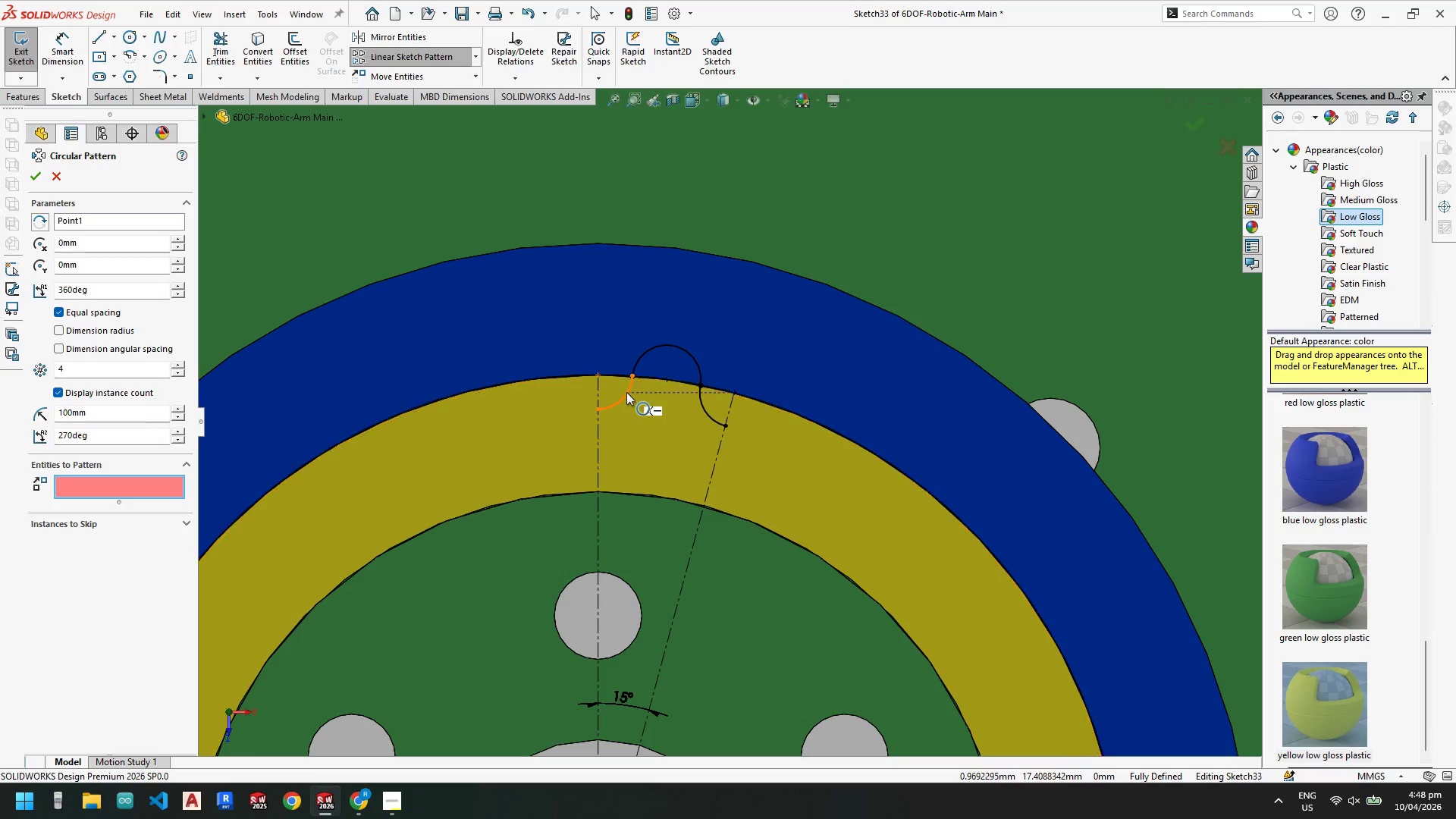 
left_click([626, 392])
 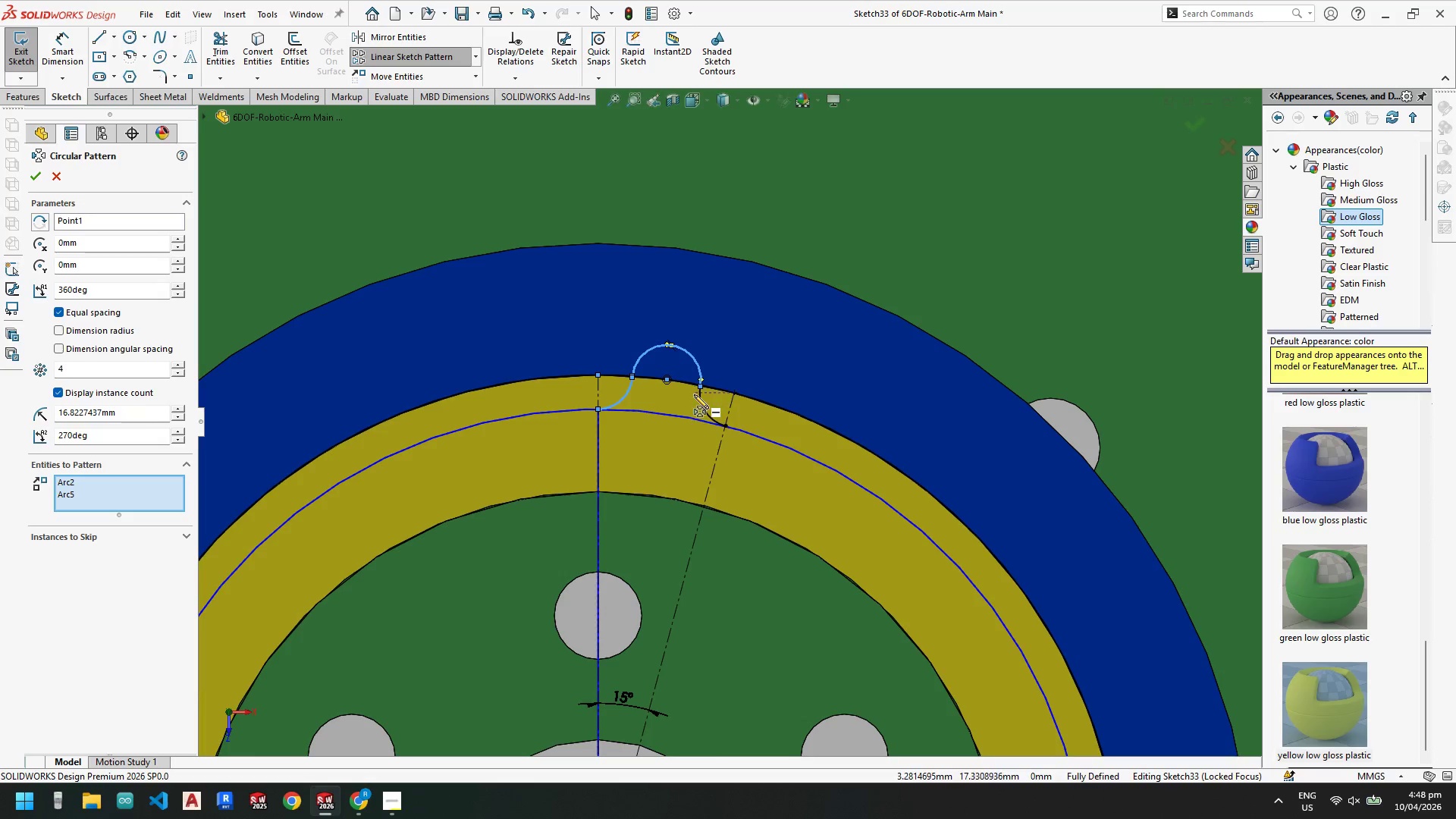 
left_click([698, 400])
 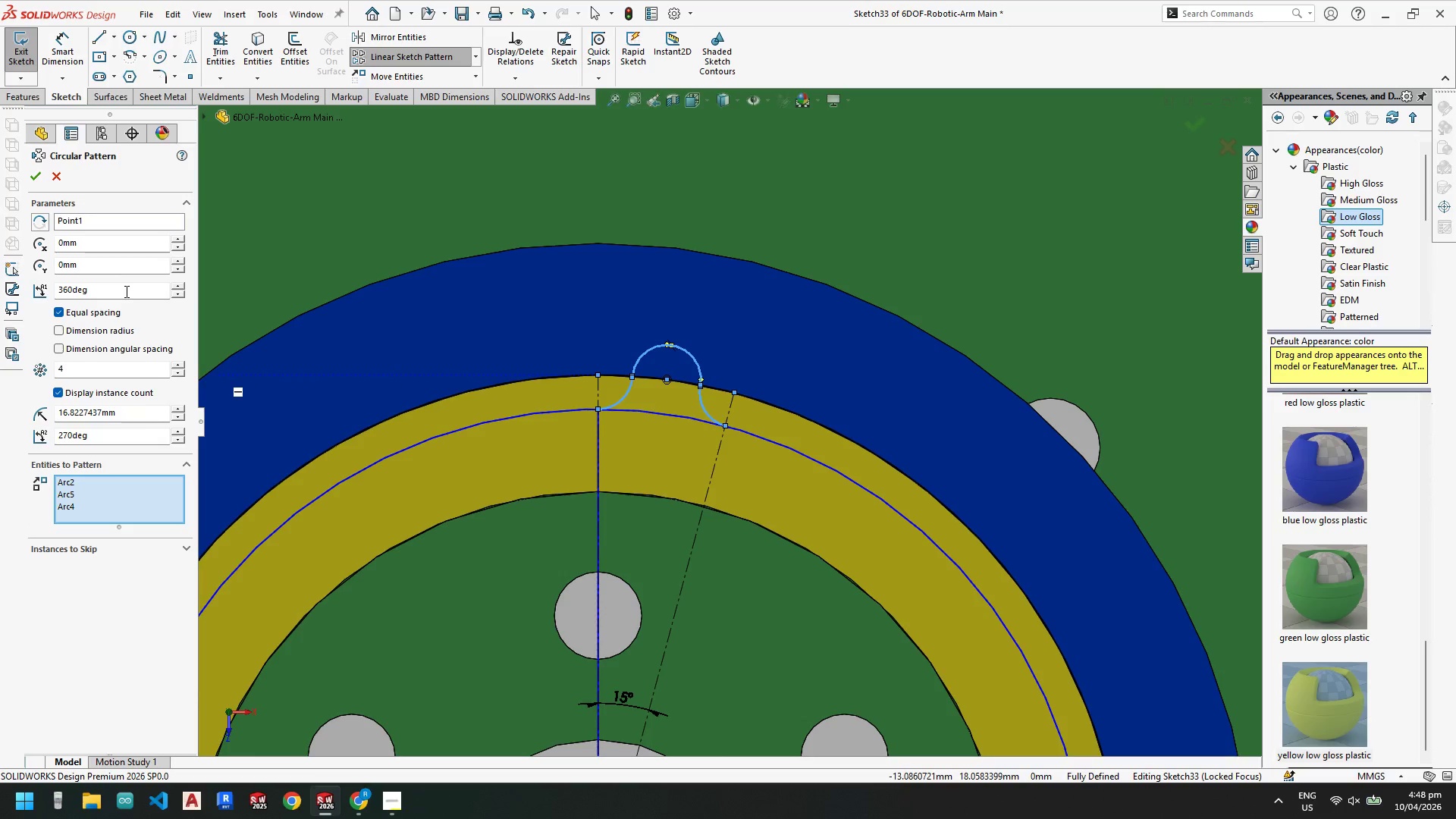 
left_click_drag(start_coordinate=[89, 369], to_coordinate=[6, 366])
 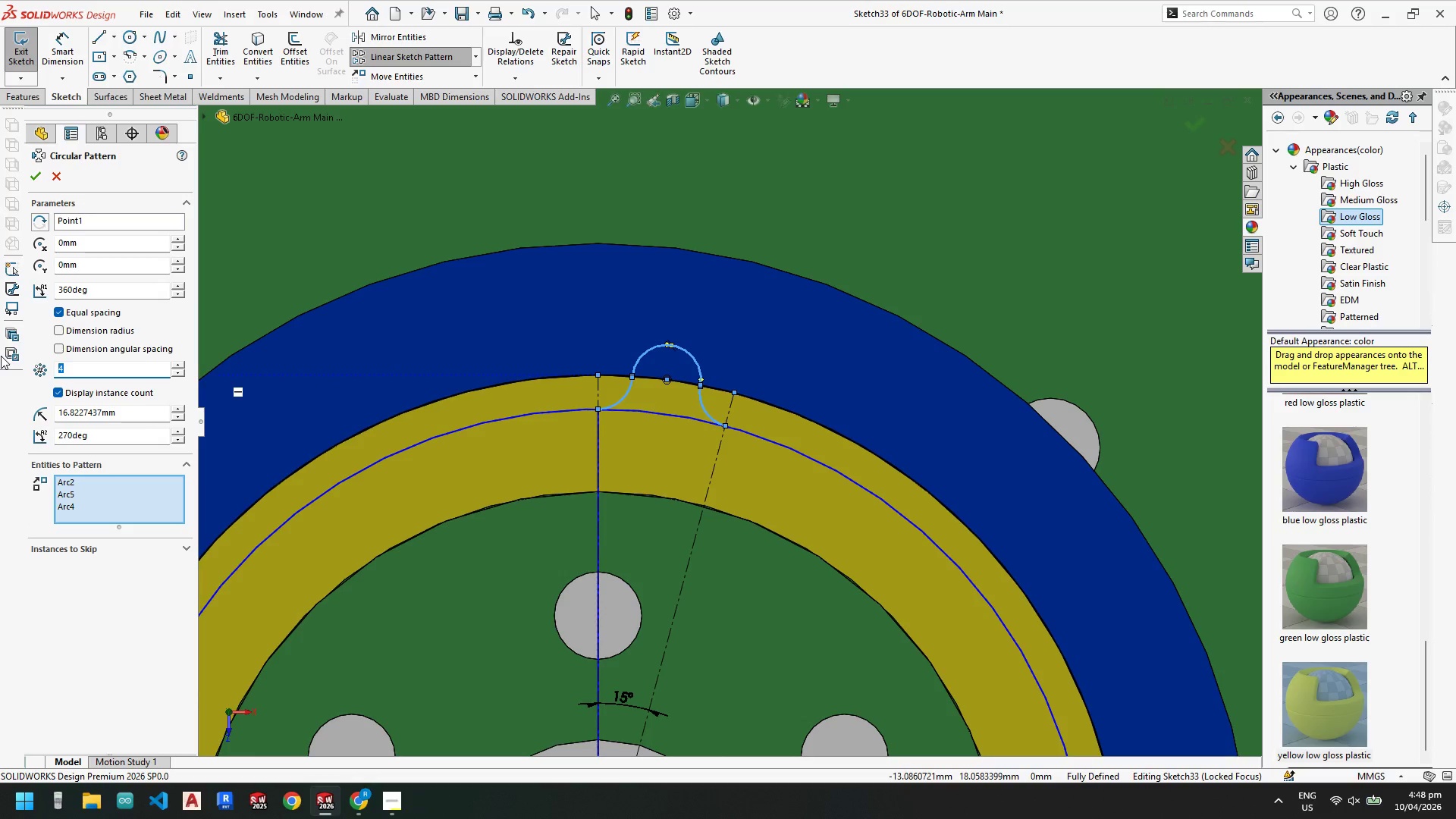 
key(Numpad1)
 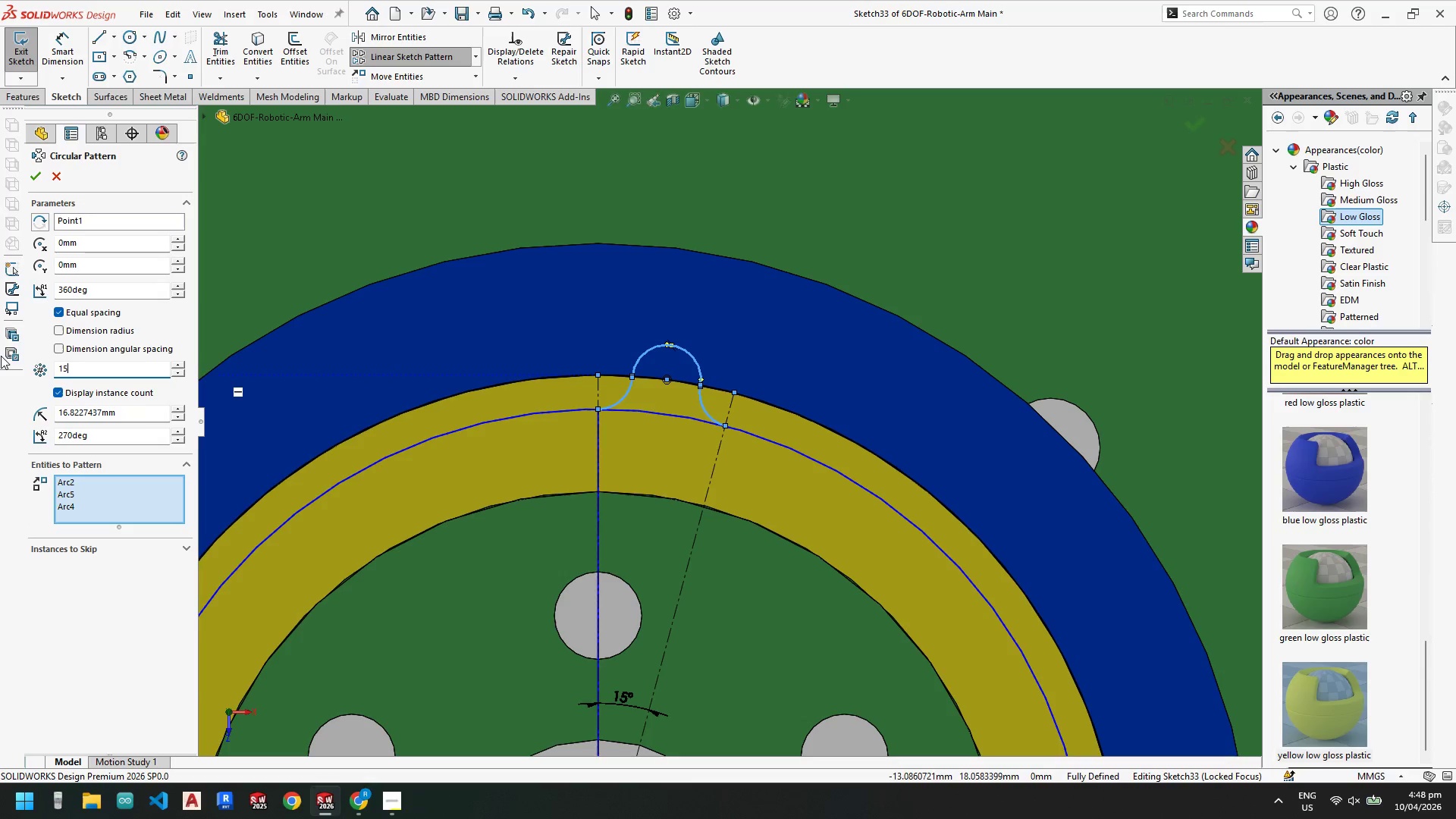 
key(Numpad5)
 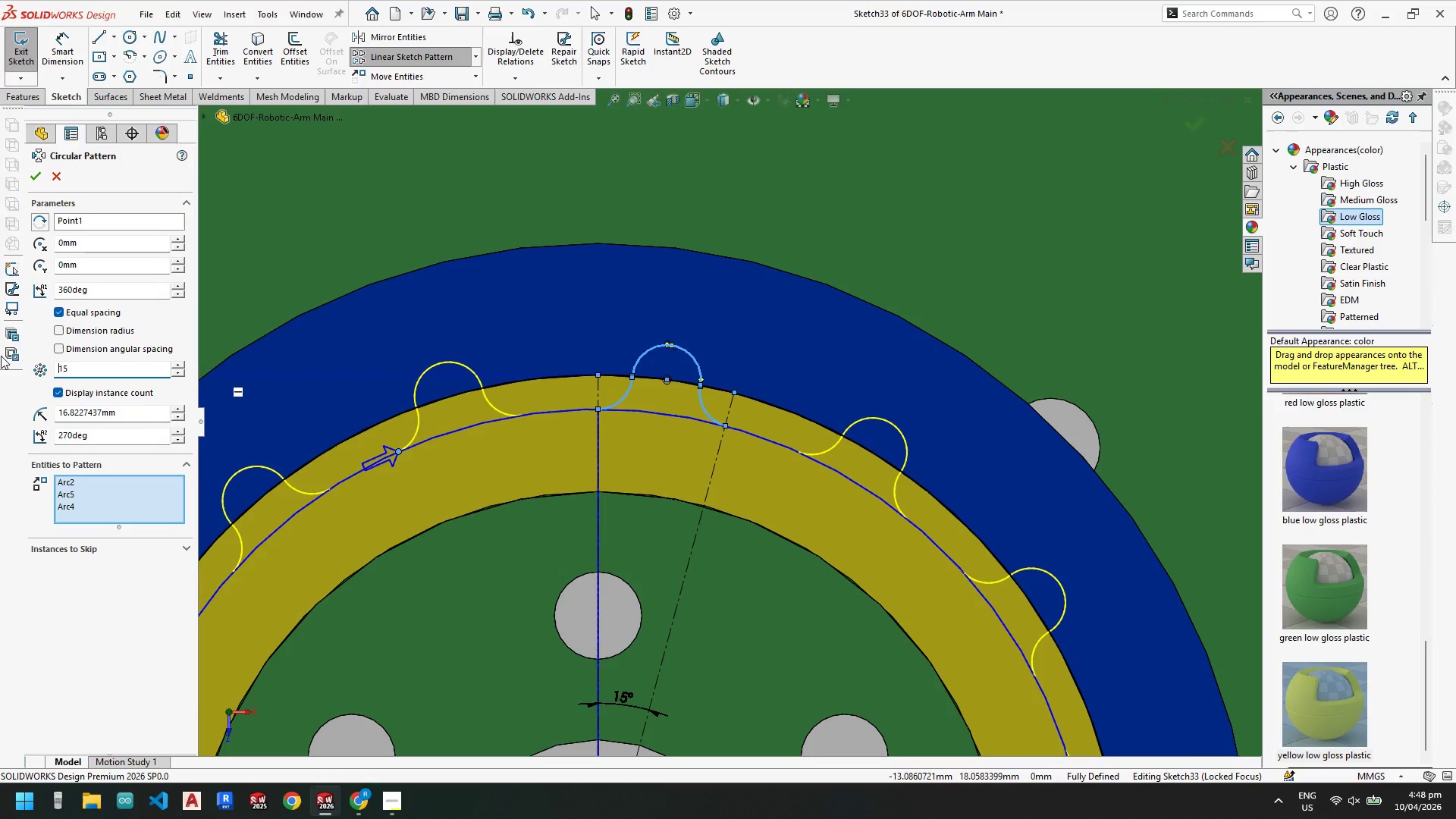 
key(NumpadEnter)
 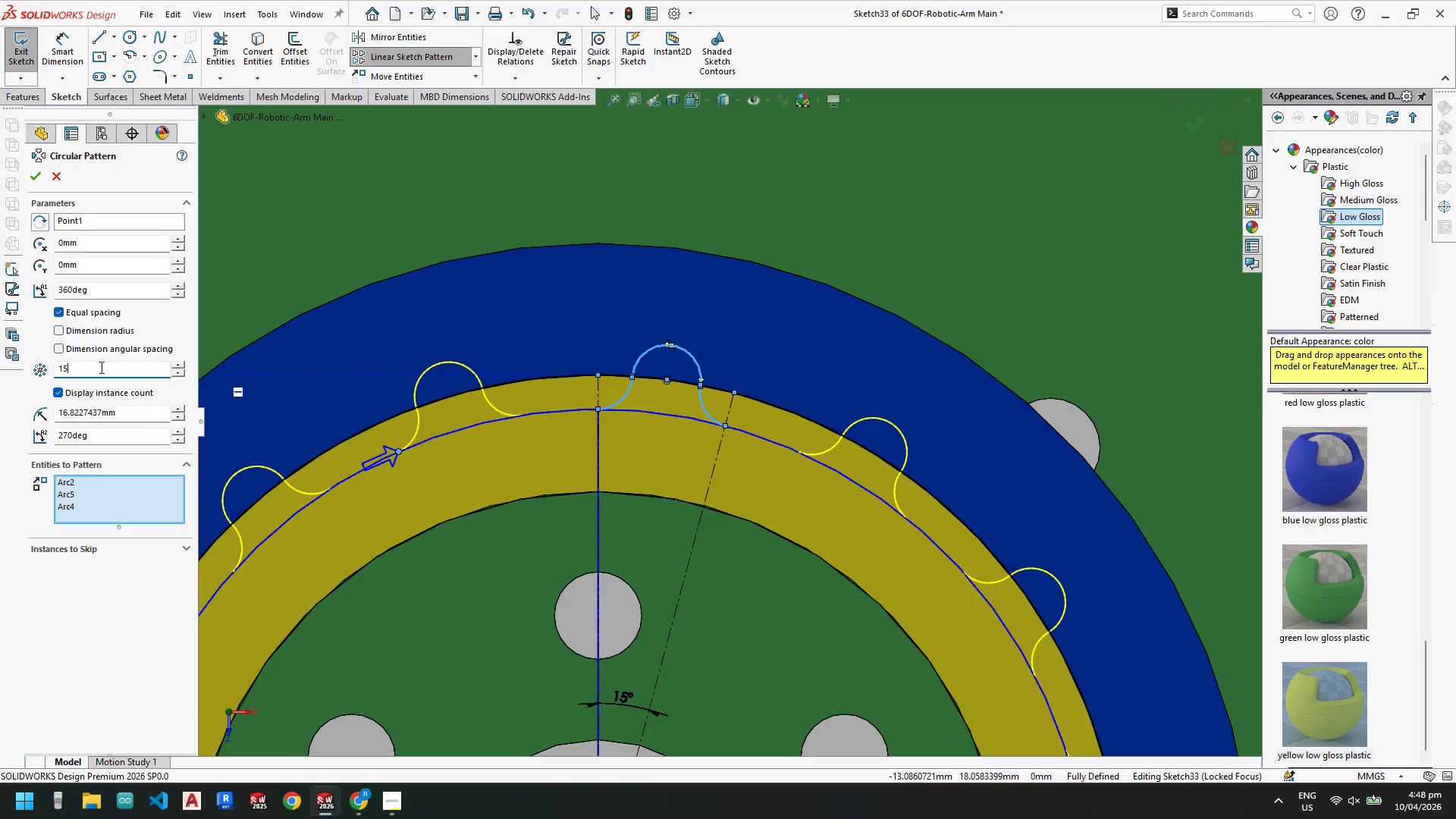 
key(Backspace)
 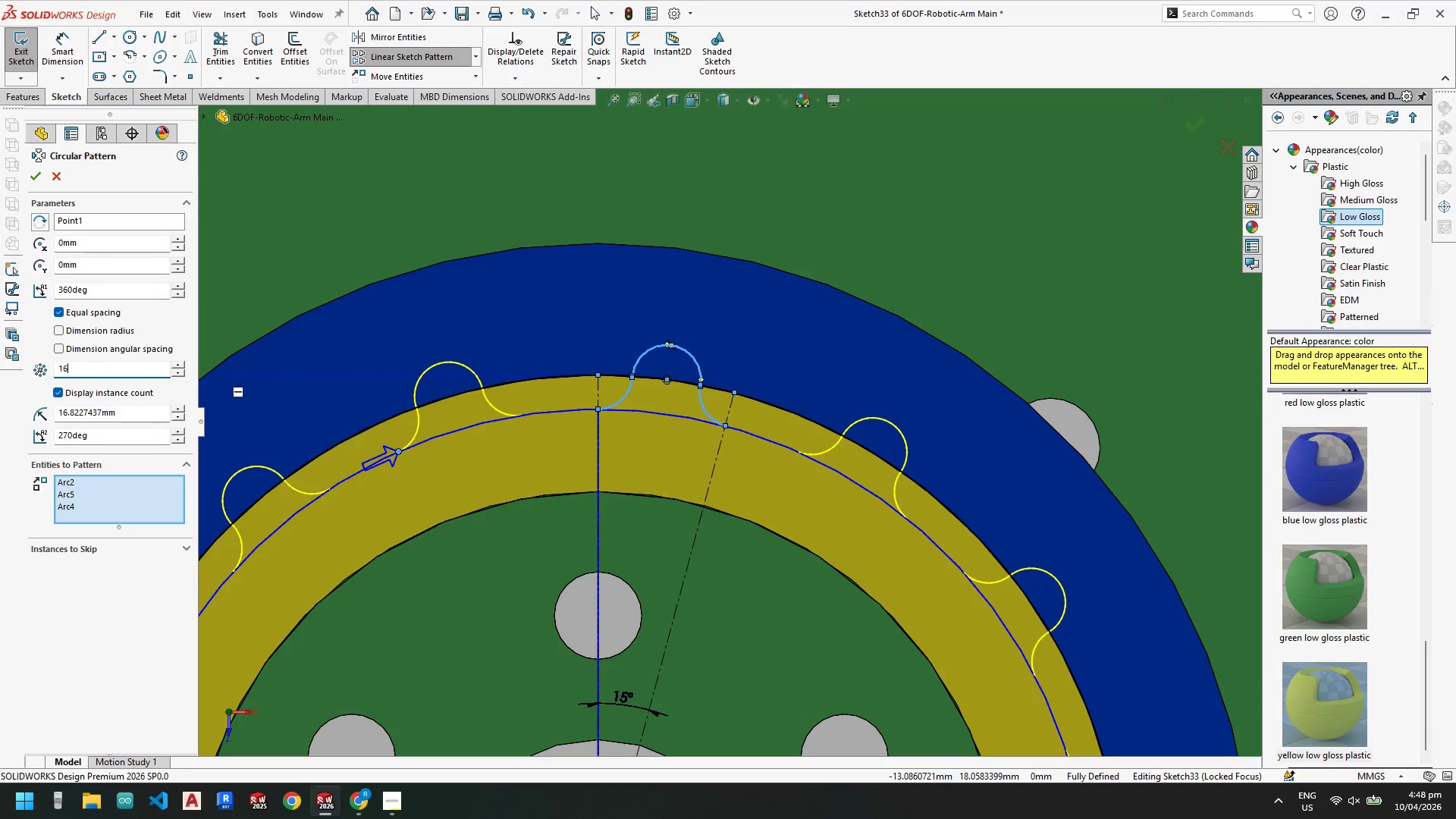 
key(Numpad6)
 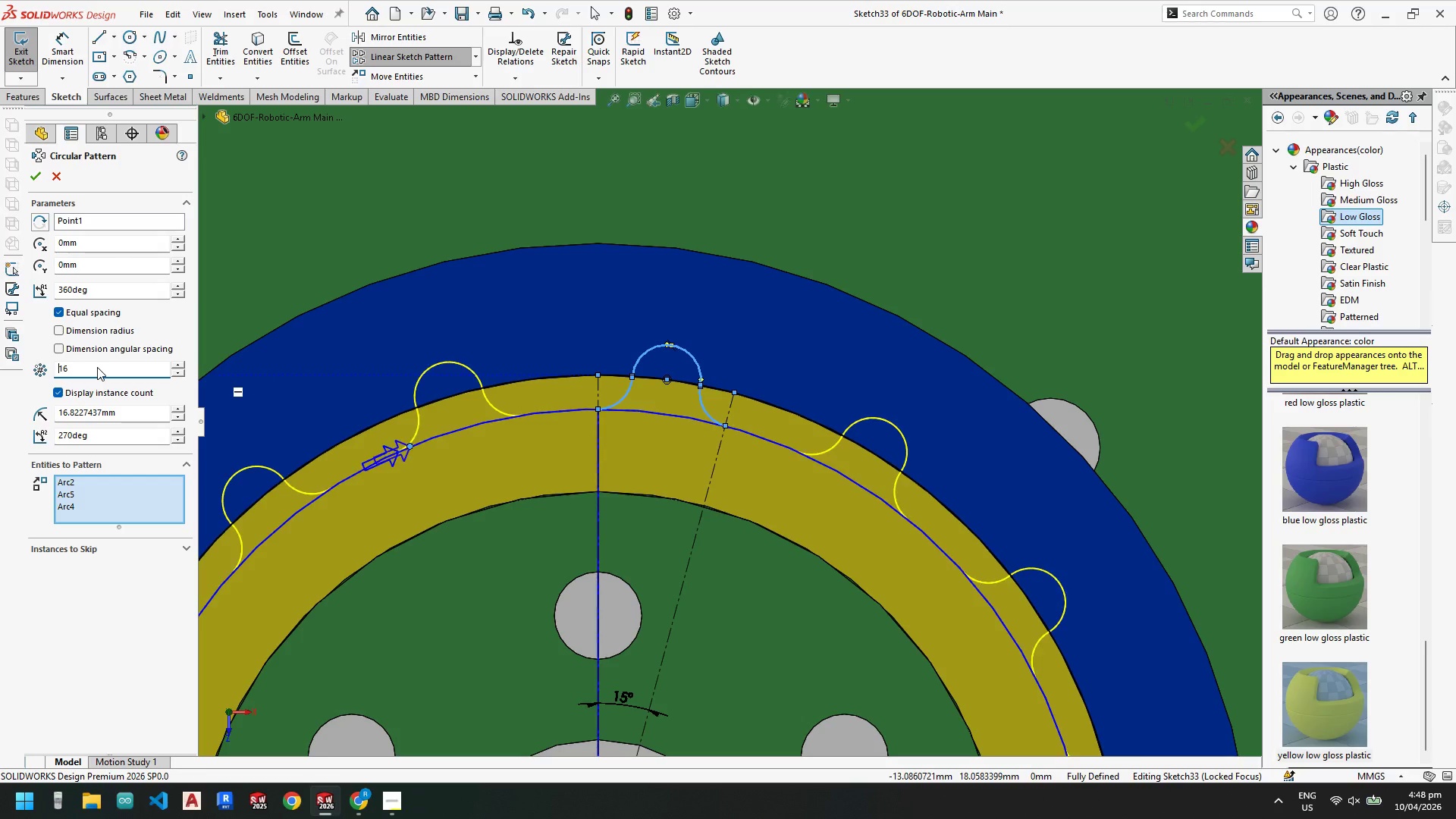 
key(NumpadEnter)
 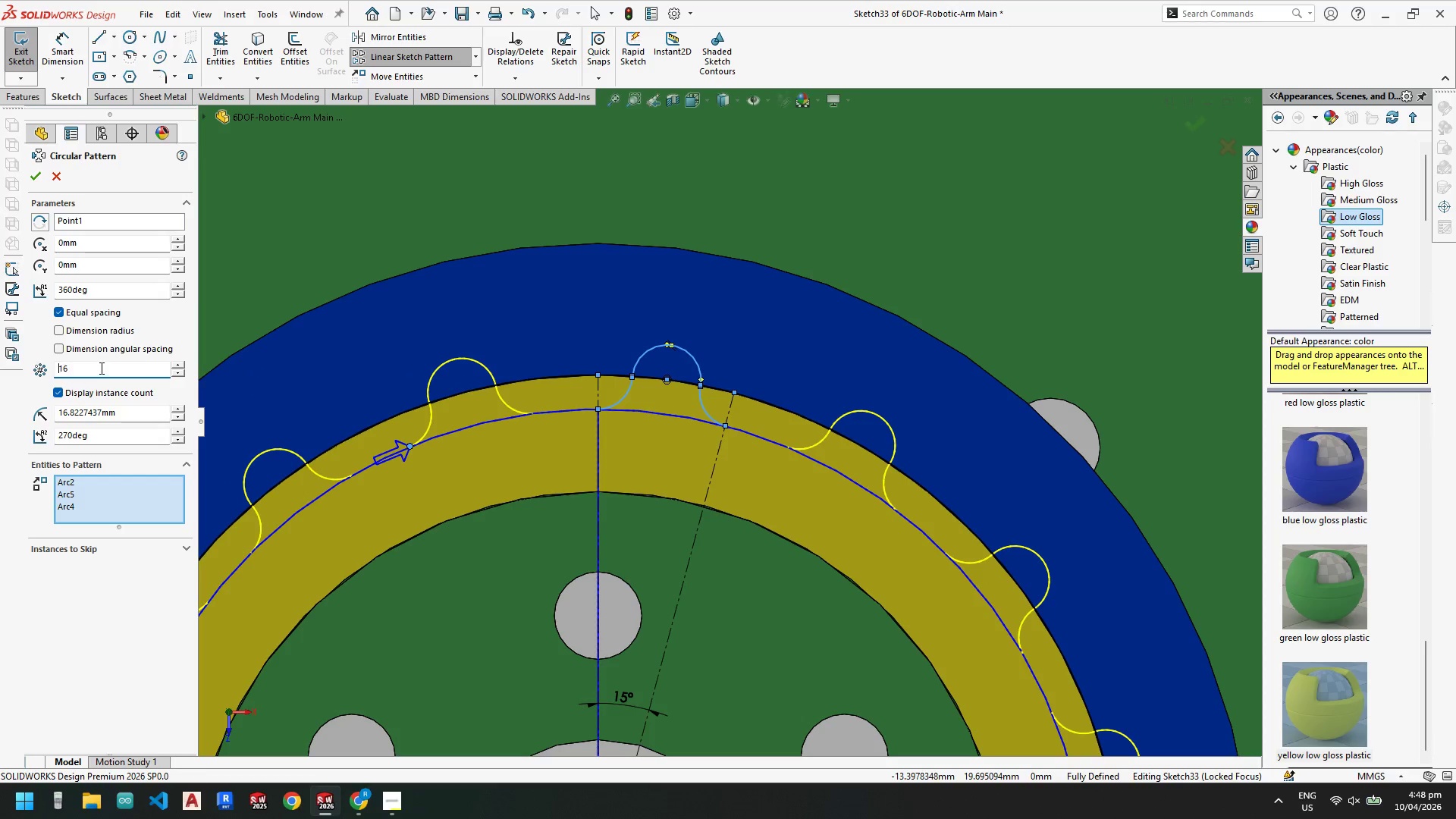 
wait(5.34)
 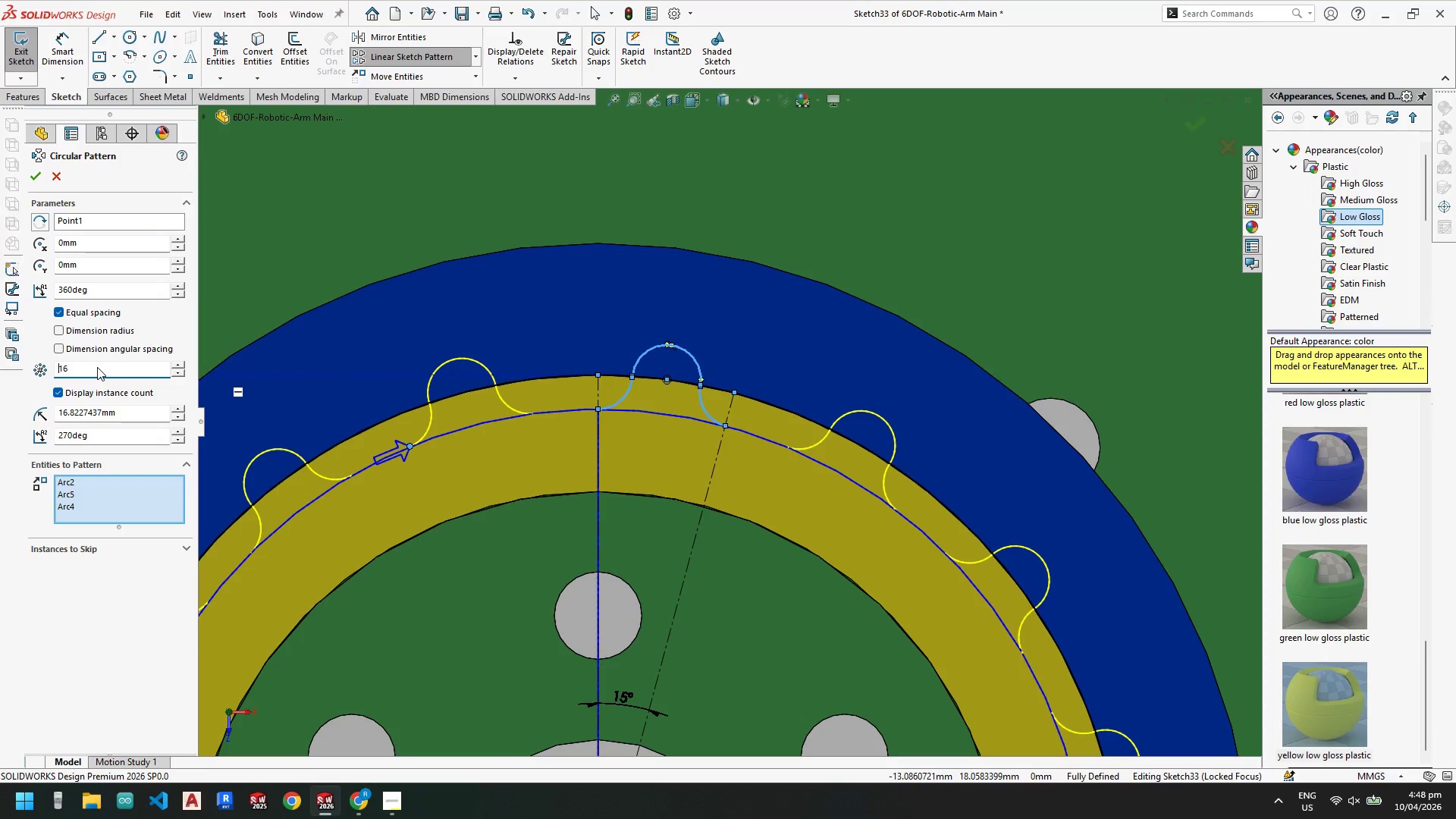 
left_click_drag(start_coordinate=[110, 290], to_coordinate=[30, 289])
 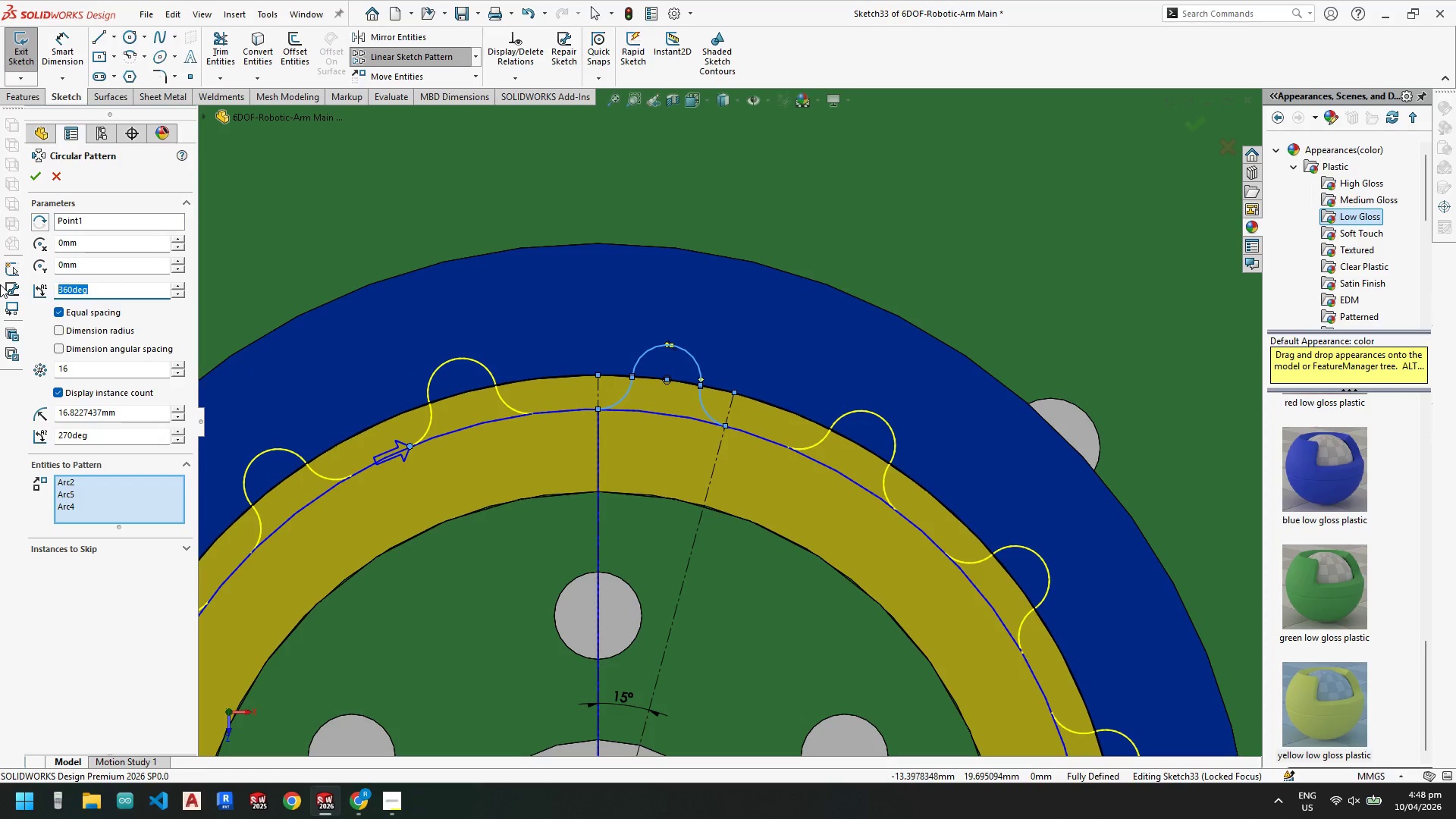 
key(Numpad2)
 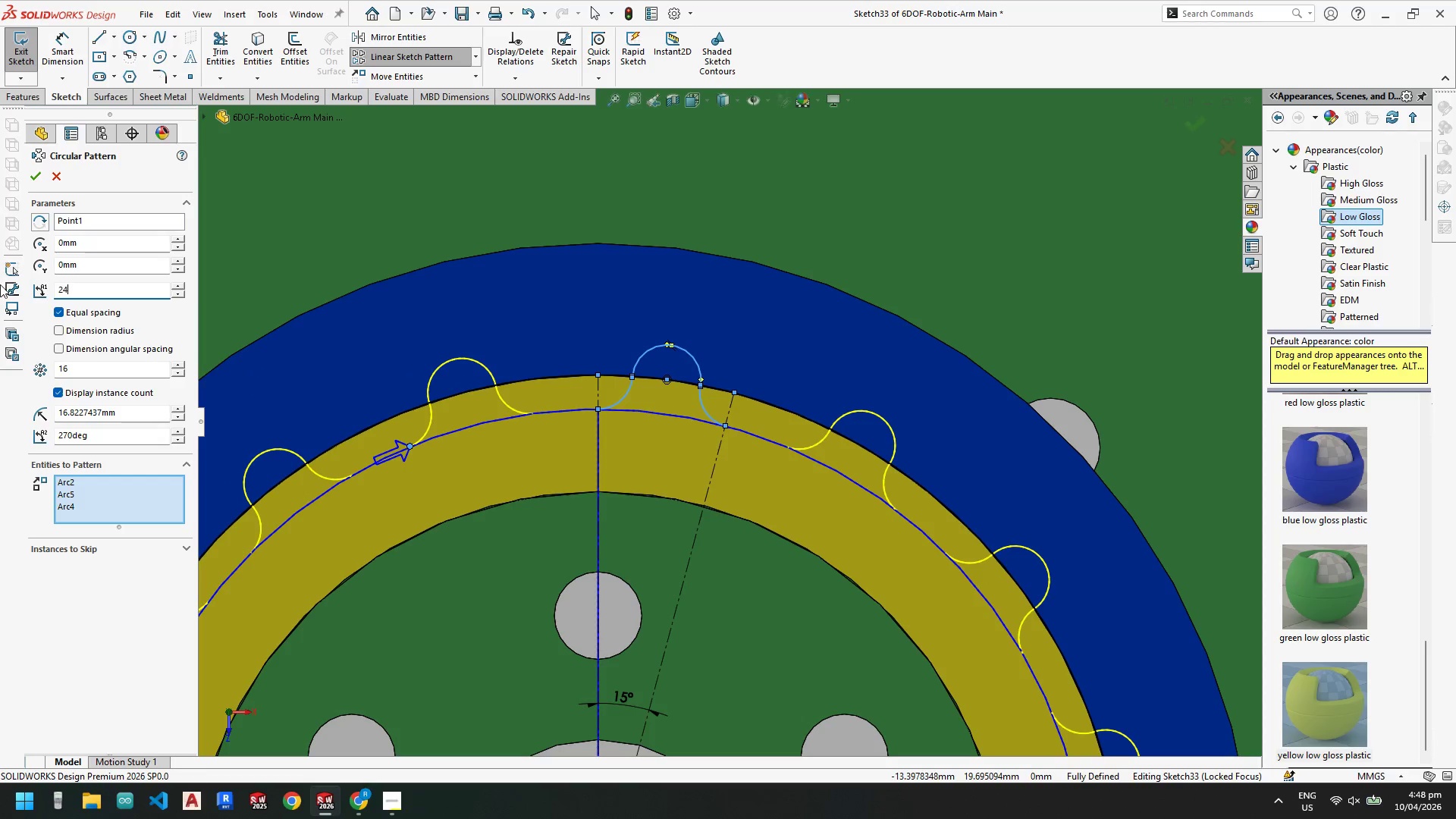 
key(Numpad4)
 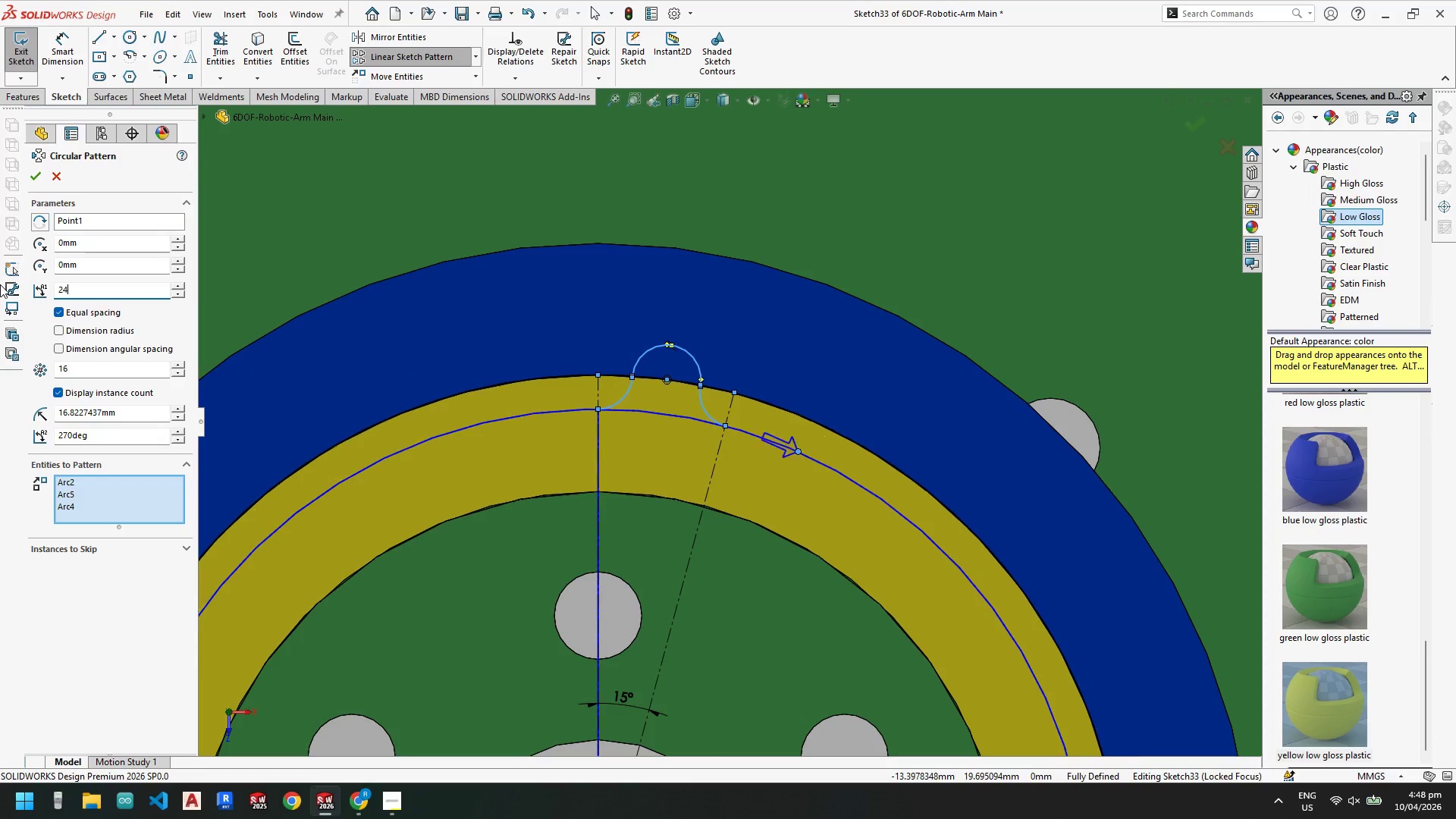 
key(NumpadEnter)
 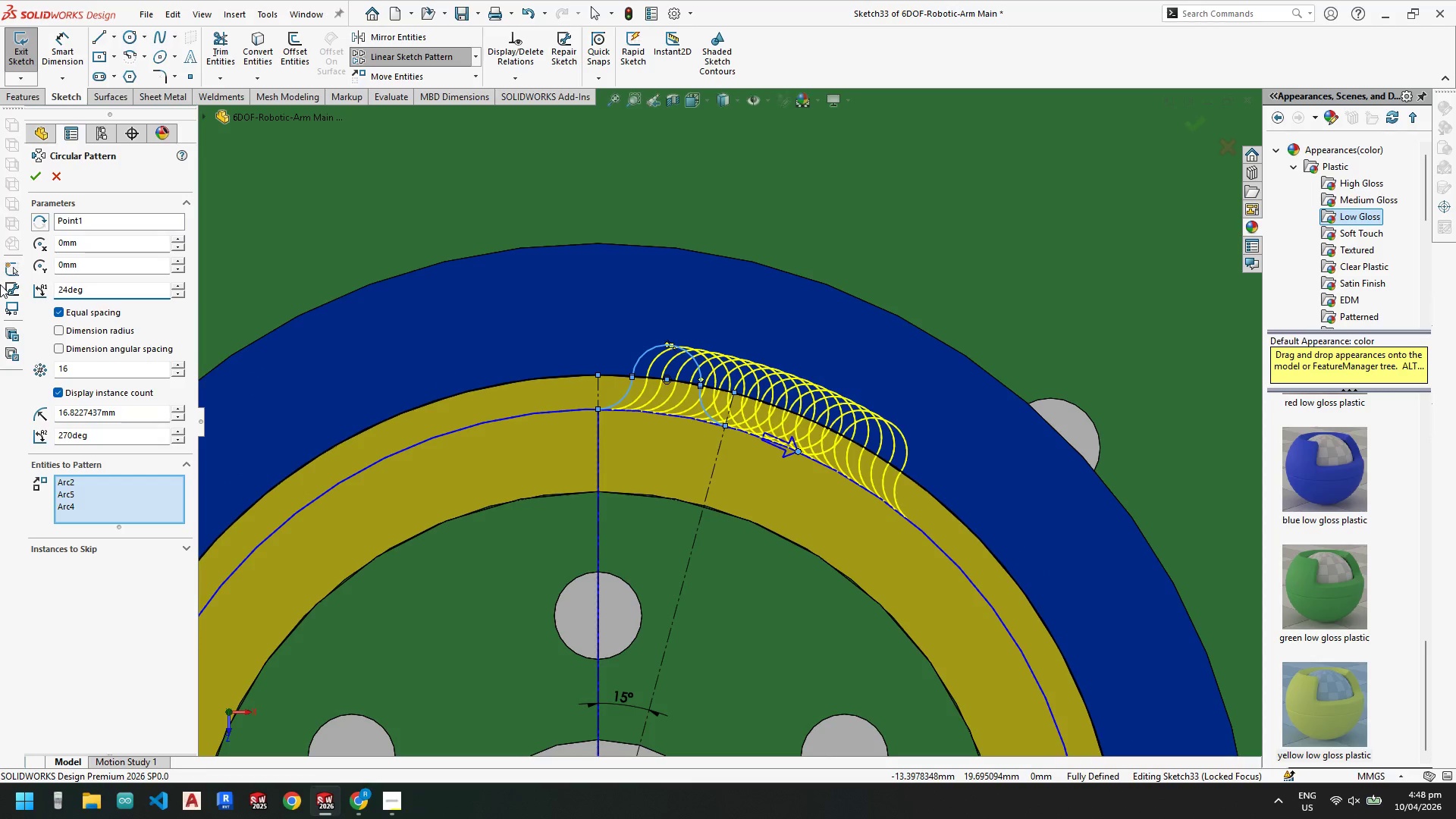 
scroll: coordinate [0, 284], scroll_direction: up, amount: 1.0
 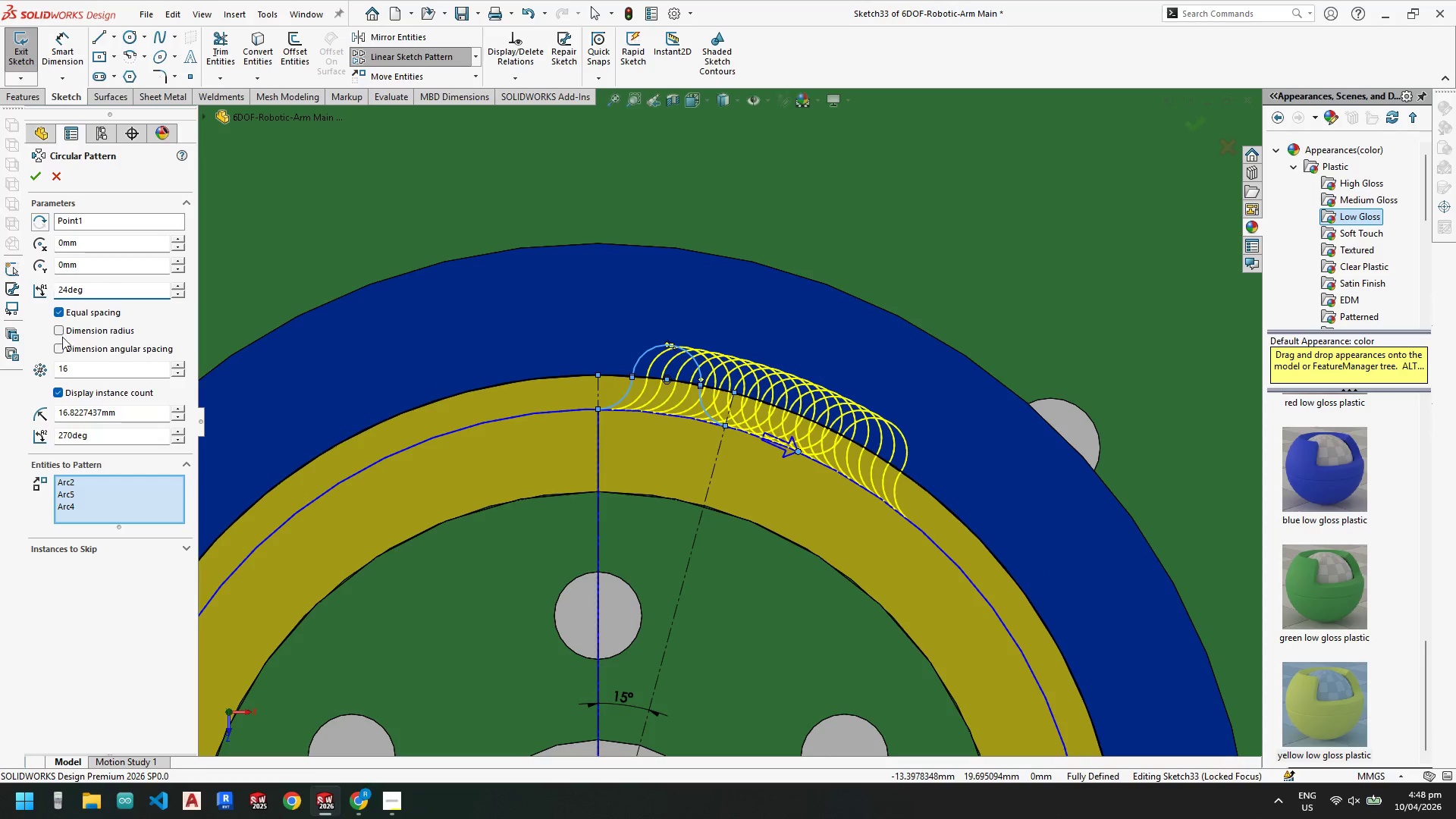 
left_click([59, 348])
 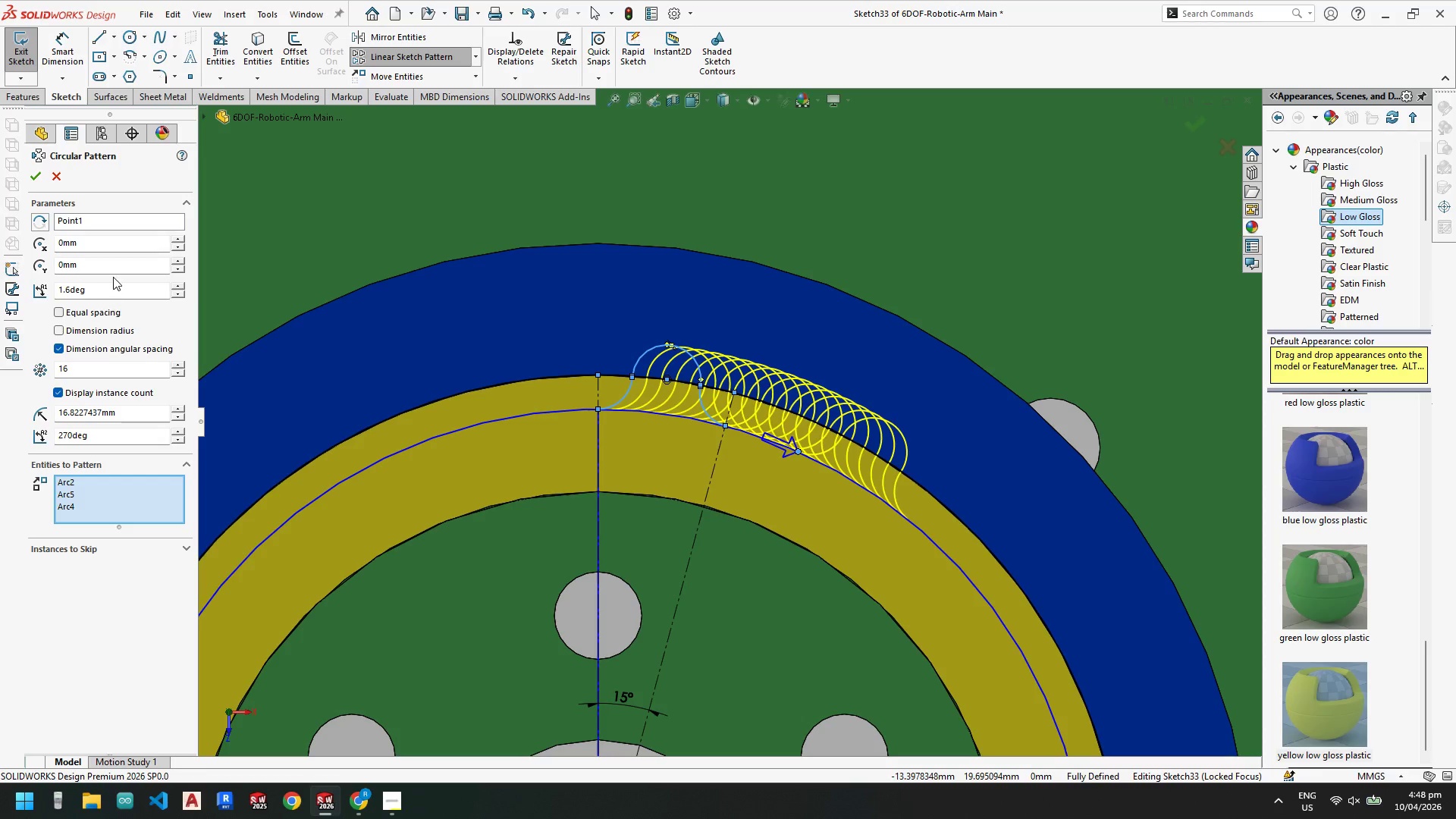 
left_click_drag(start_coordinate=[107, 287], to_coordinate=[10, 287])
 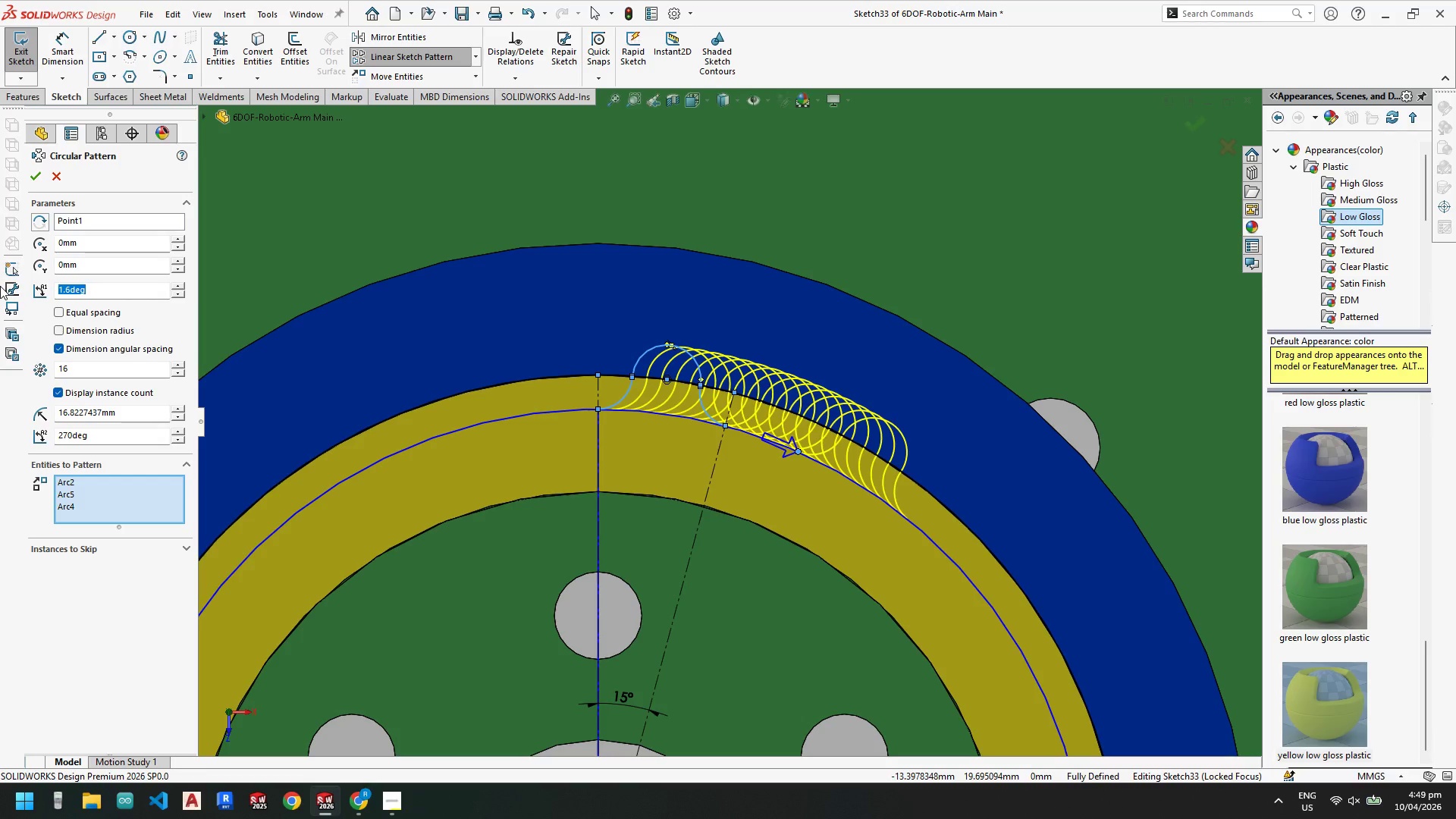 
key(Numpad3)
 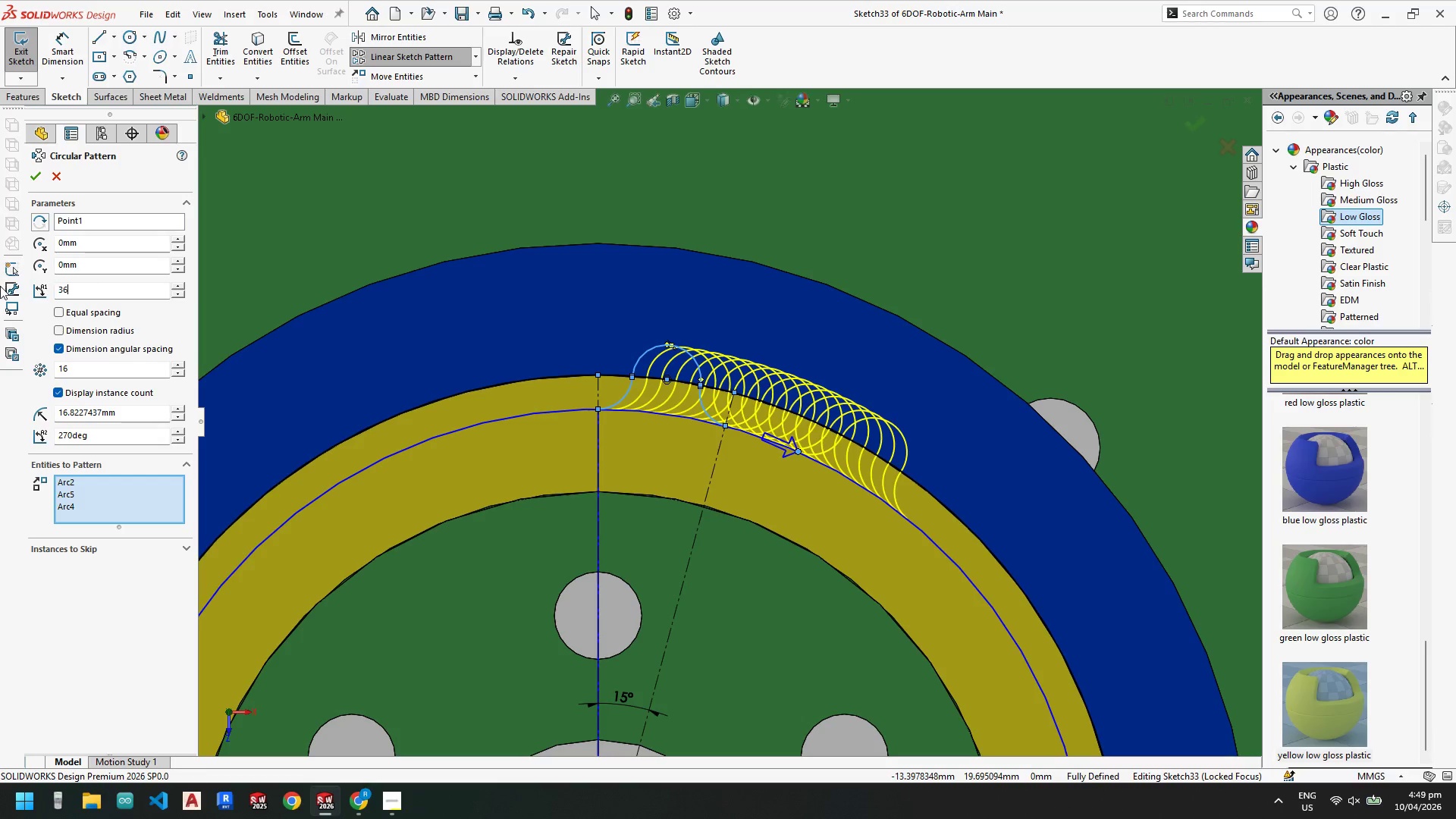 
key(Numpad6)
 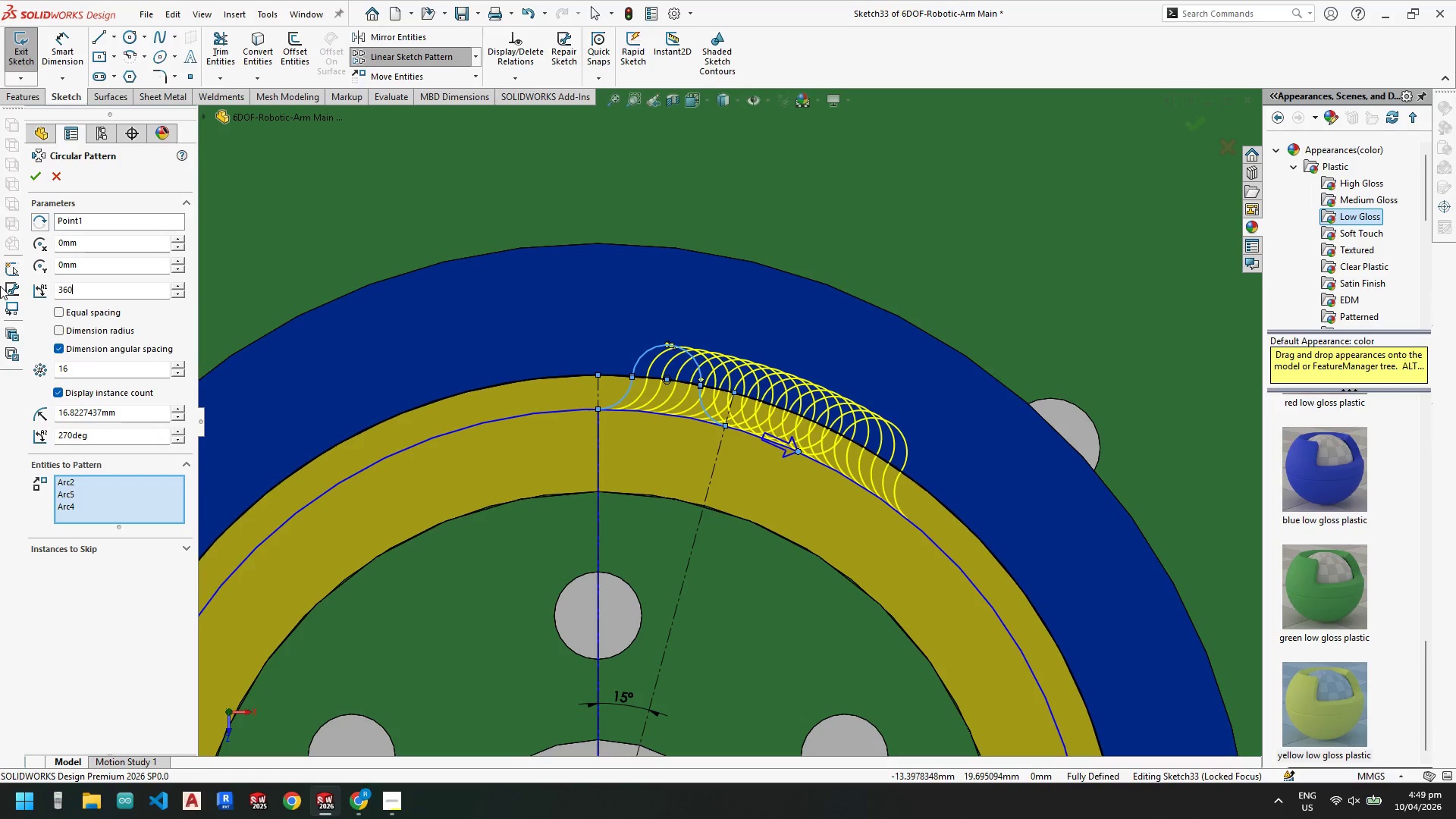 
key(Numpad0)
 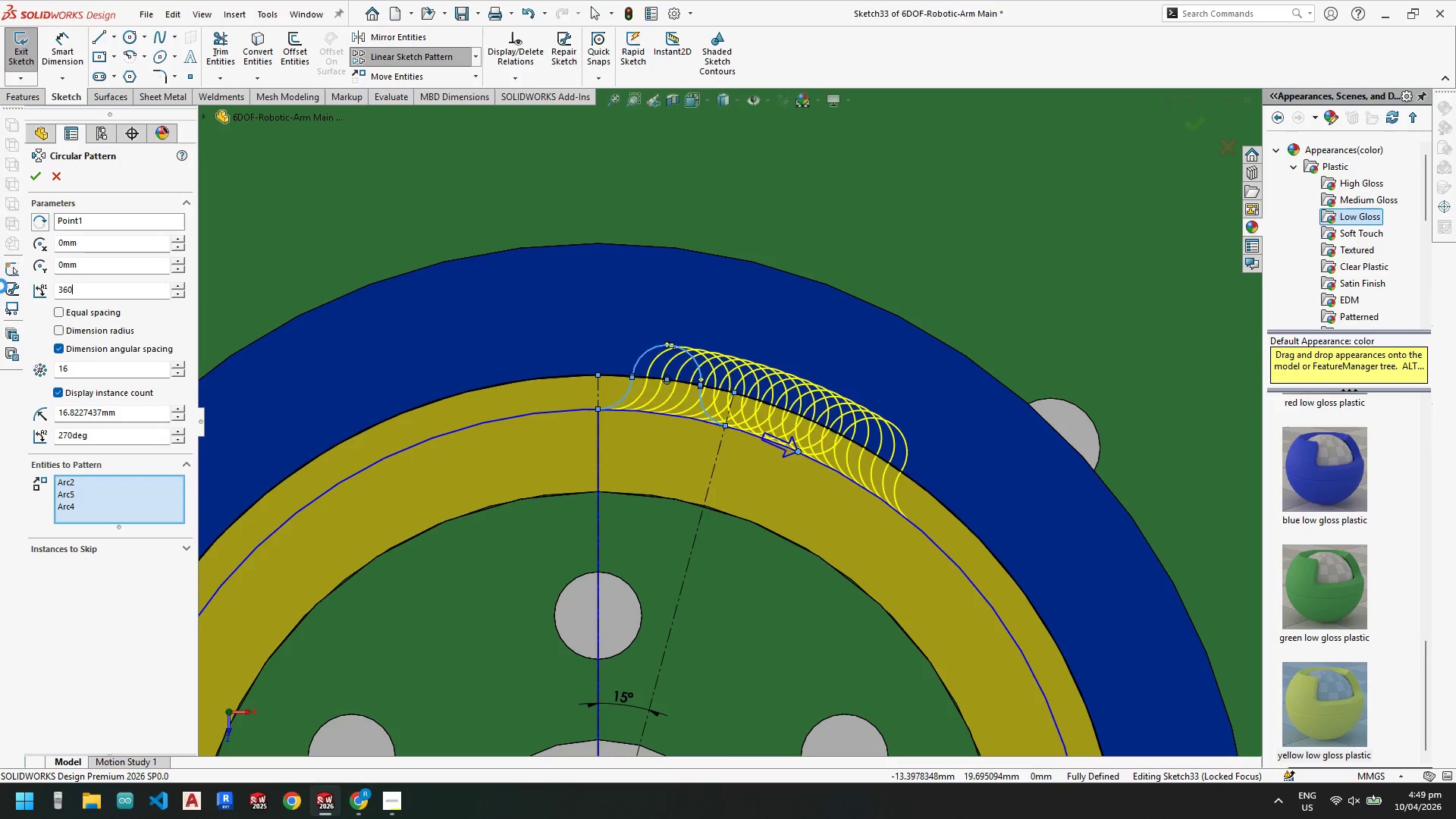 
key(NumpadEnter)
 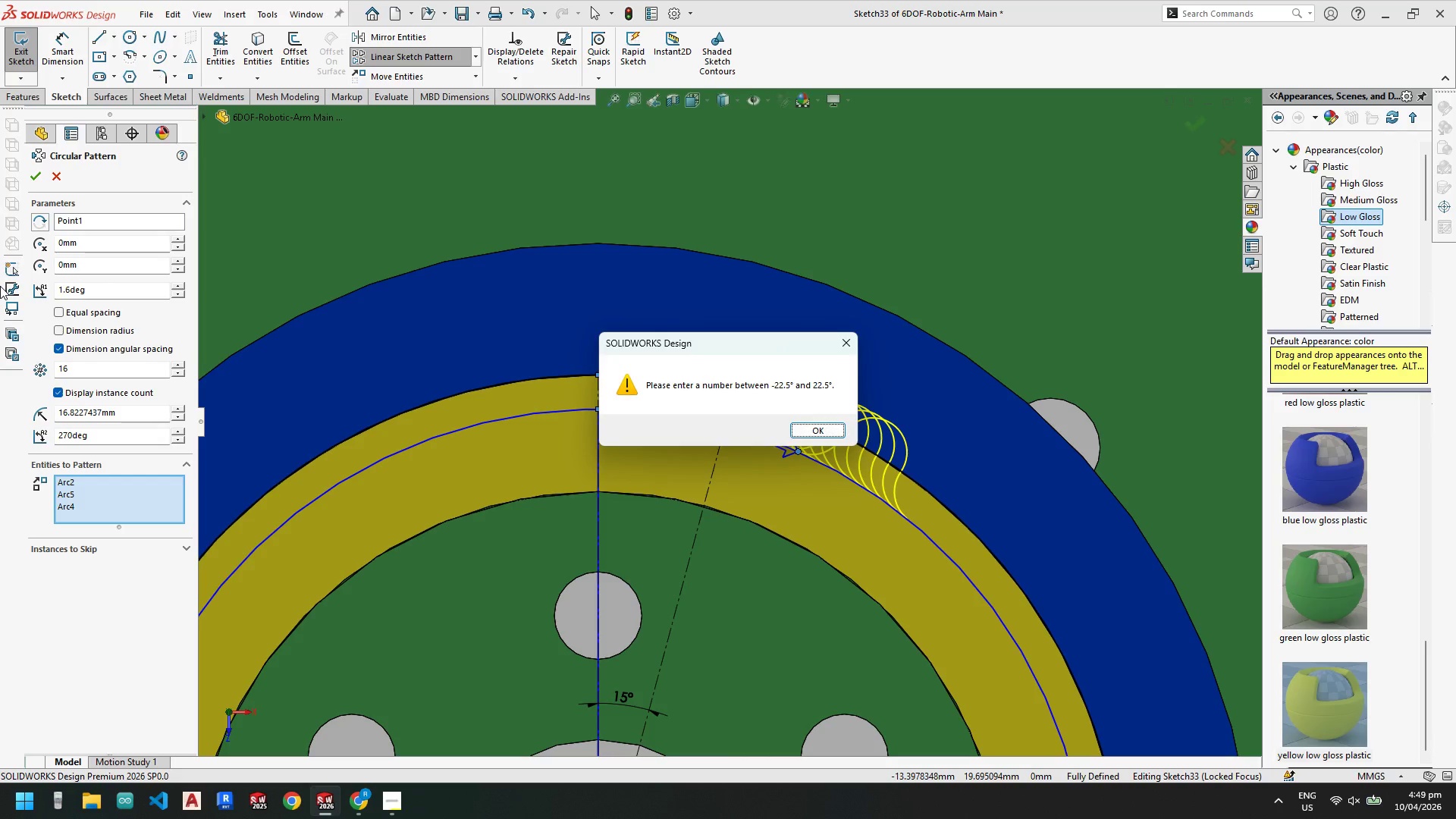 
key(Escape)
 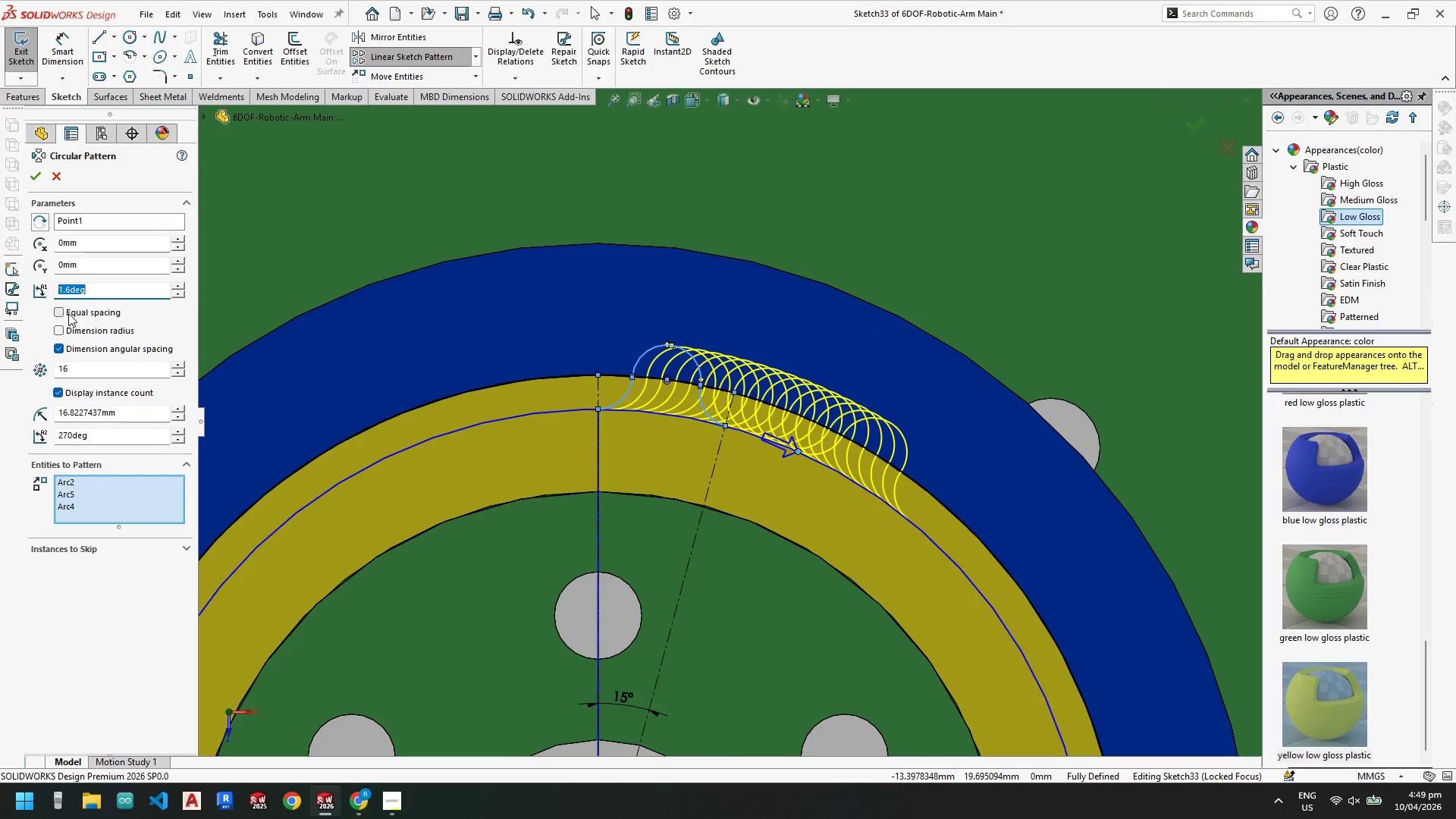 
left_click_drag(start_coordinate=[116, 441], to_coordinate=[0, 426])
 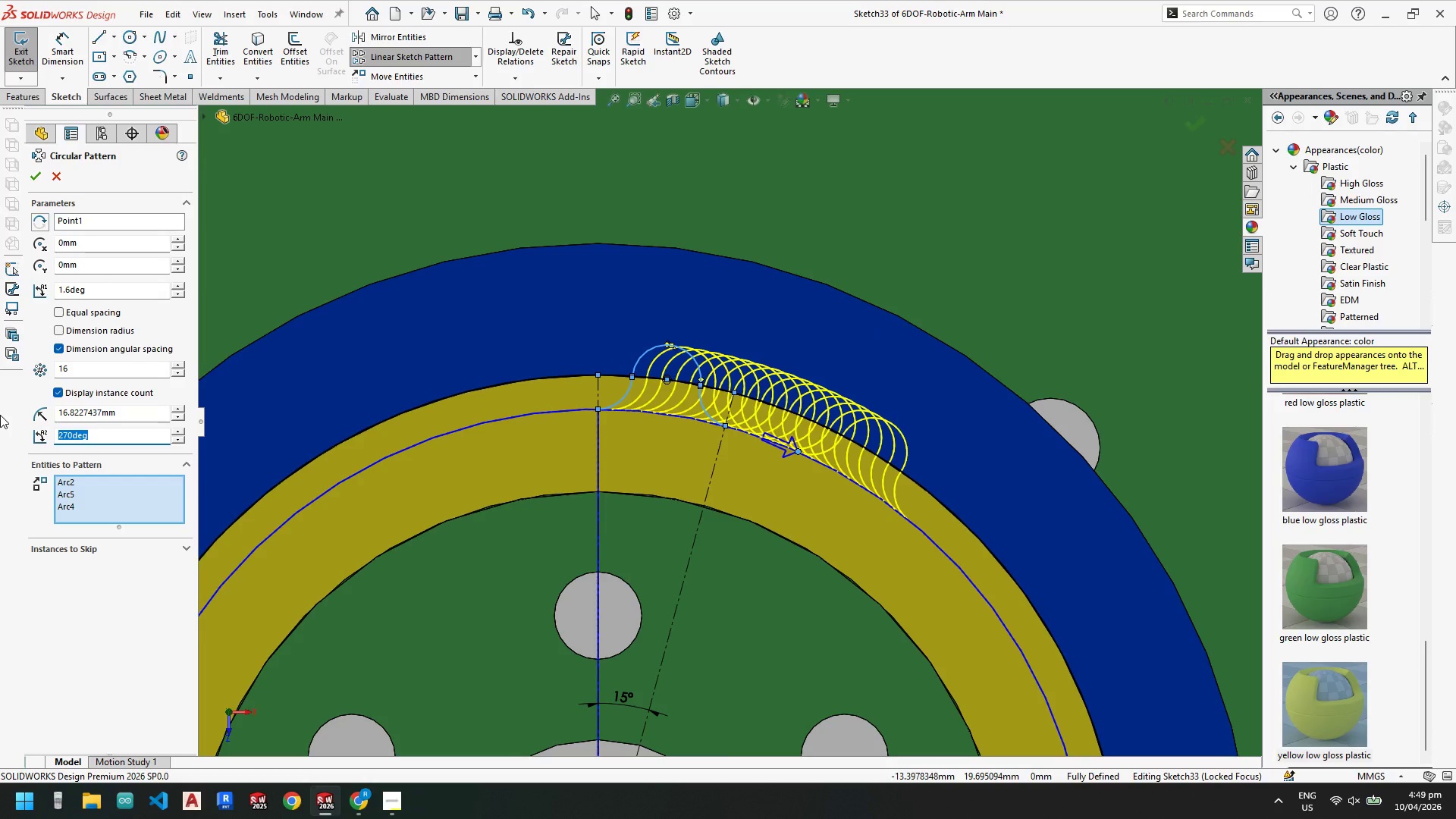 
key(Numpad3)
 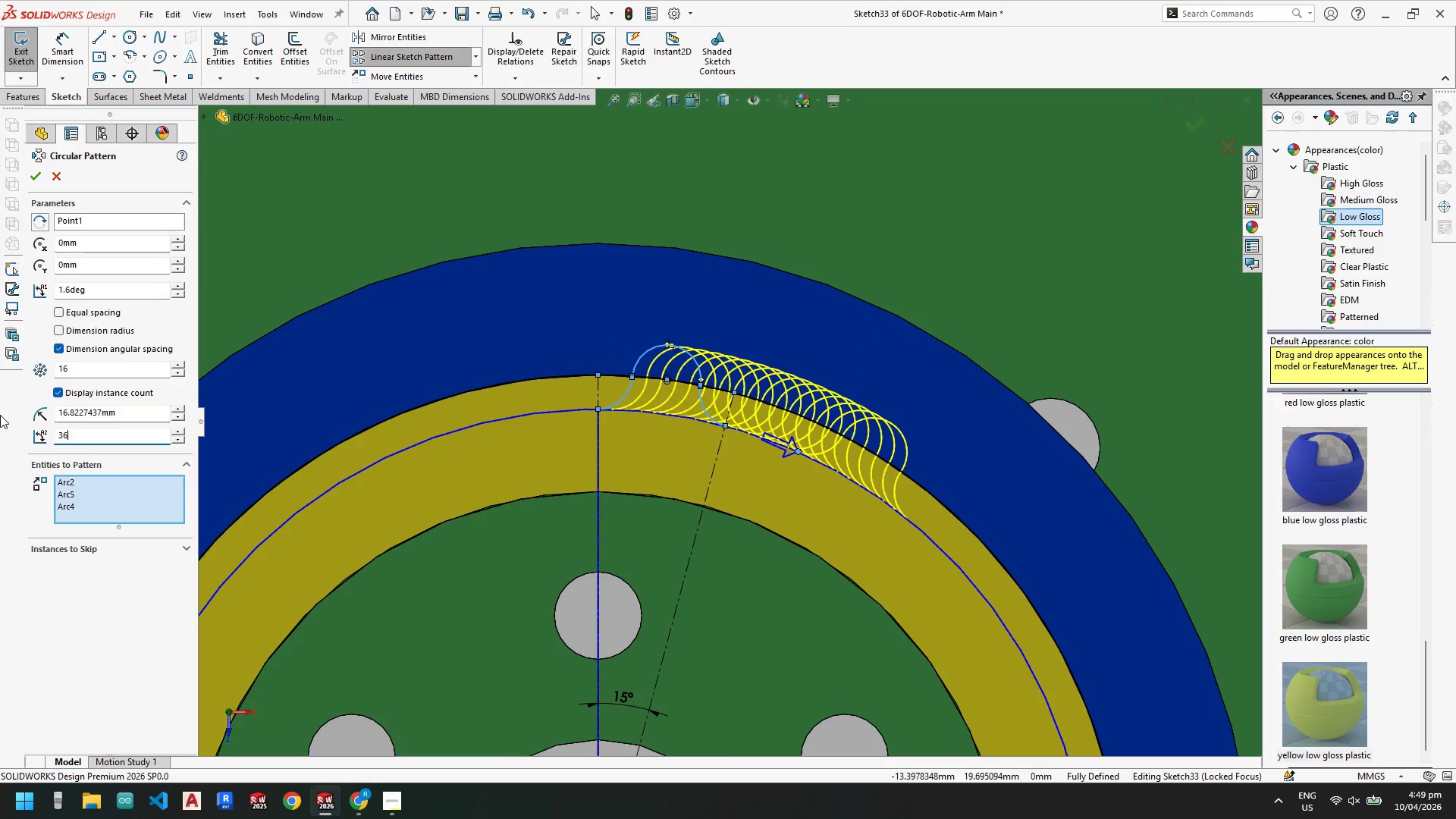 
key(Numpad6)
 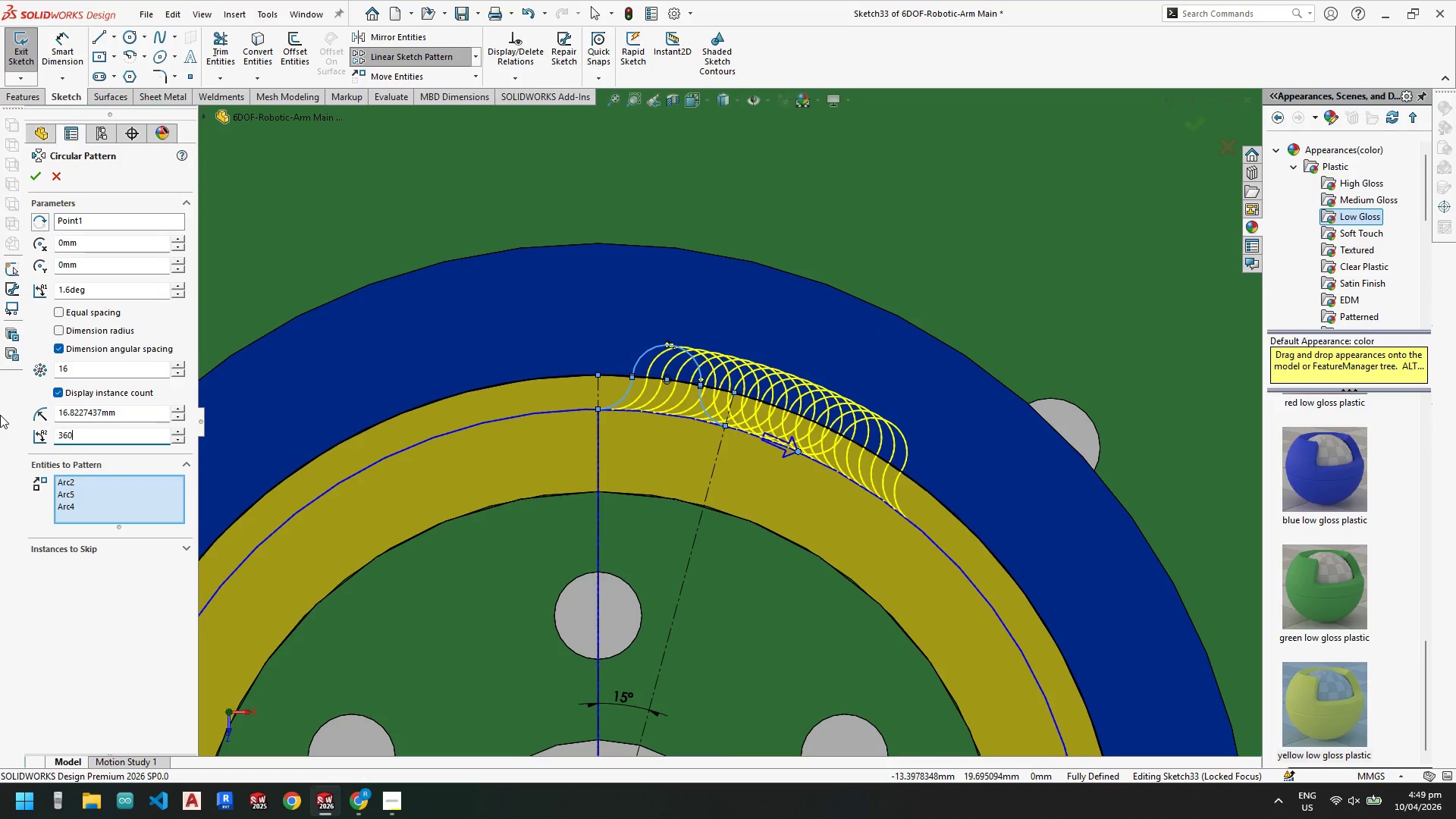 
key(Numpad0)
 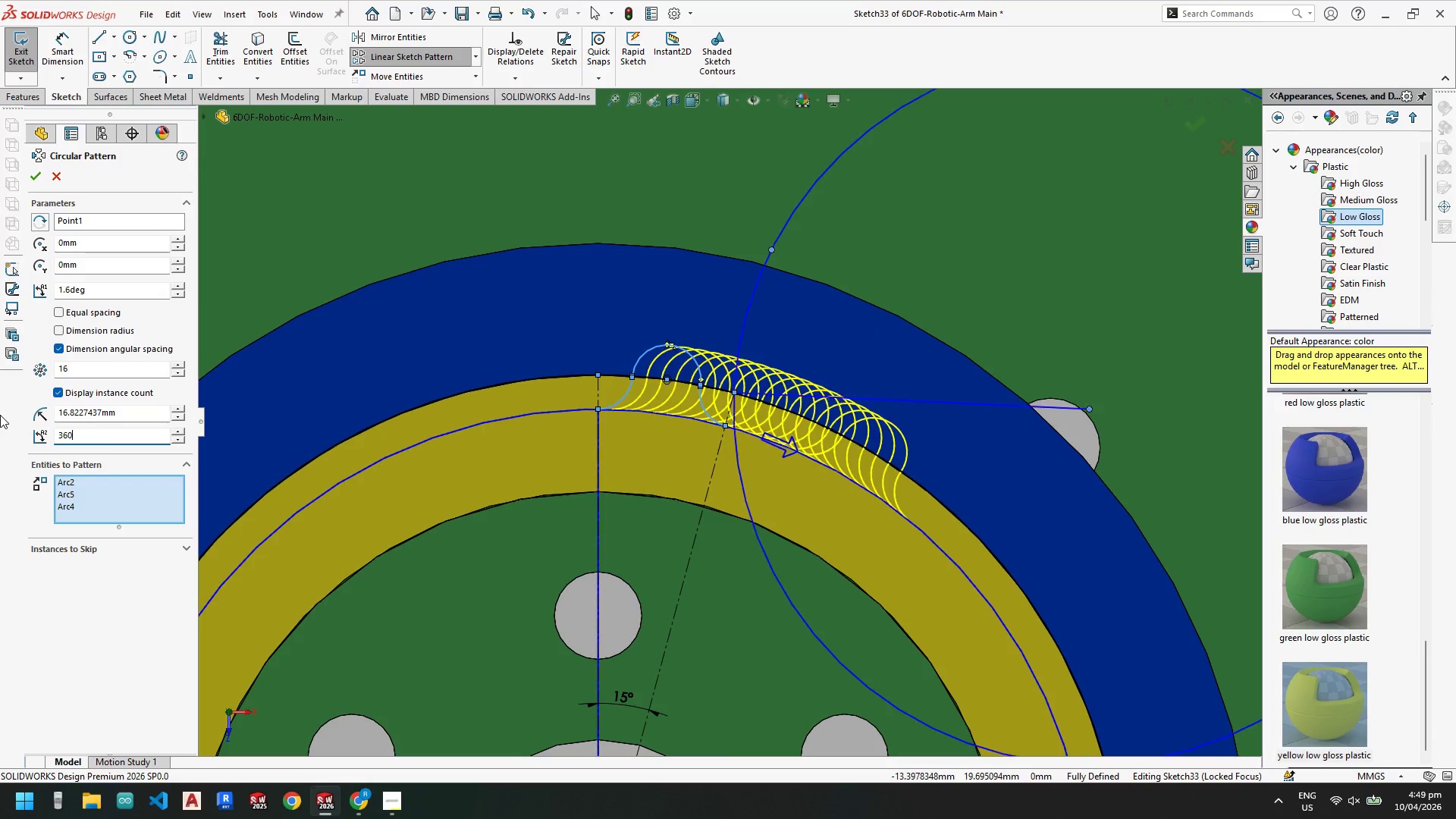 
key(NumpadEnter)
 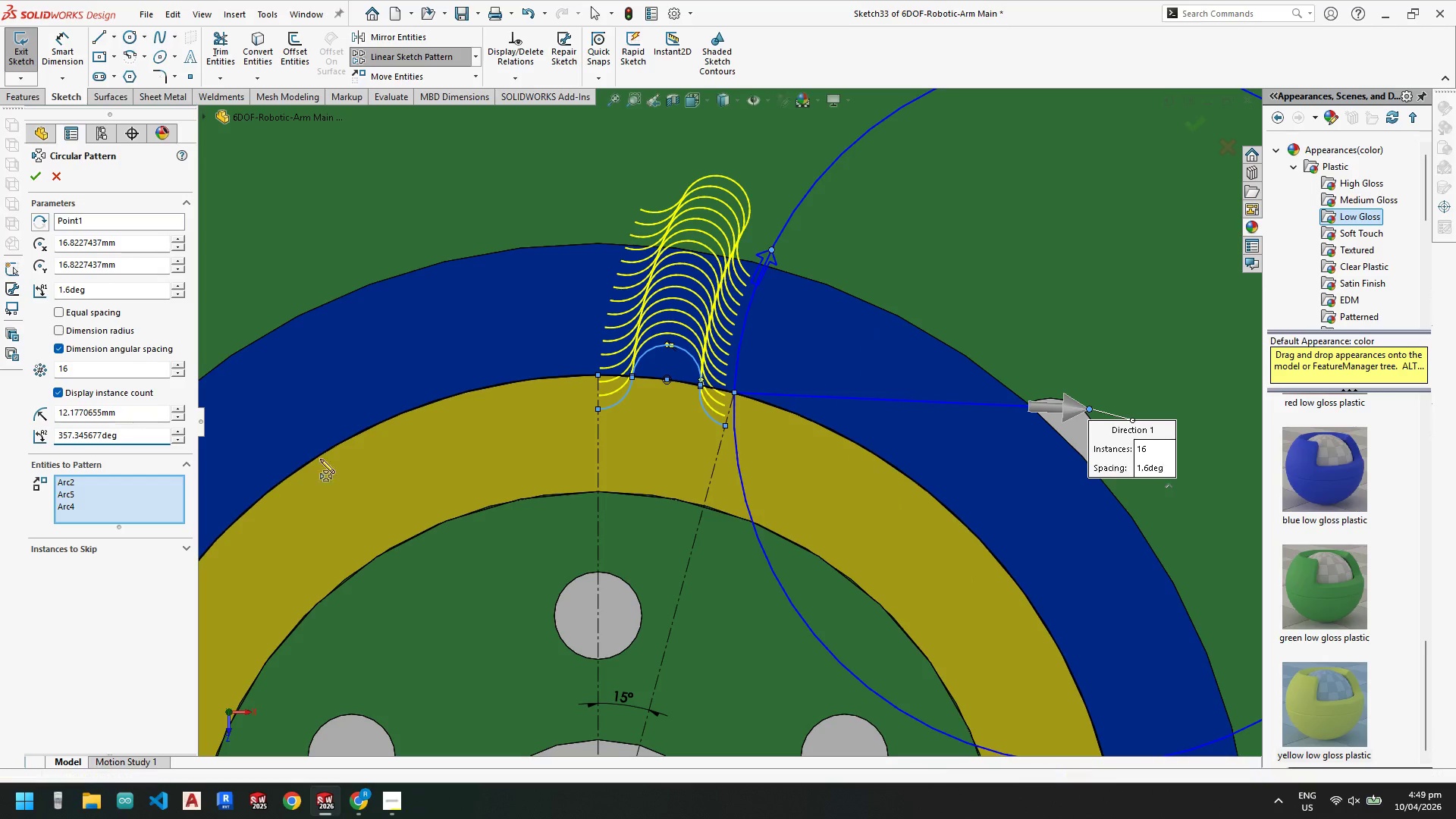 
scroll: coordinate [920, 478], scroll_direction: up, amount: 5.0
 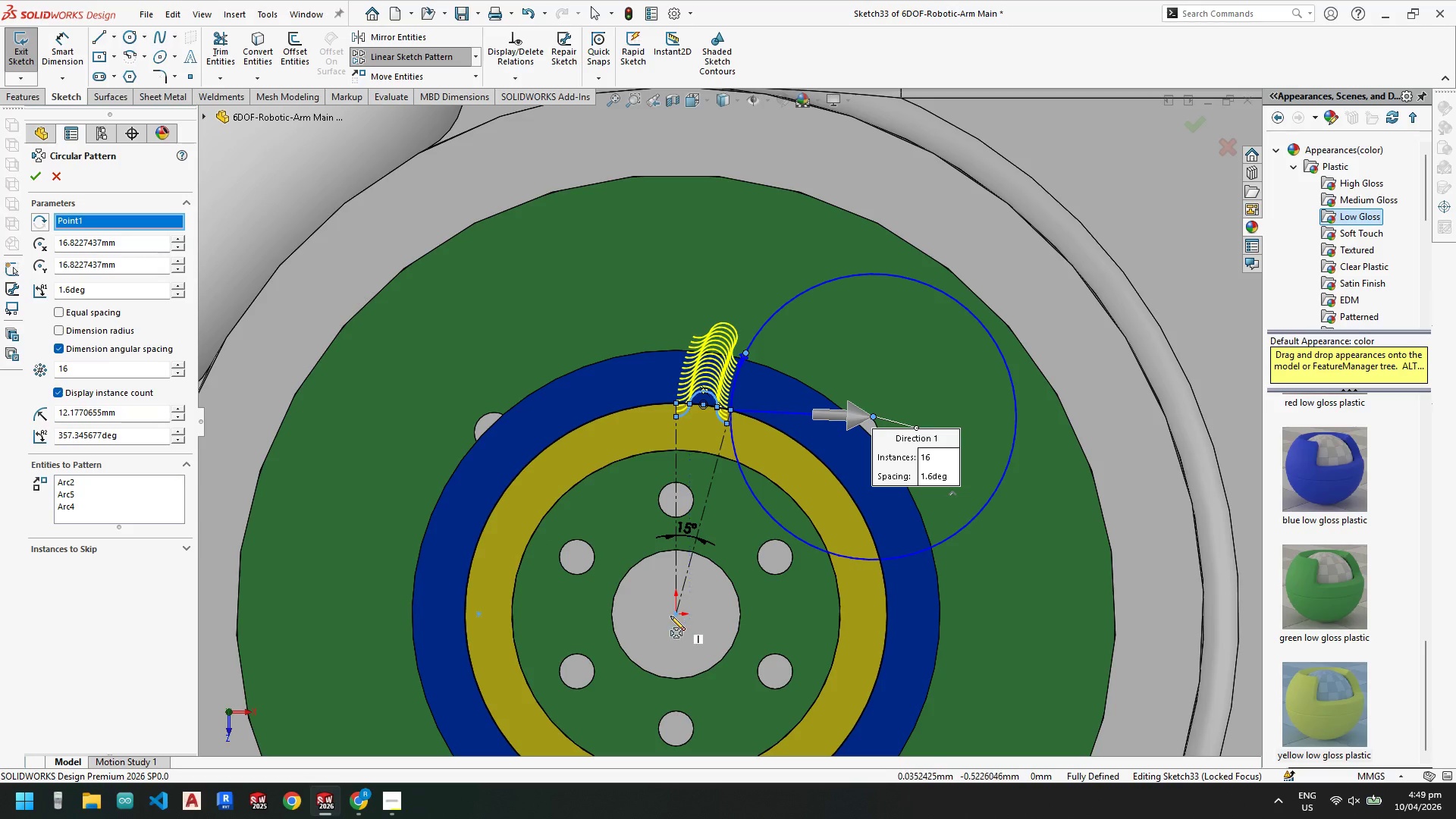 
left_click([675, 612])
 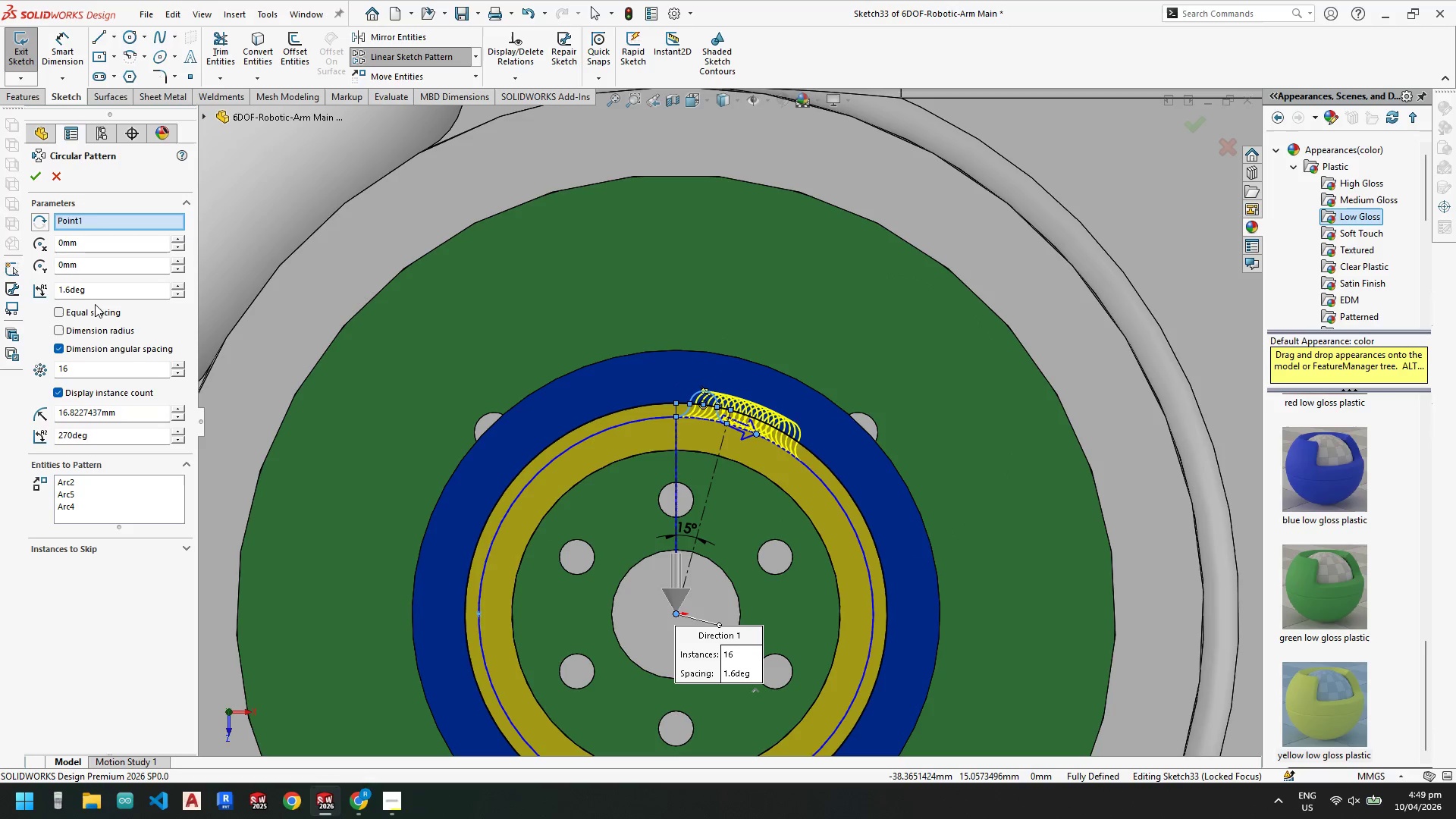 
left_click([58, 312])
 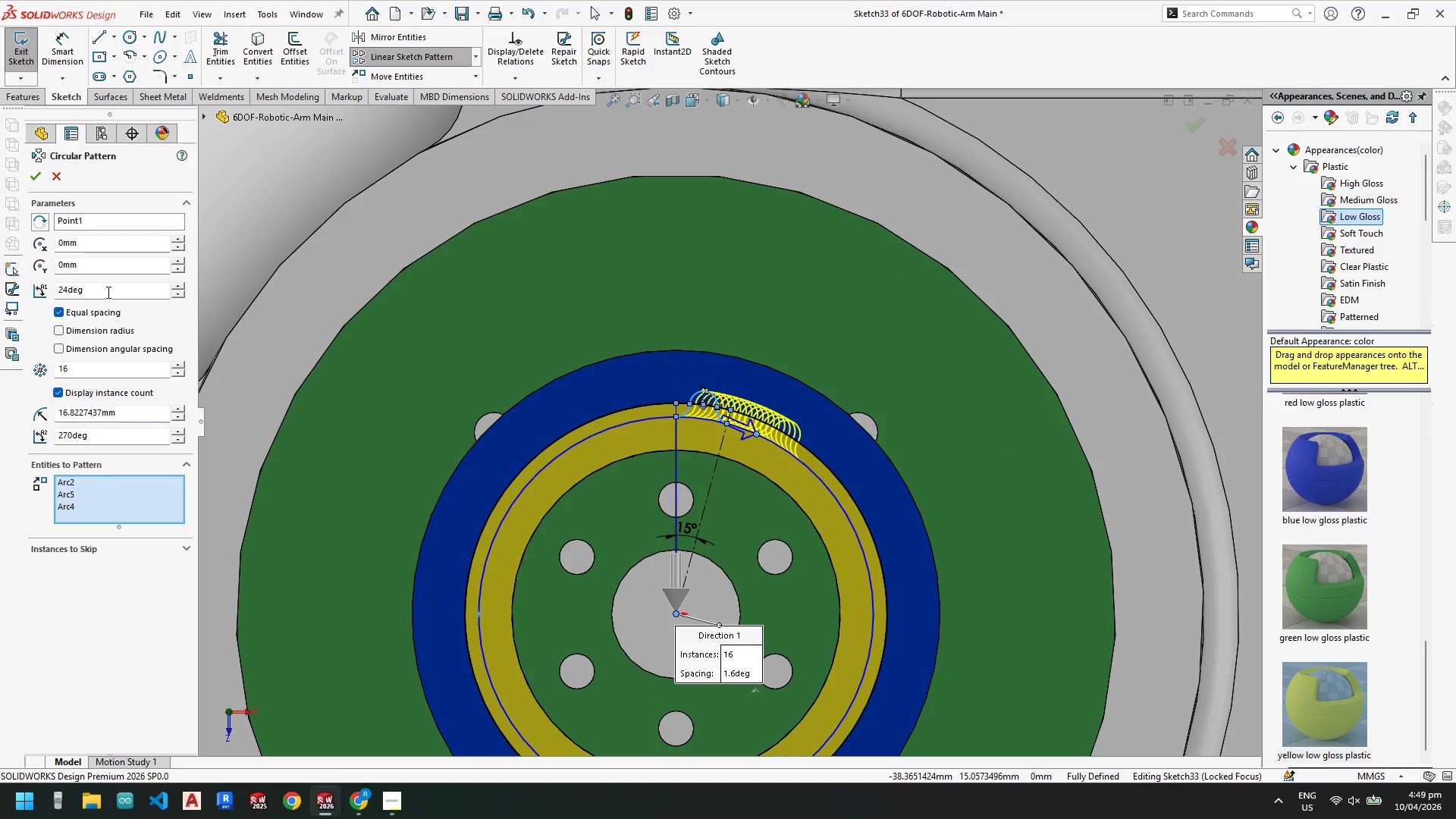 
left_click_drag(start_coordinate=[107, 292], to_coordinate=[30, 287])
 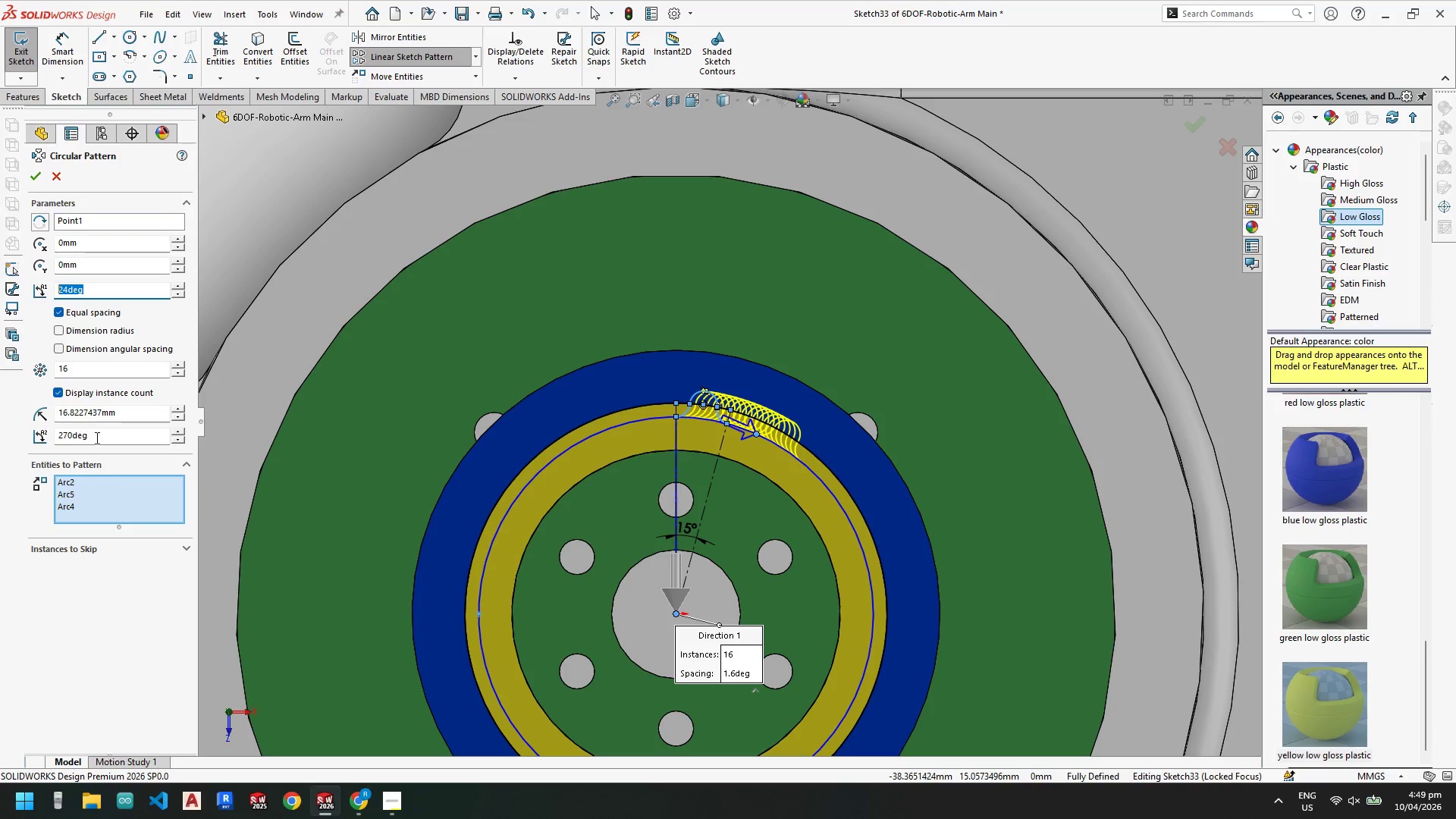 
left_click_drag(start_coordinate=[115, 438], to_coordinate=[6, 428])
 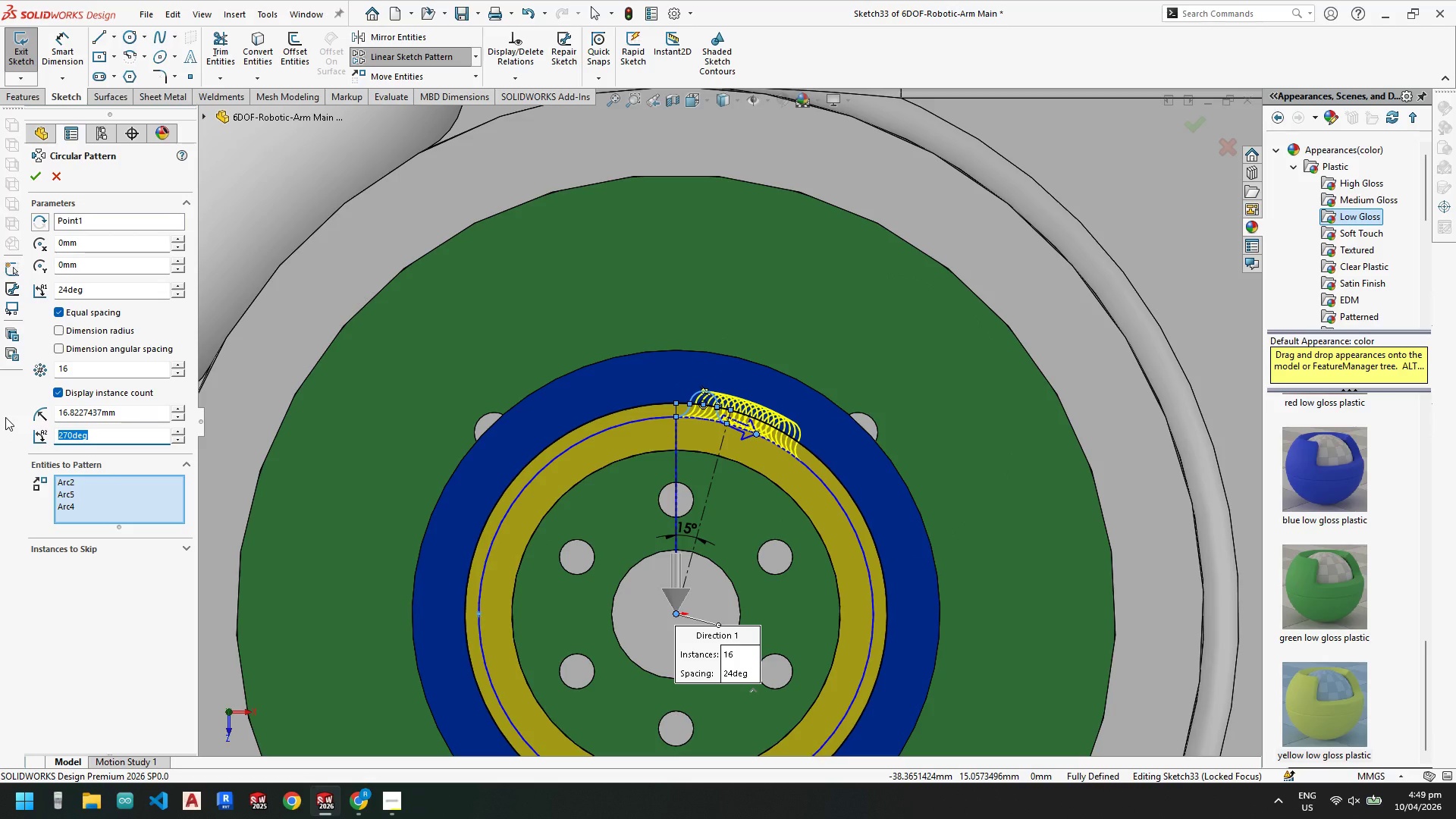 
key(Numpad3)
 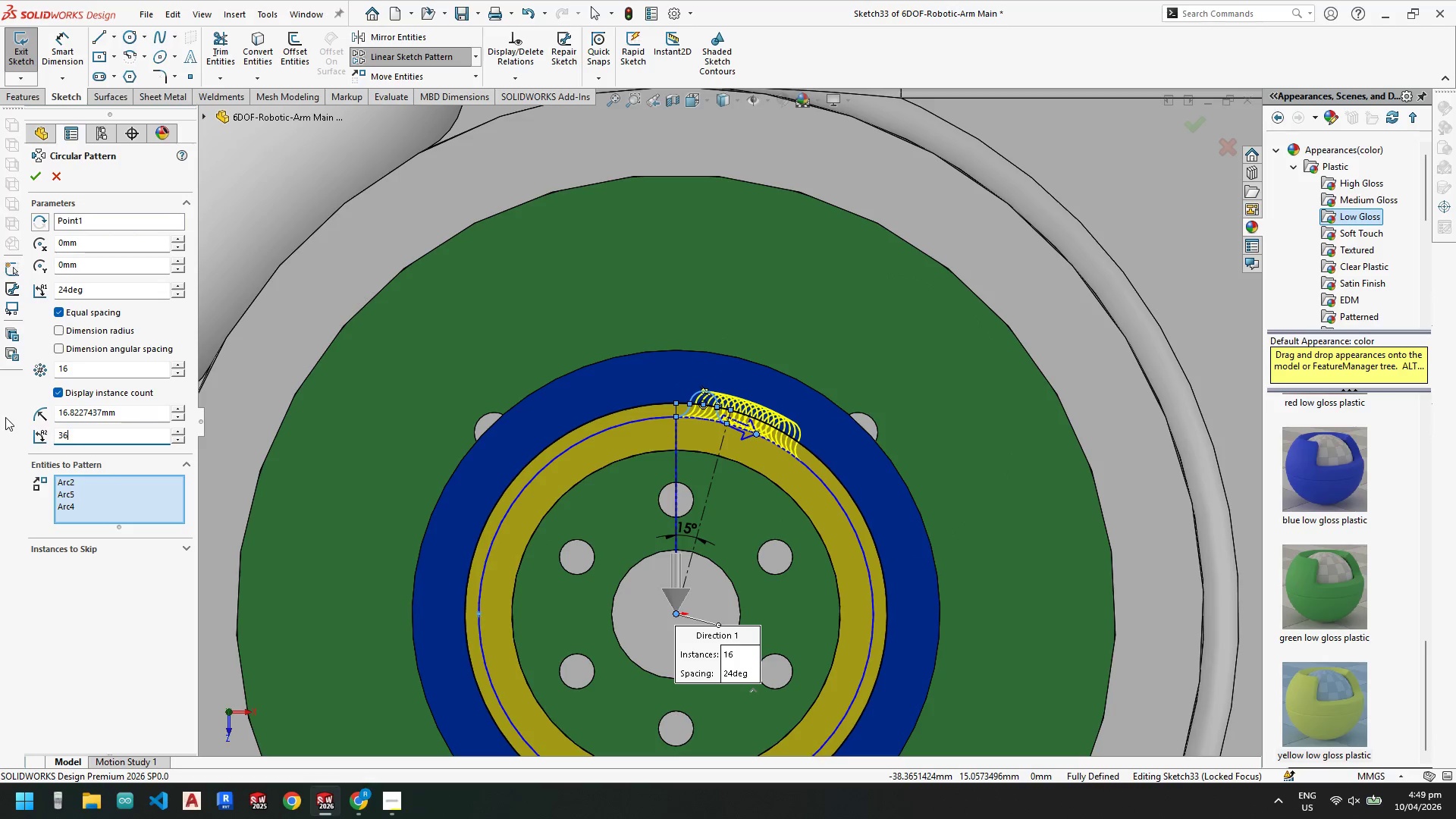 
key(Numpad6)
 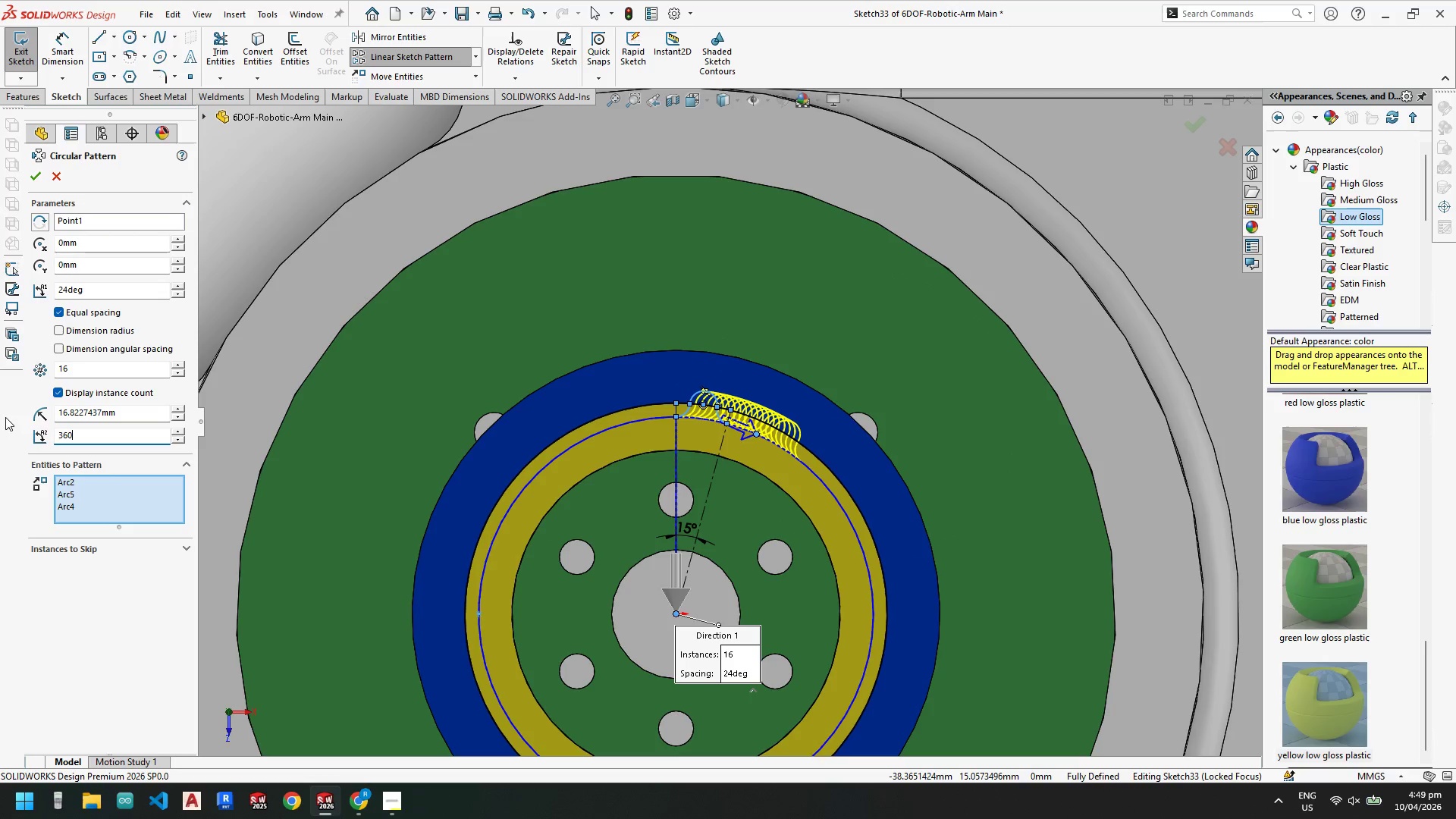 
key(Numpad0)
 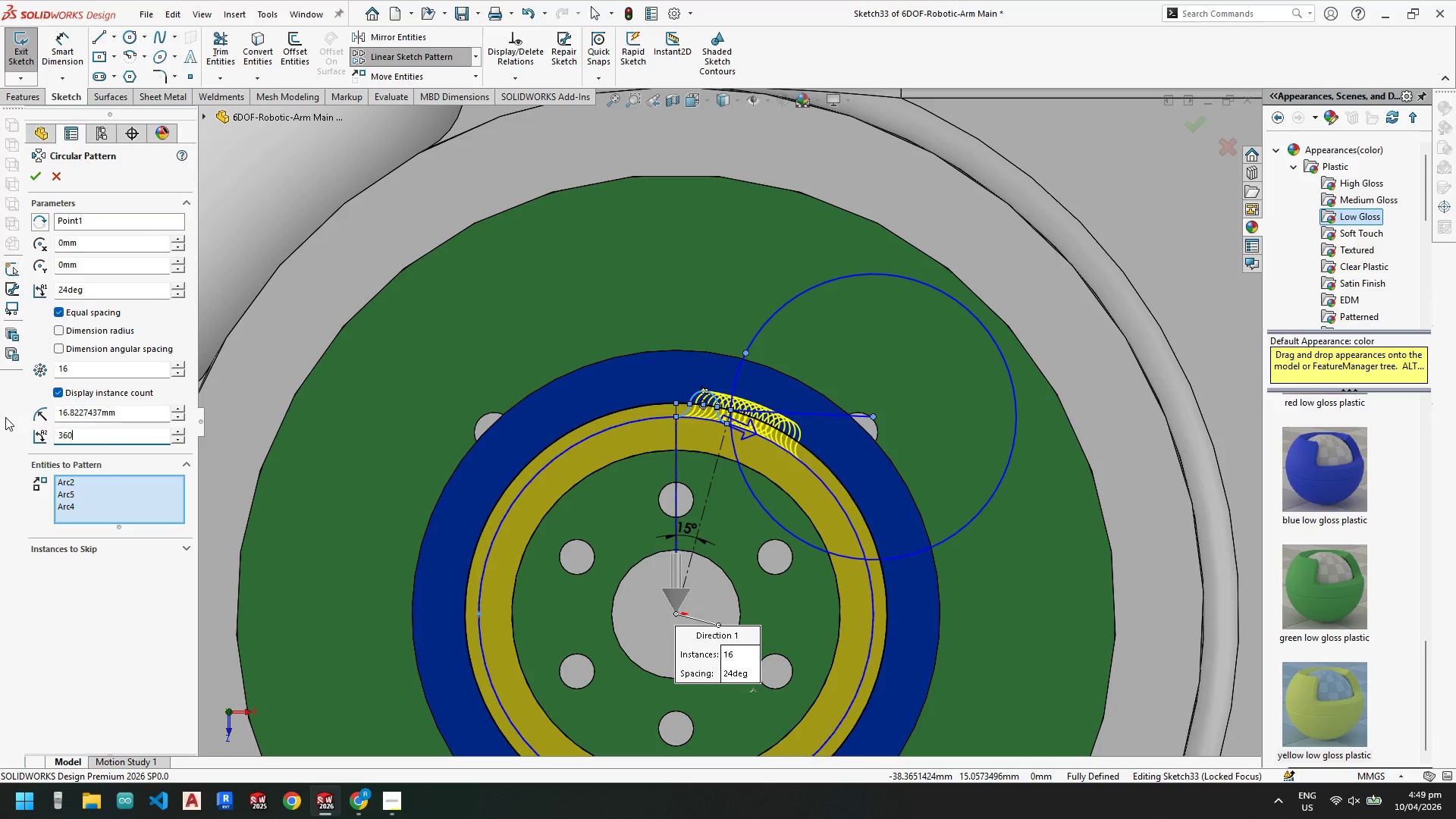 
key(NumpadEnter)
 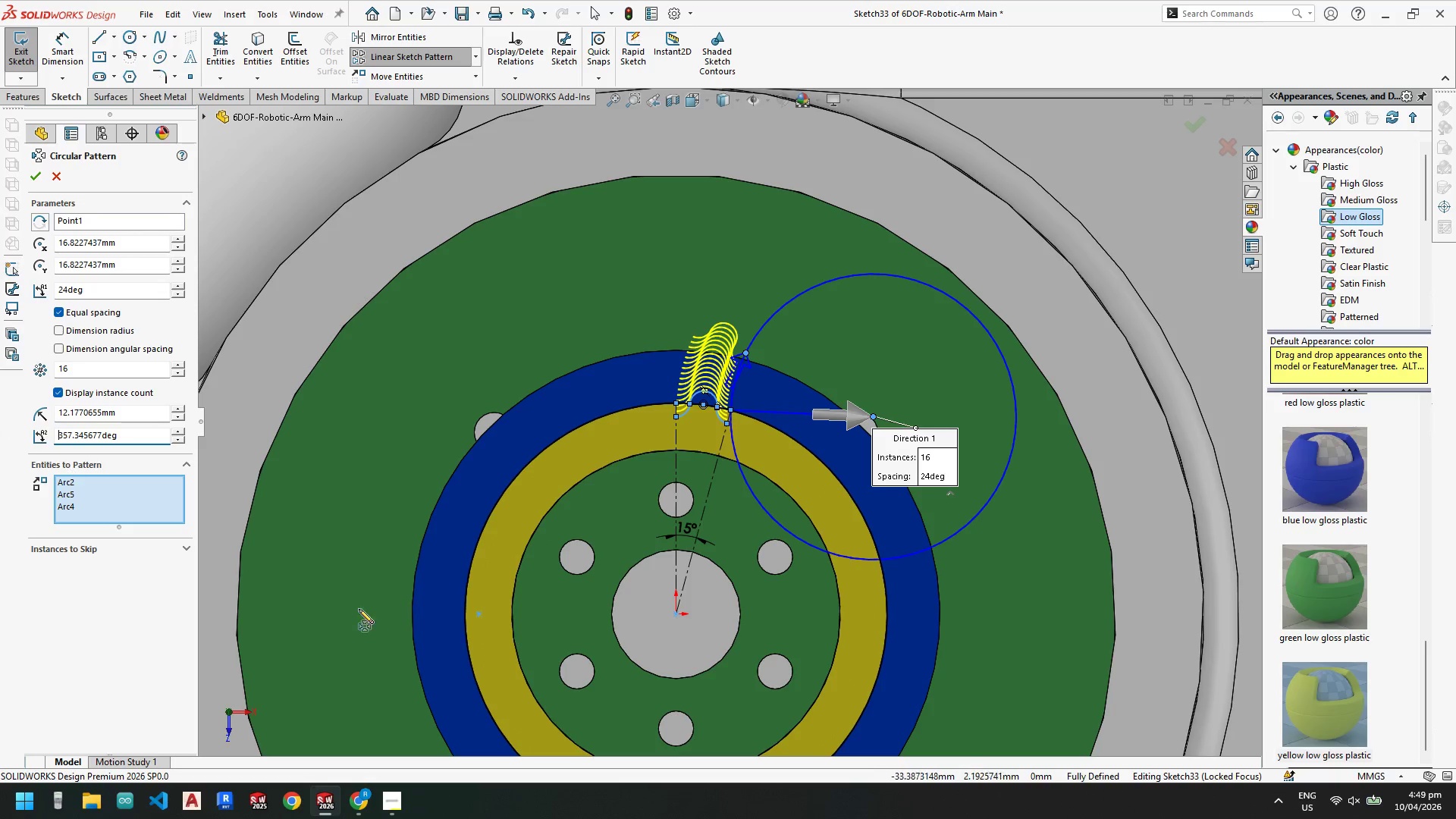 
scroll: coordinate [739, 574], scroll_direction: down, amount: 2.0
 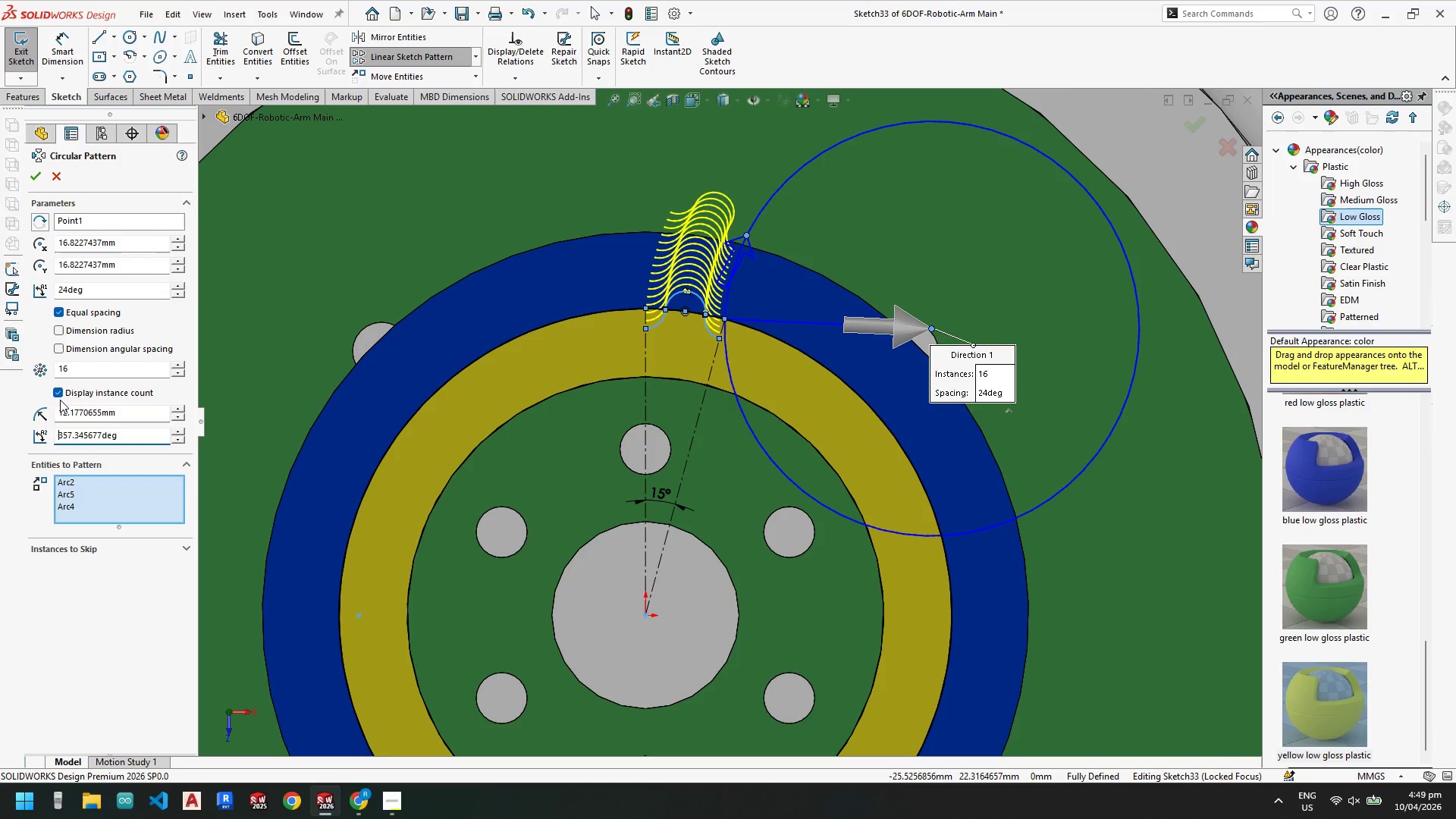 
left_click([59, 392])
 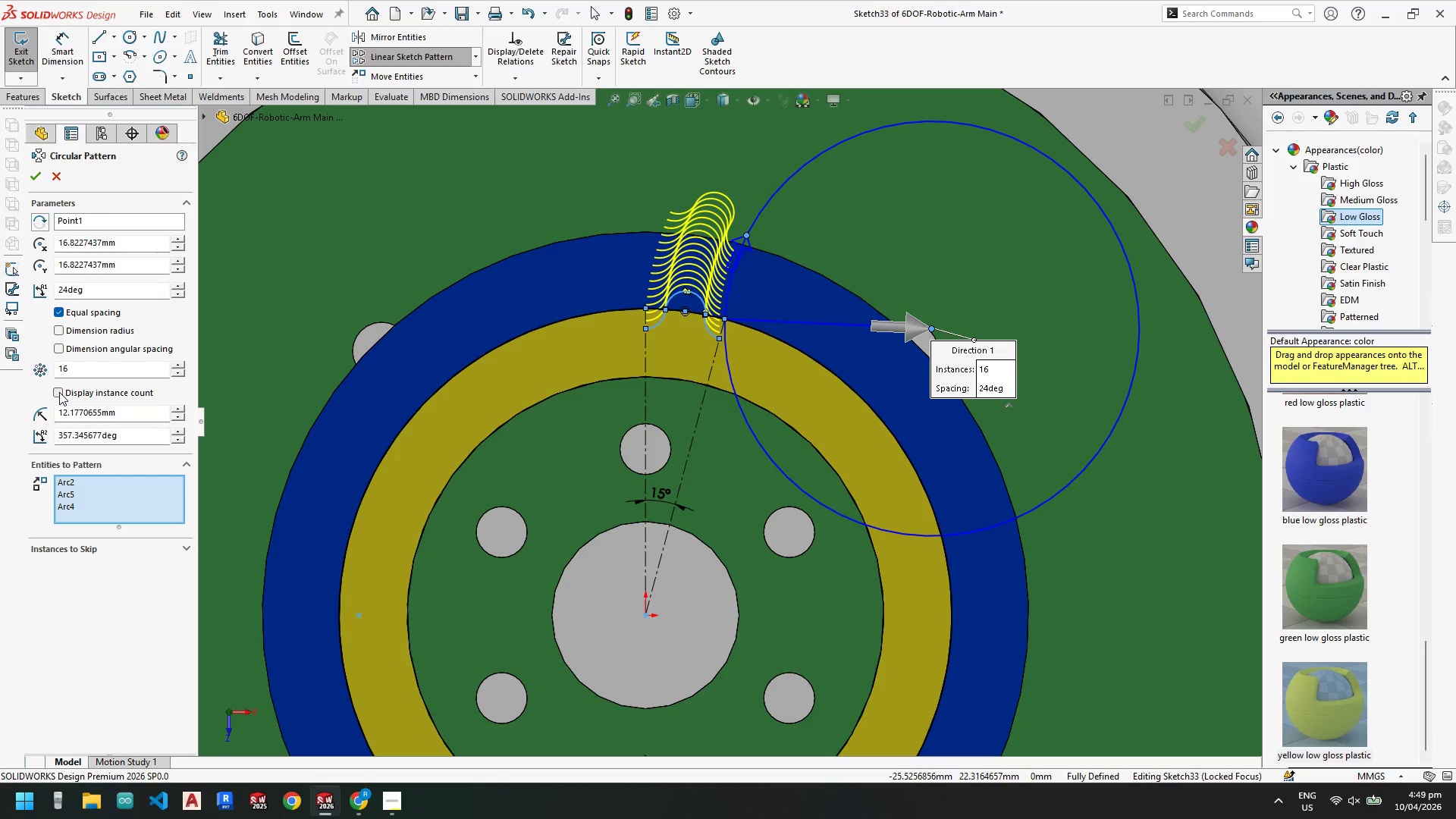 
left_click([59, 392])
 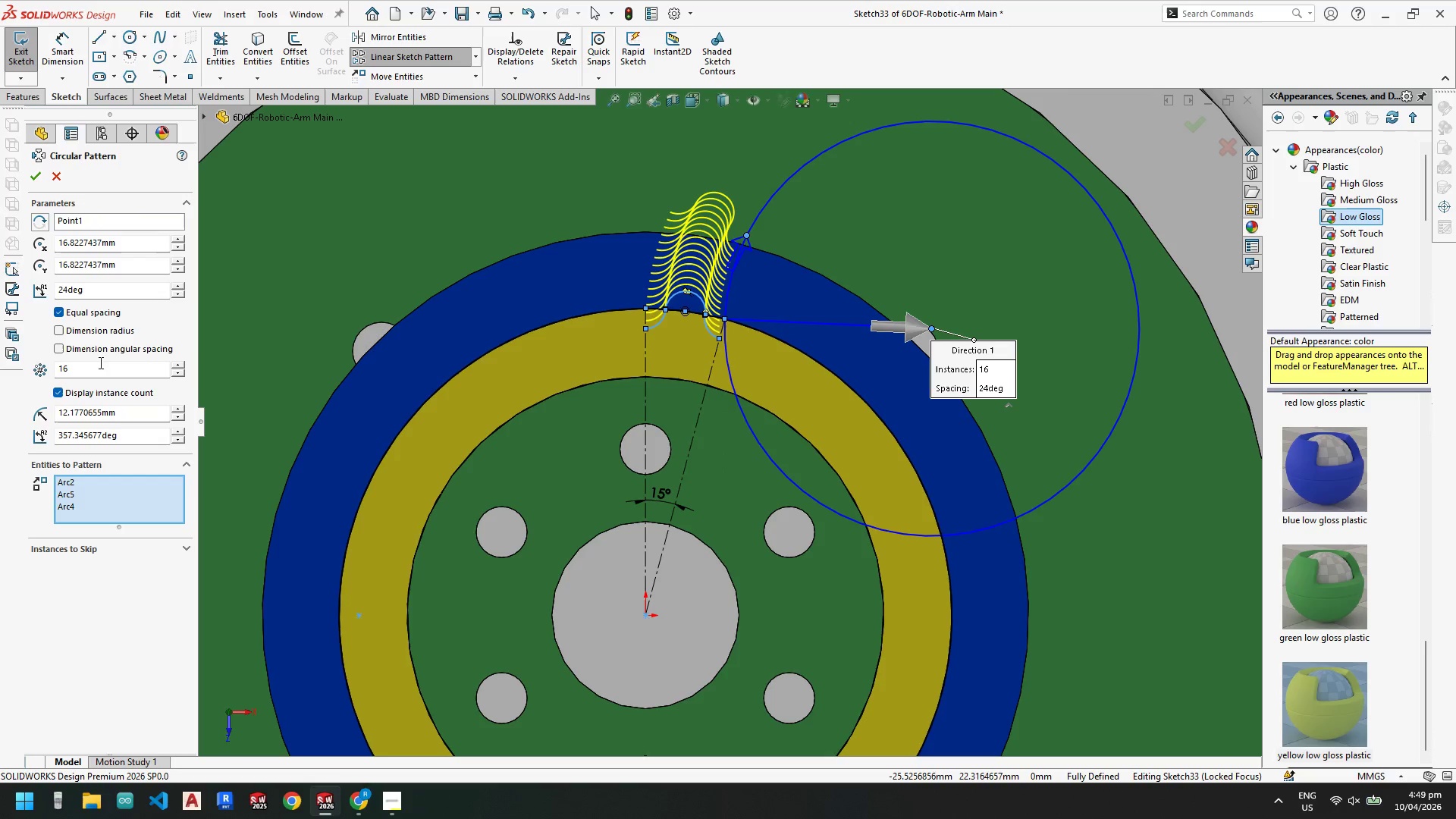 
key(Escape)
 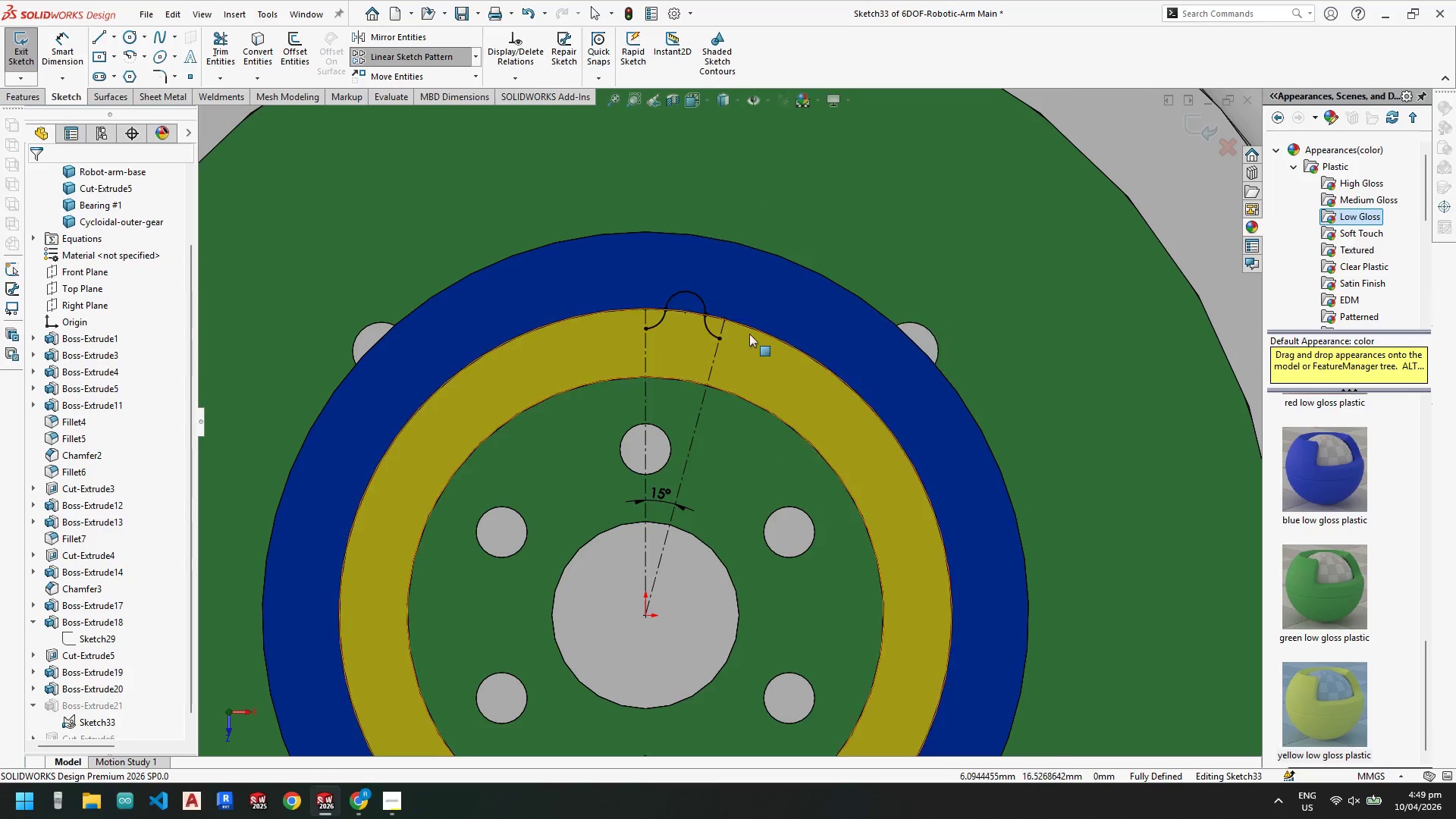 
key(Escape)
 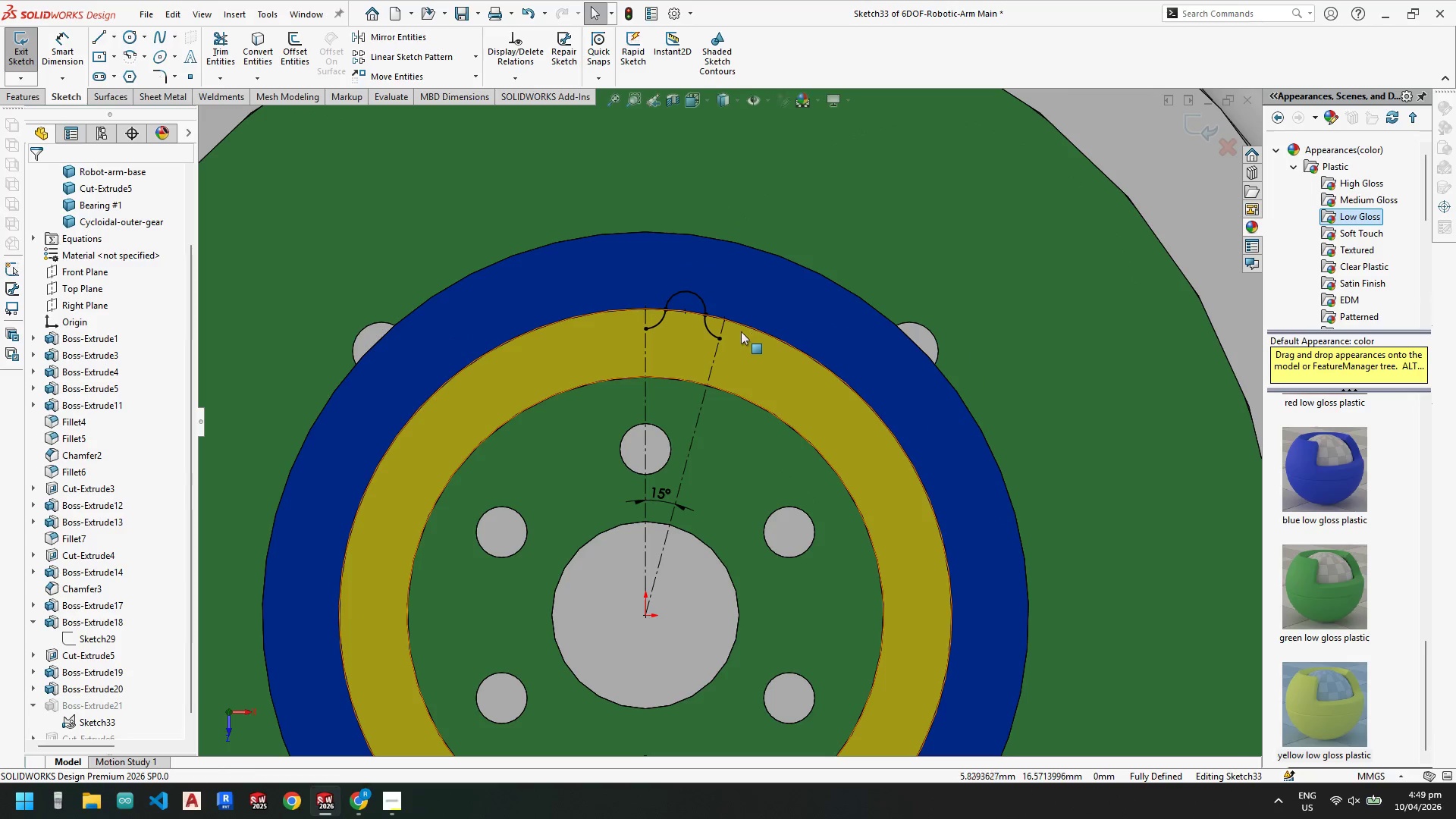 
scroll: coordinate [713, 321], scroll_direction: down, amount: 3.0
 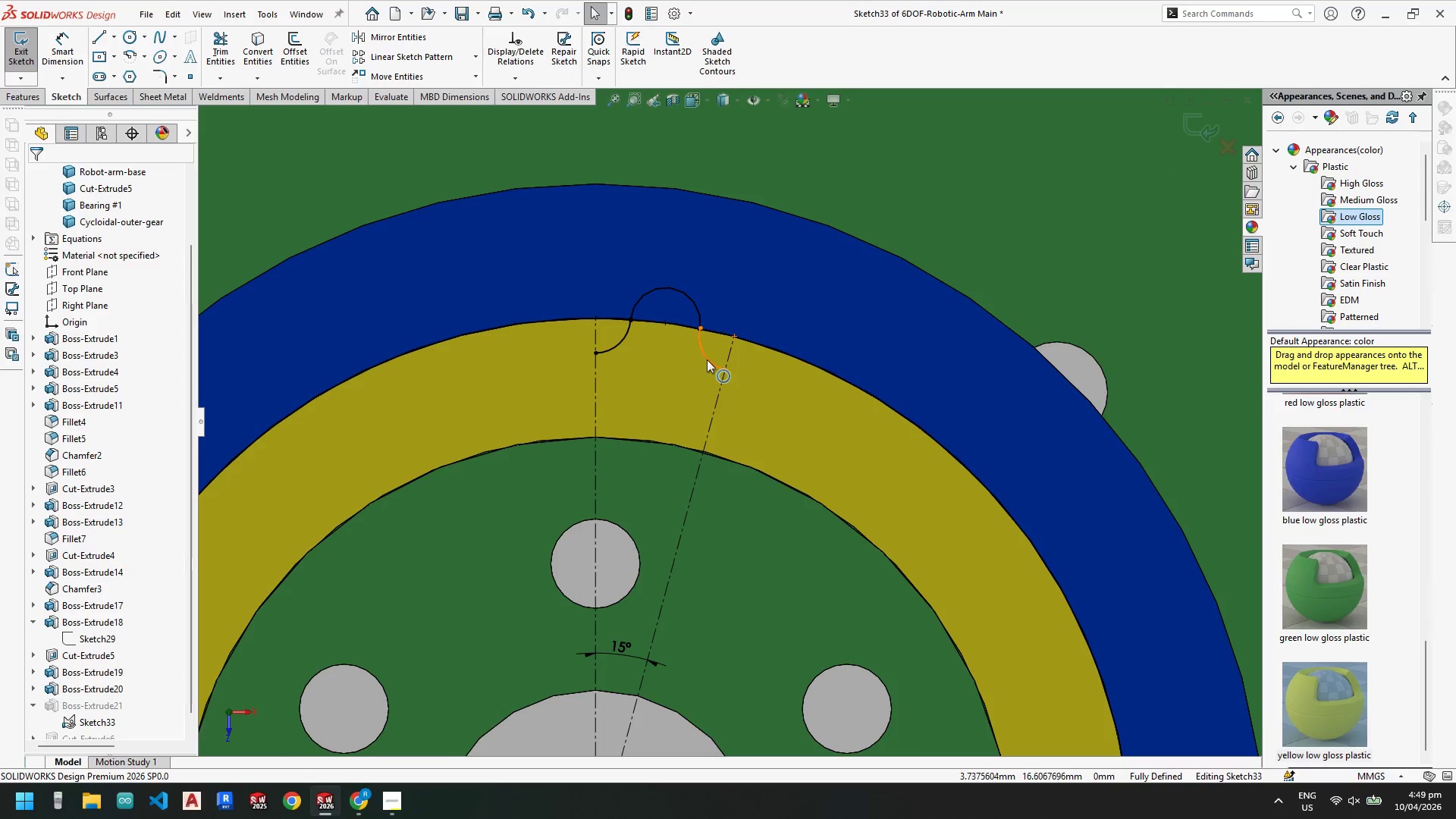 
left_click([707, 359])
 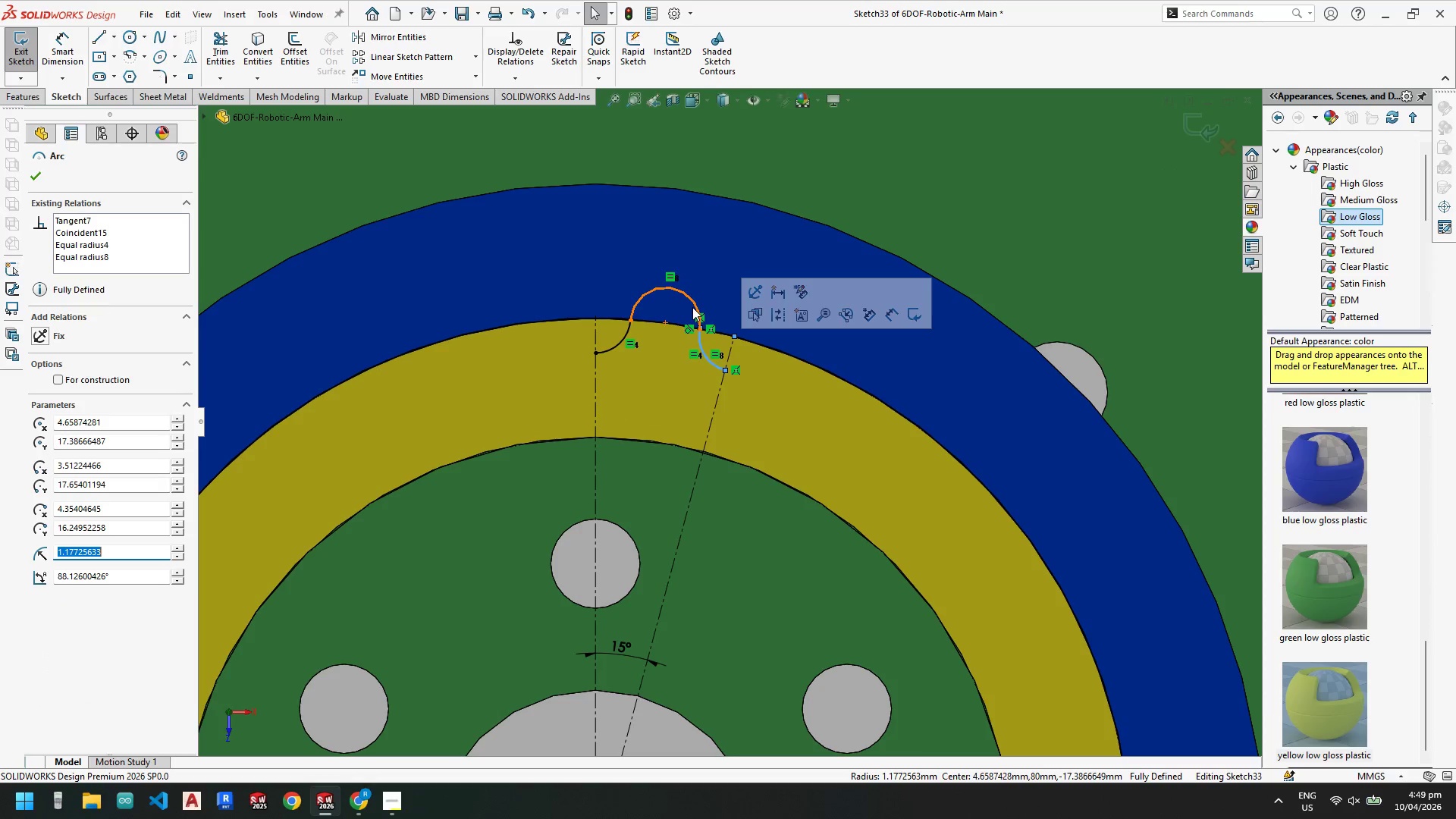 
hold_key(key=ControlLeft, duration=1.06)
left_click([692, 304])
 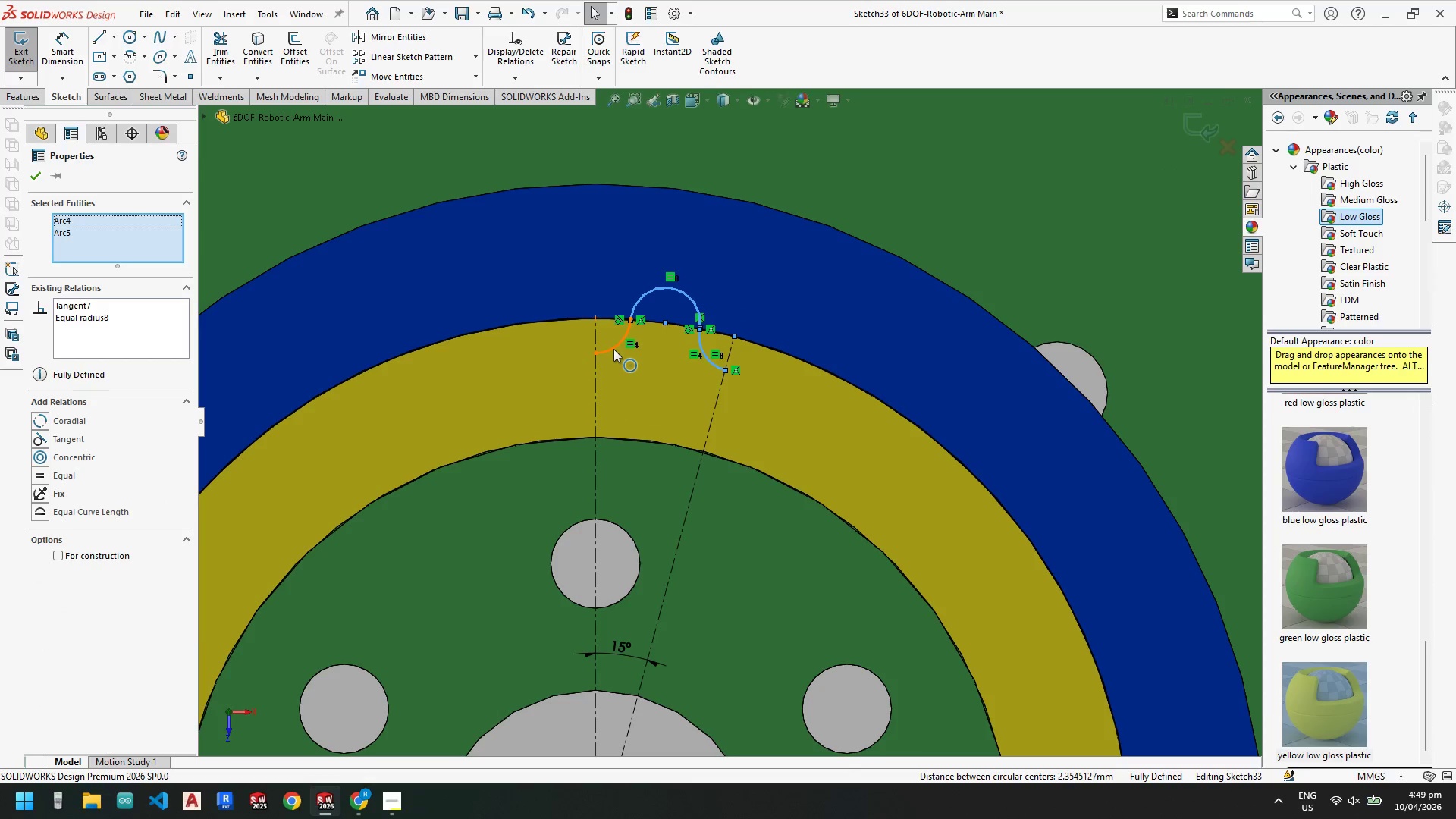 
left_click([613, 349])
 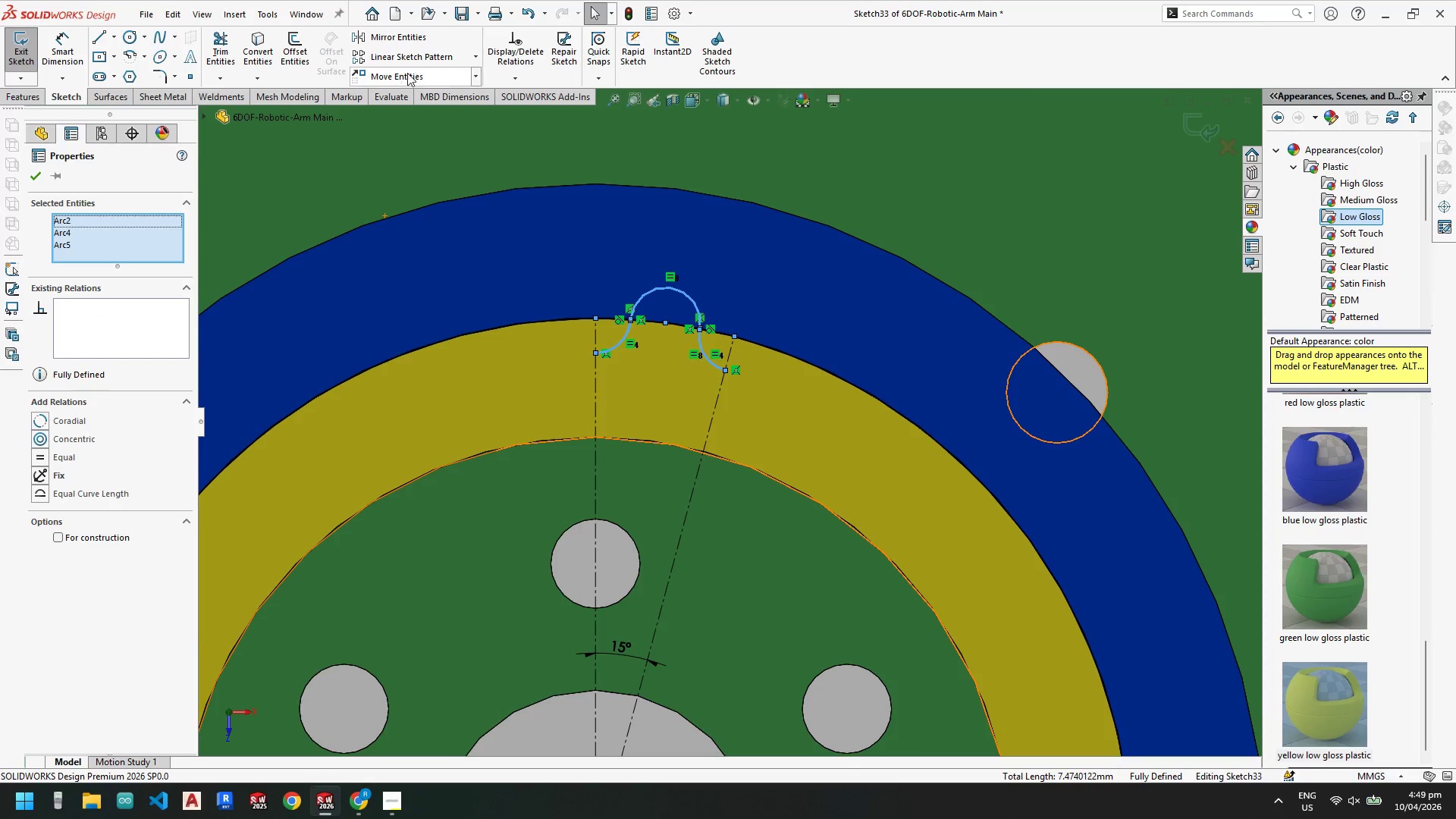 
left_click([423, 93])
 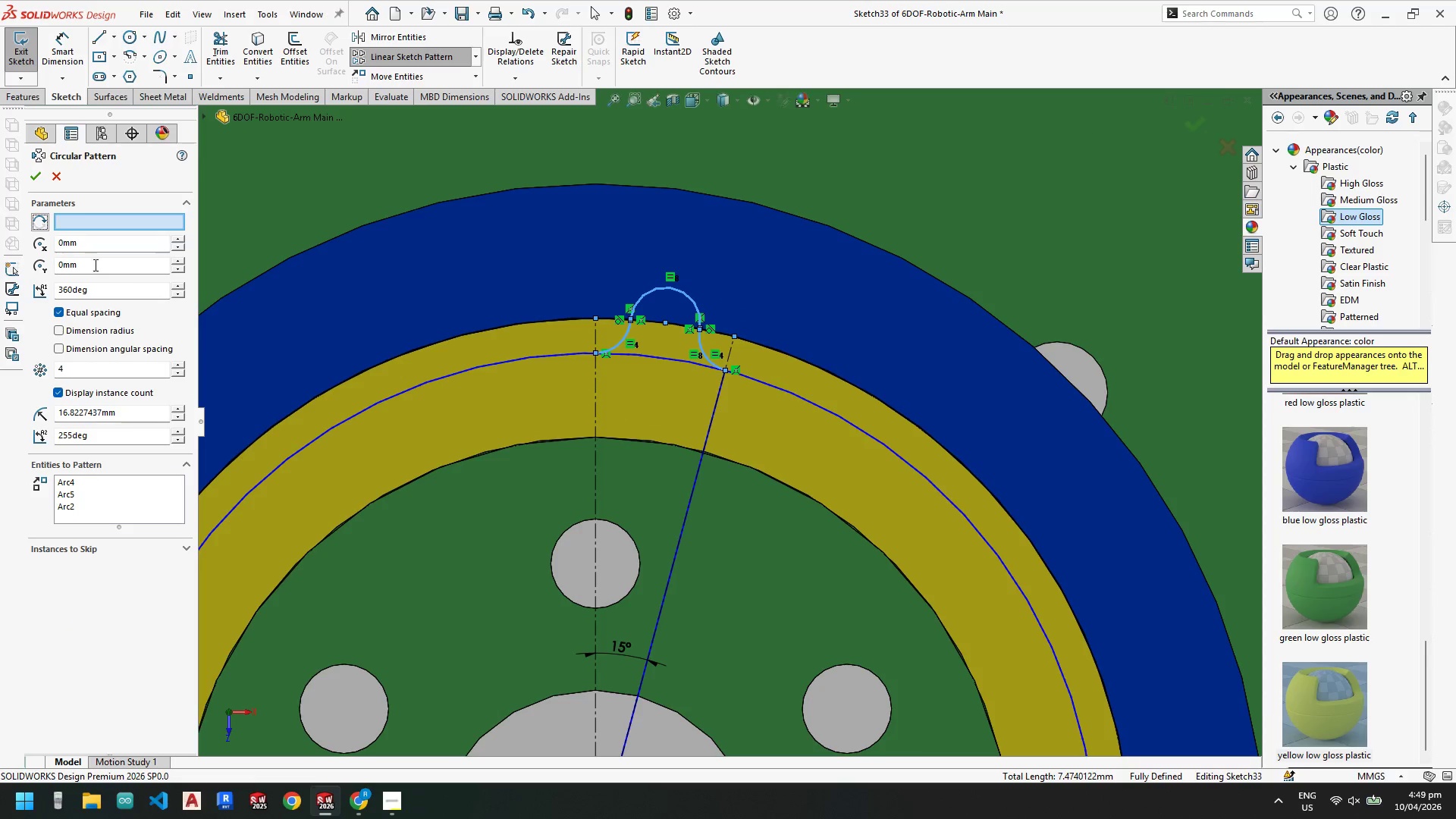 
left_click([105, 230])
 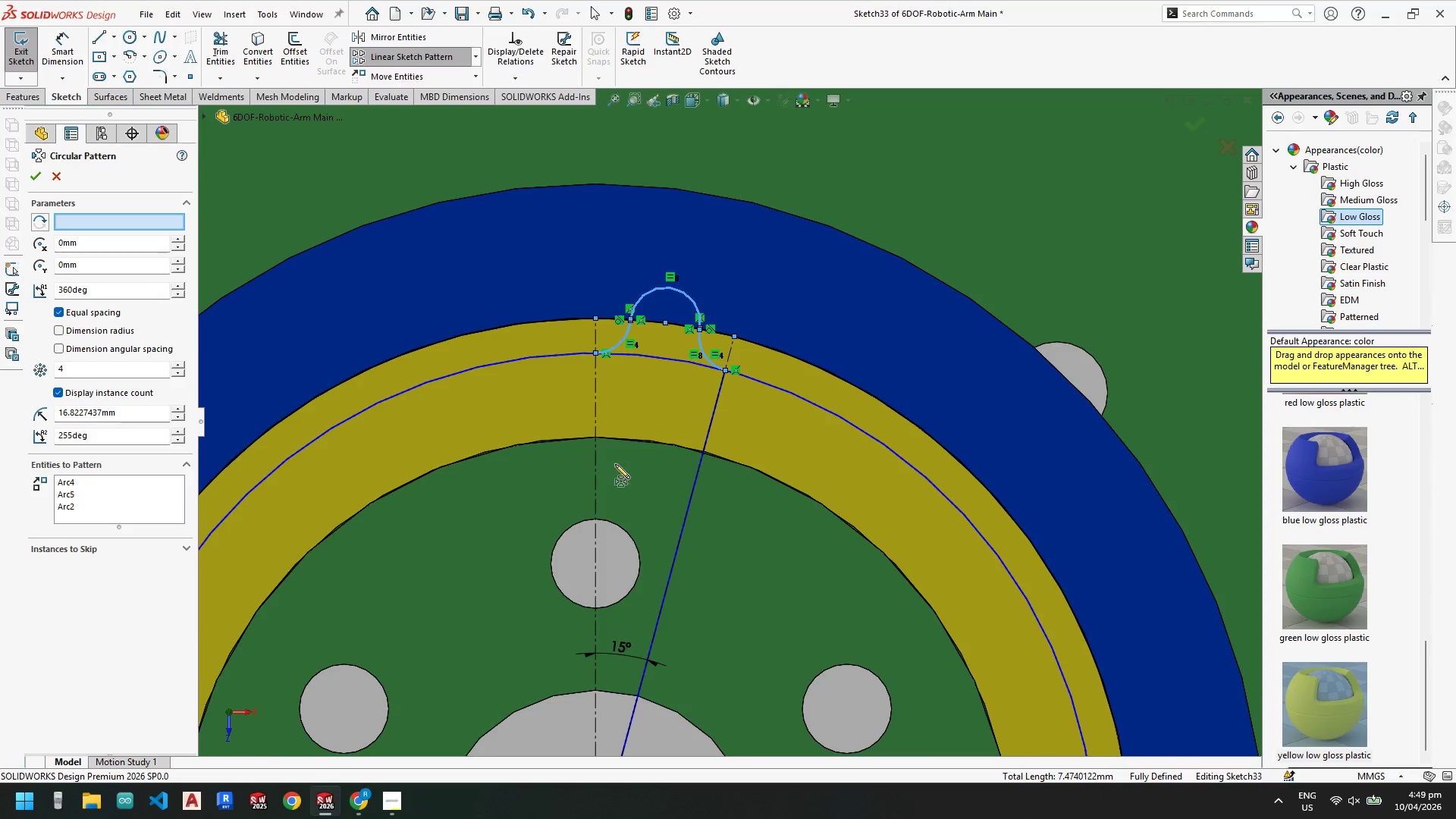 
scroll: coordinate [689, 604], scroll_direction: up, amount: 1.0
 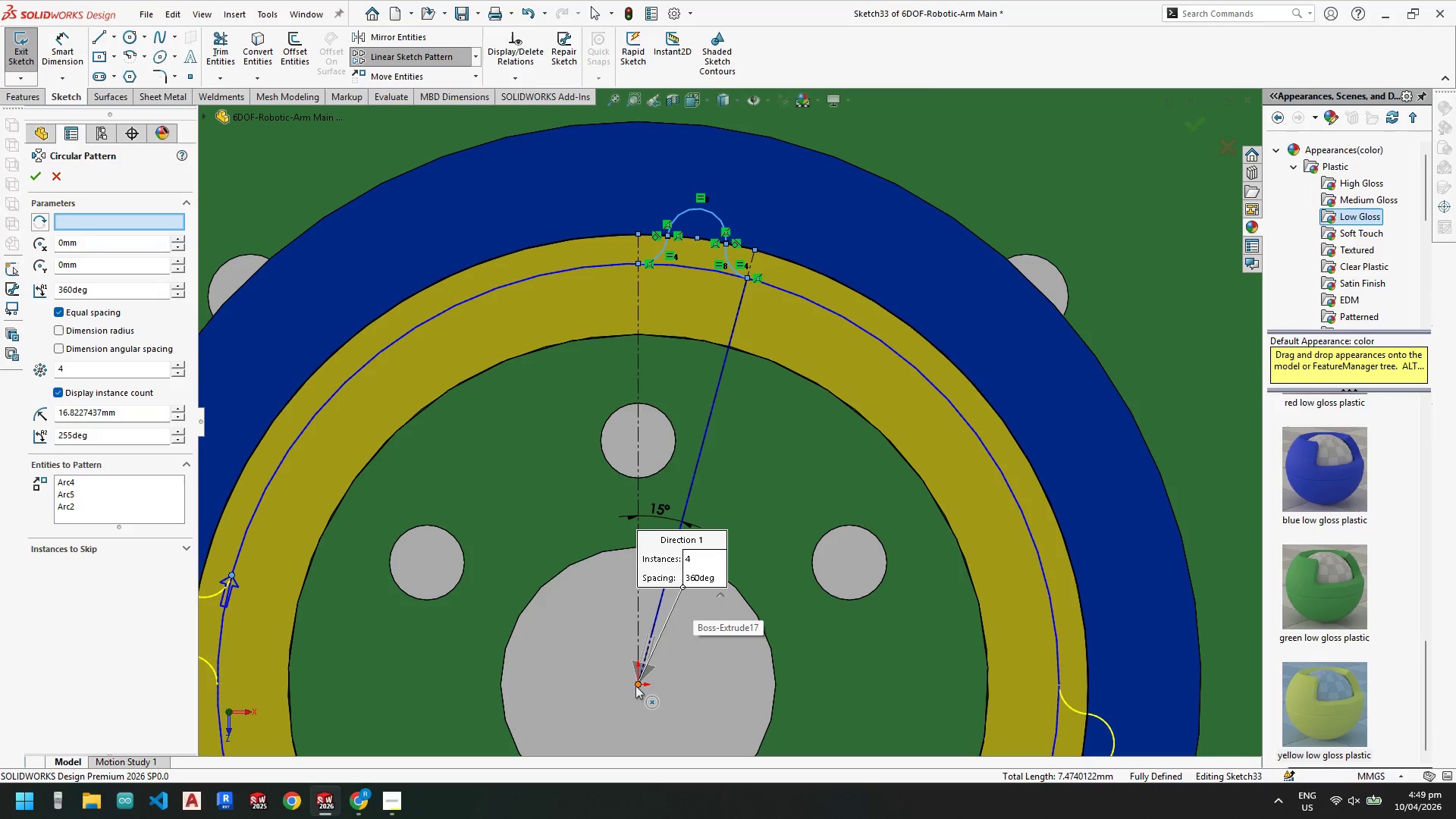 
left_click([636, 686])
 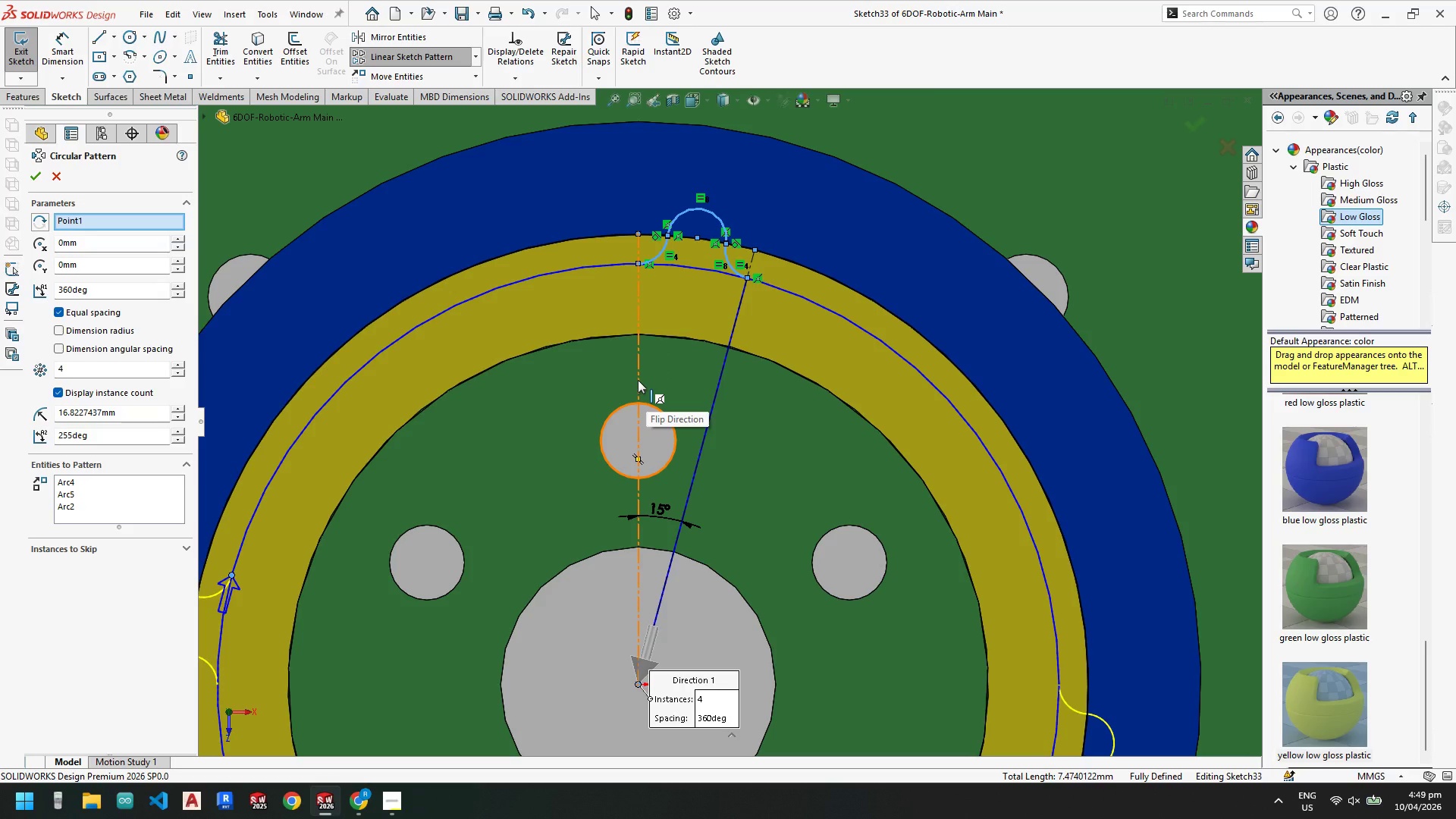 
left_click([126, 493])
 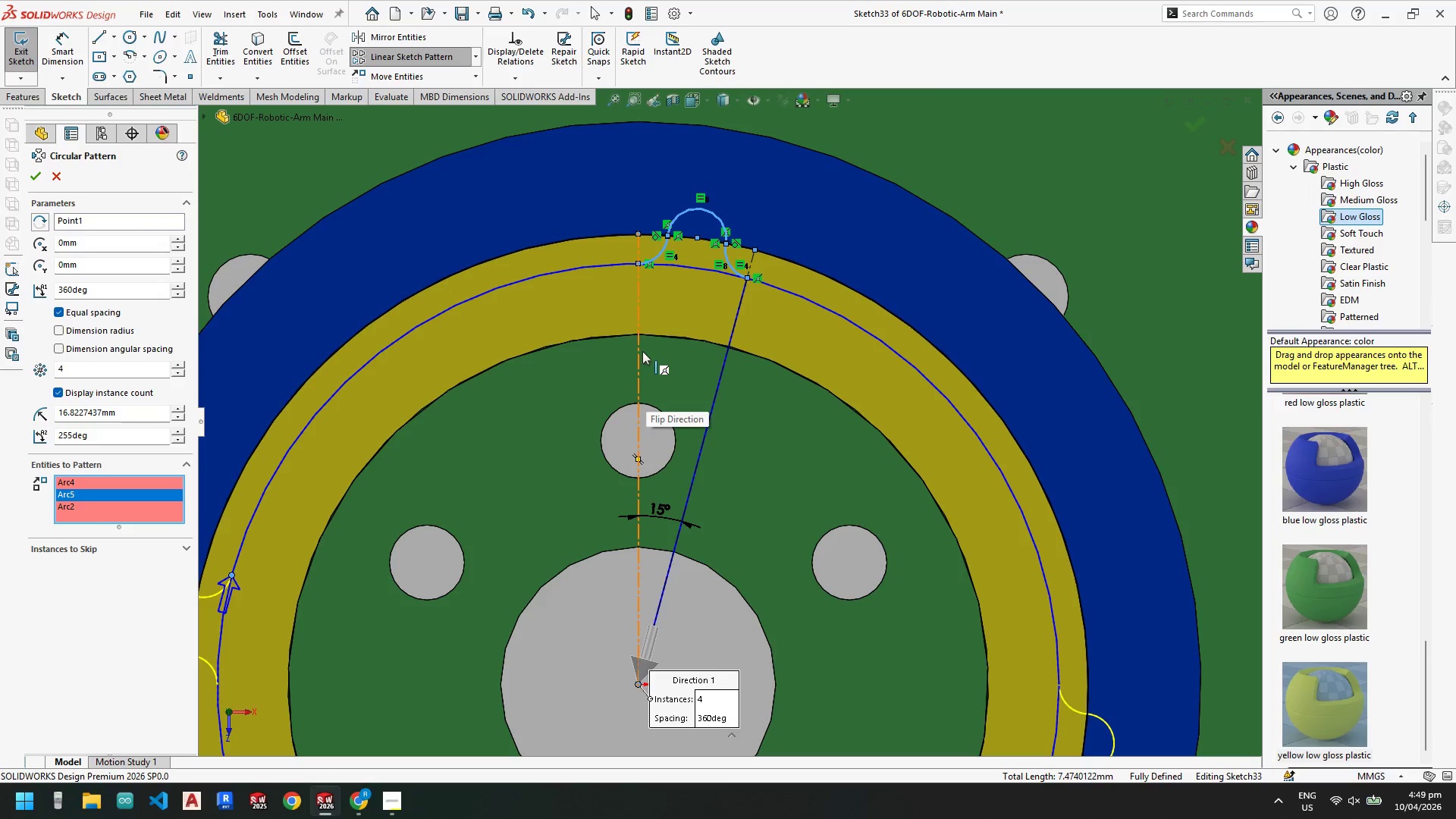 
left_click([641, 351])
 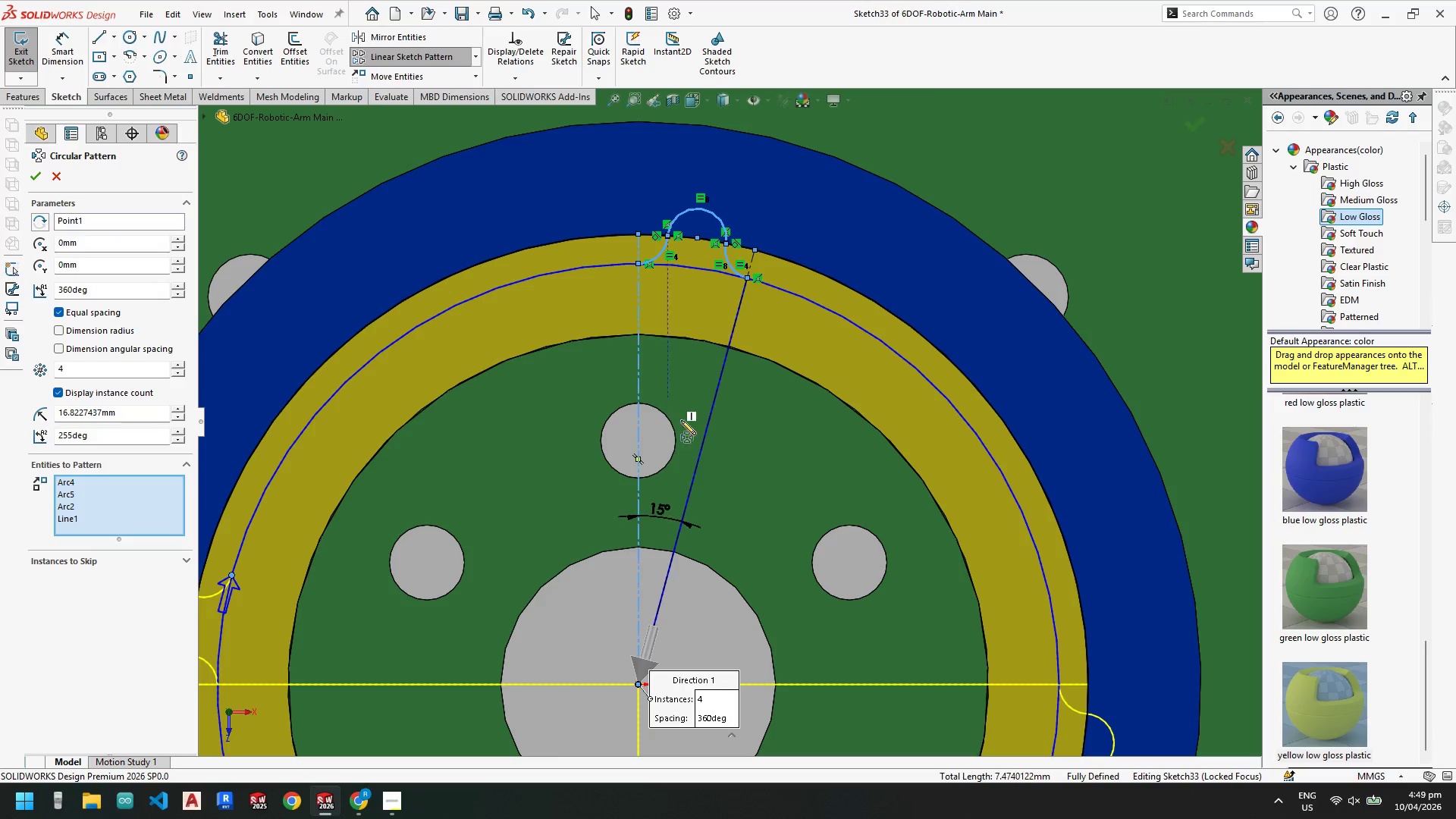 
scroll: coordinate [729, 509], scroll_direction: up, amount: 2.0
 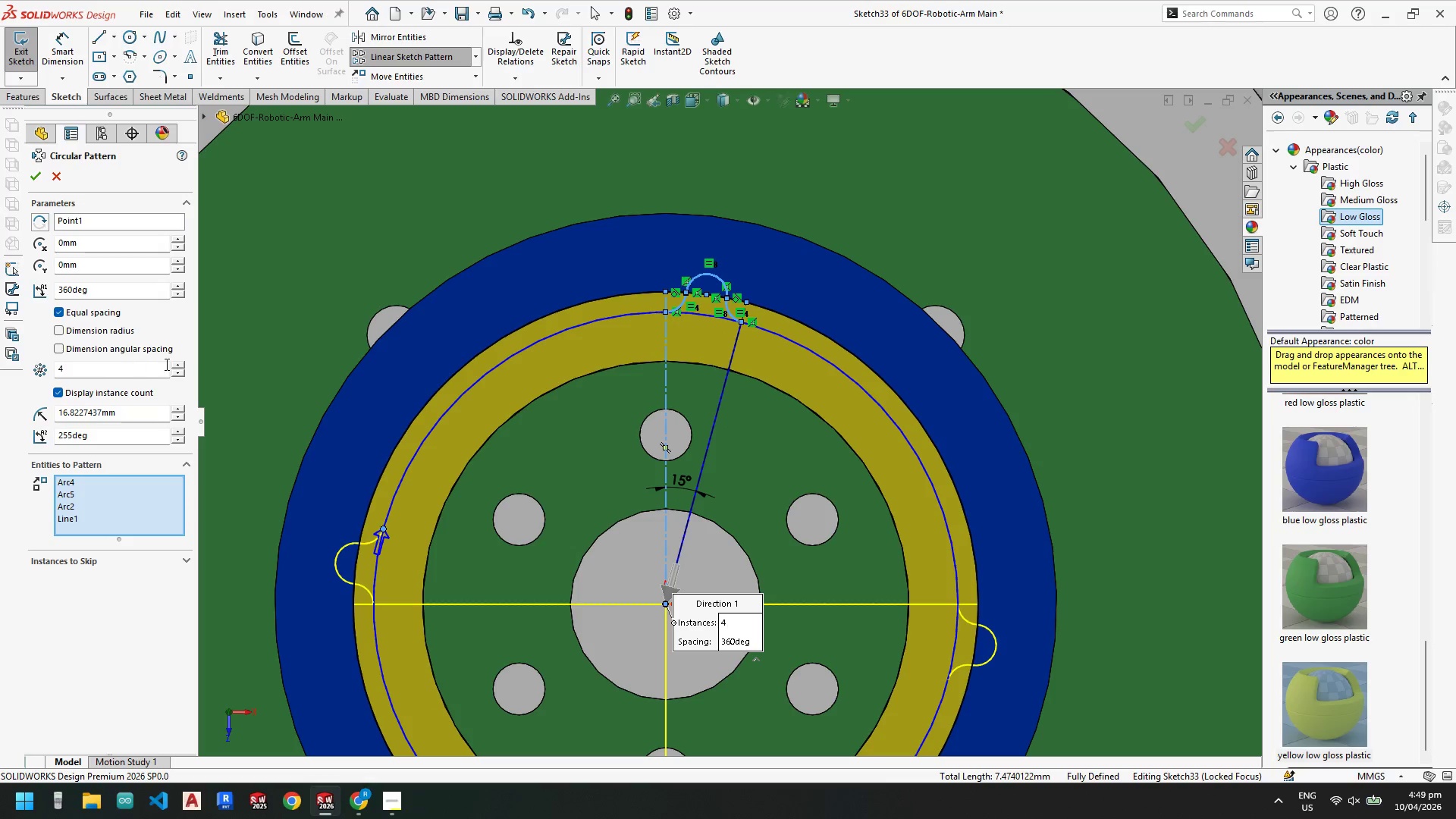 
double_click([174, 363])
 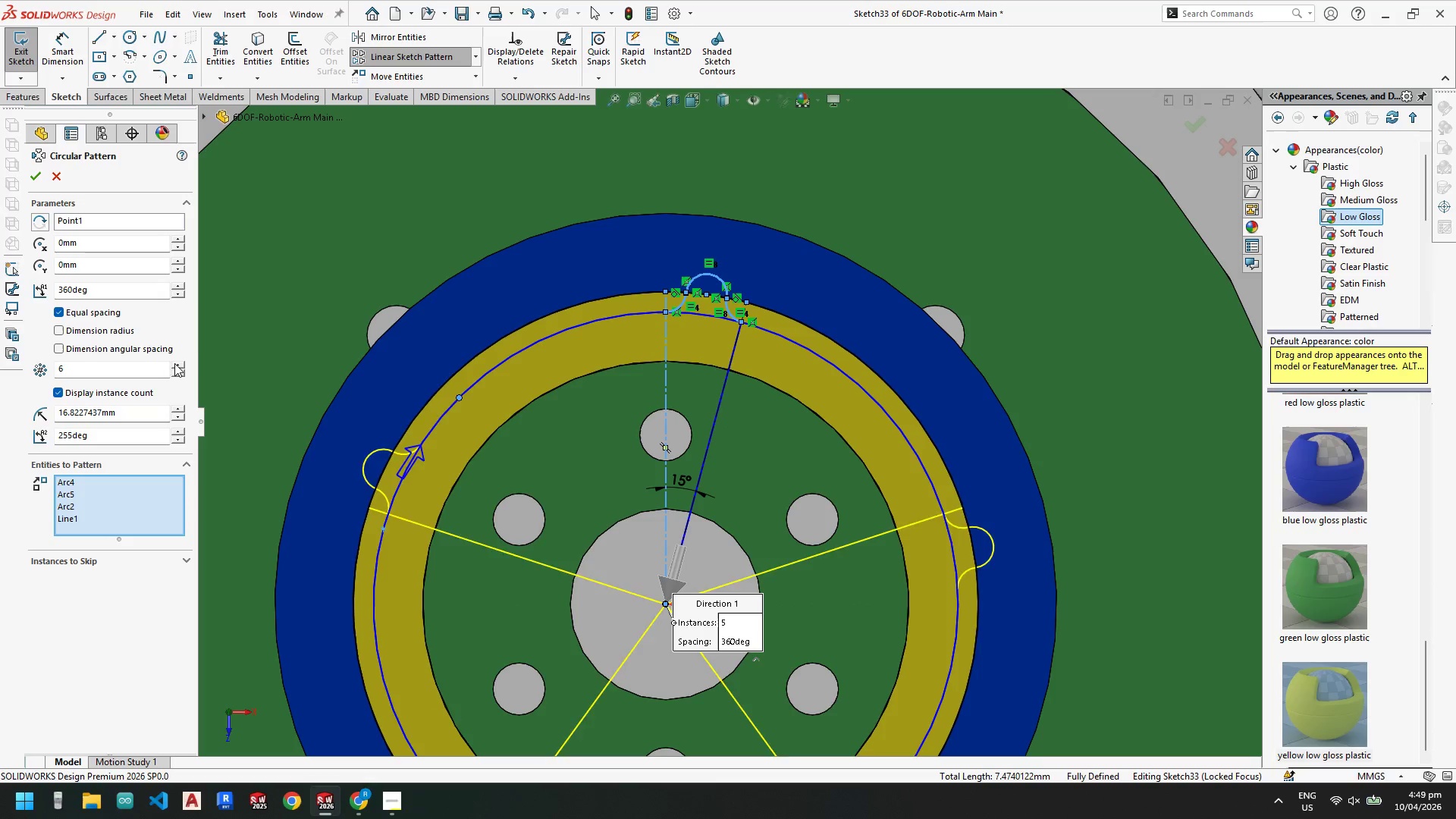 
triple_click([174, 363])
 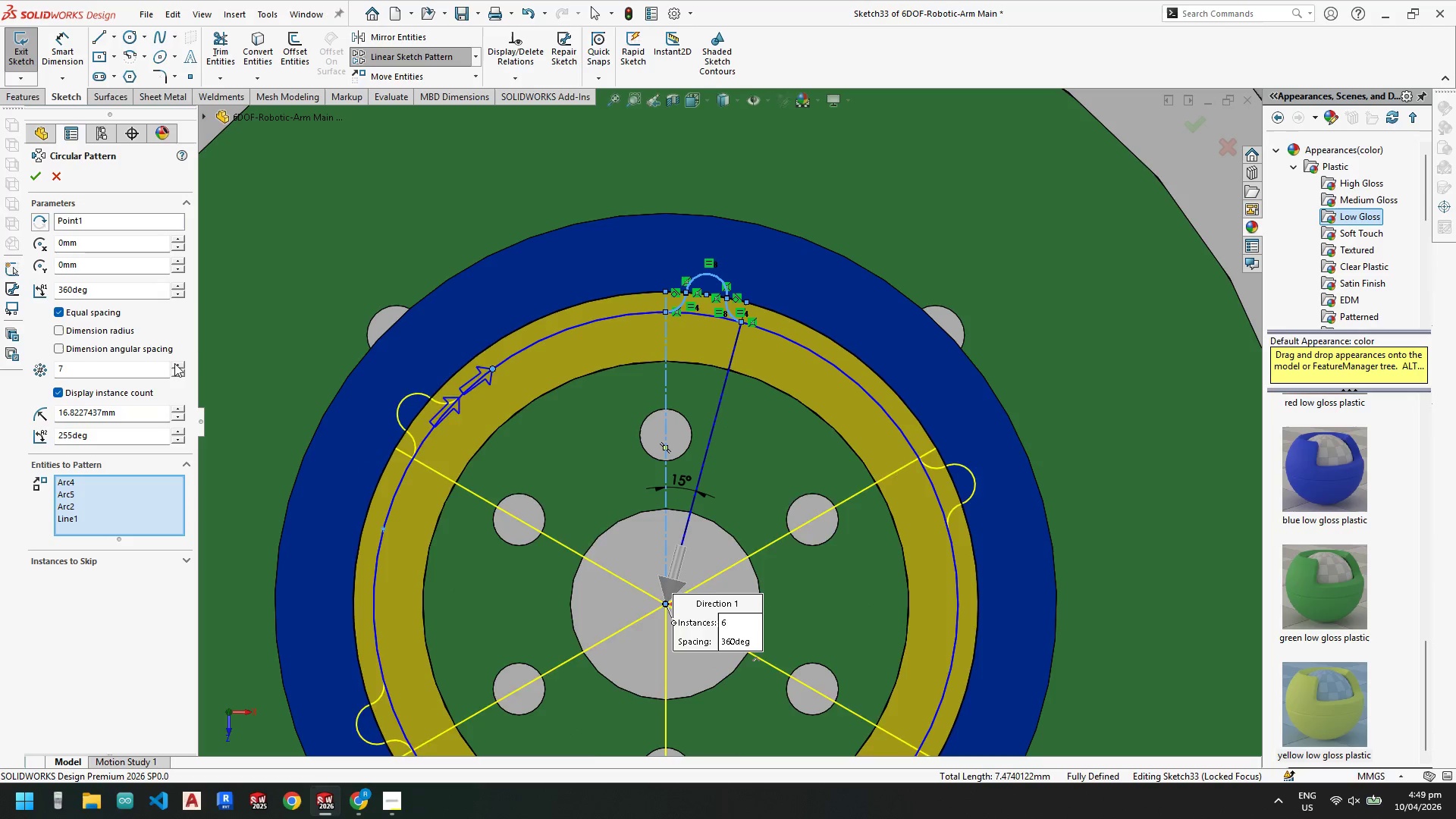 
triple_click([174, 363])
 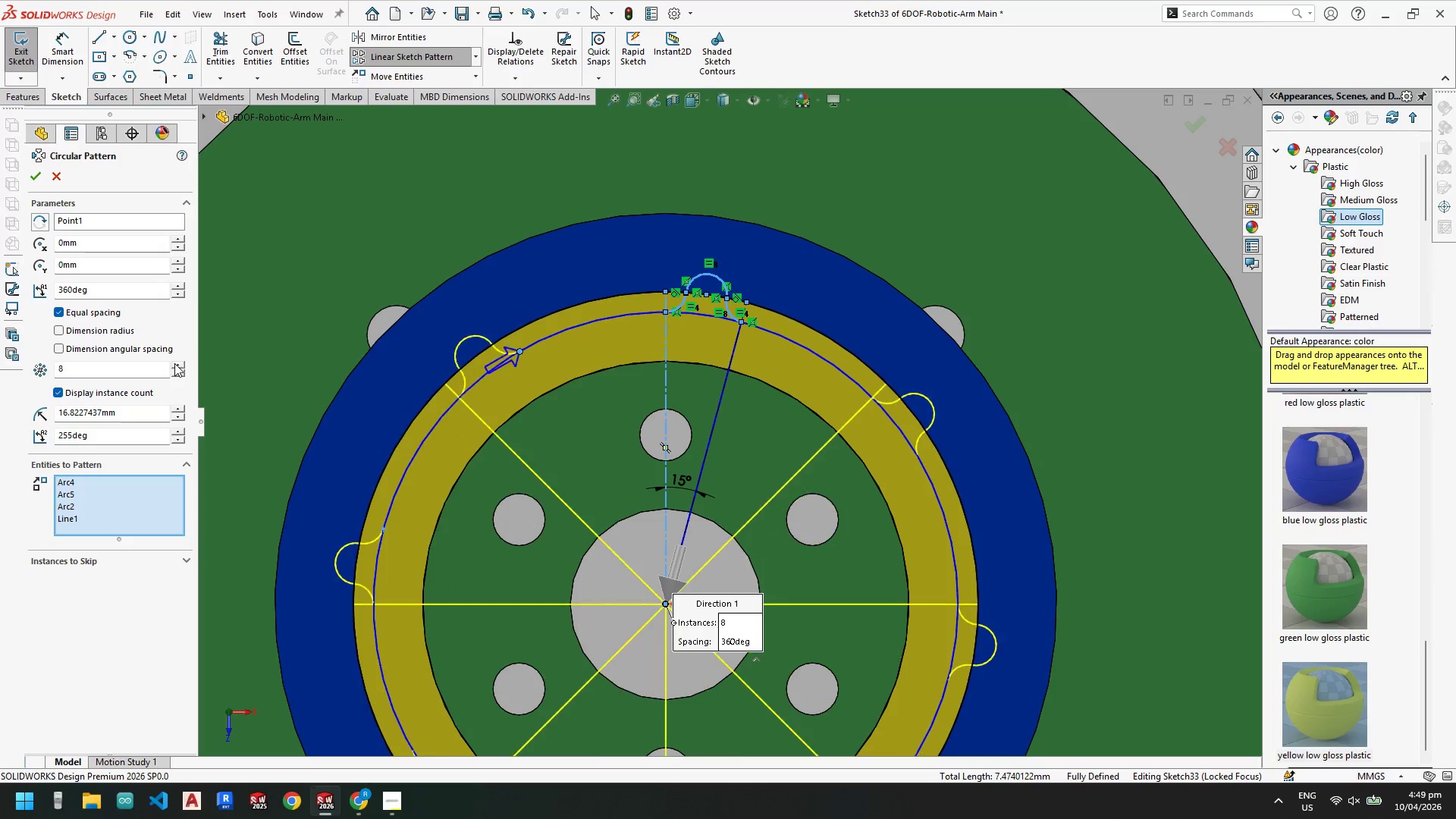 
triple_click([174, 363])
 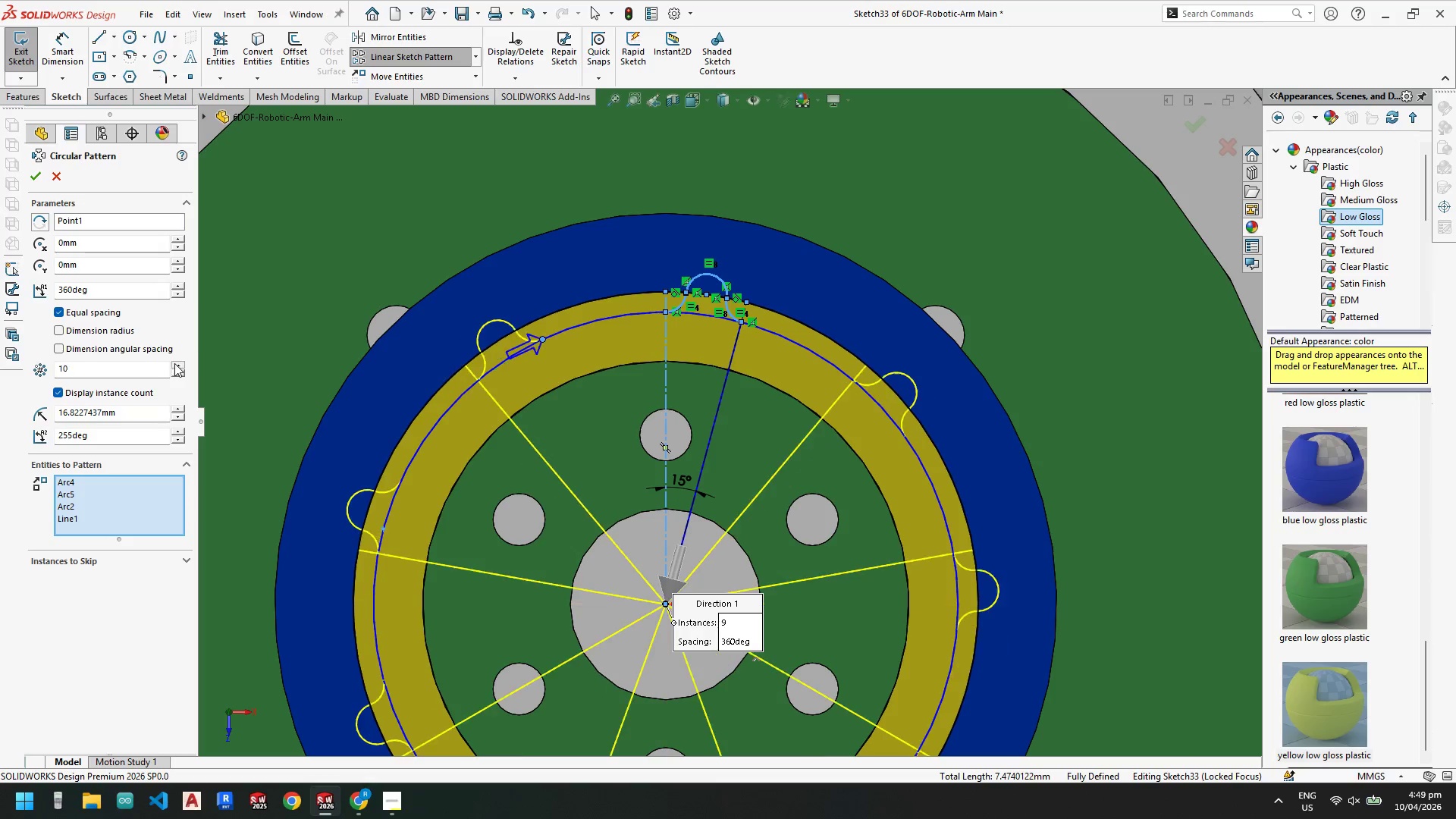 
triple_click([174, 363])
 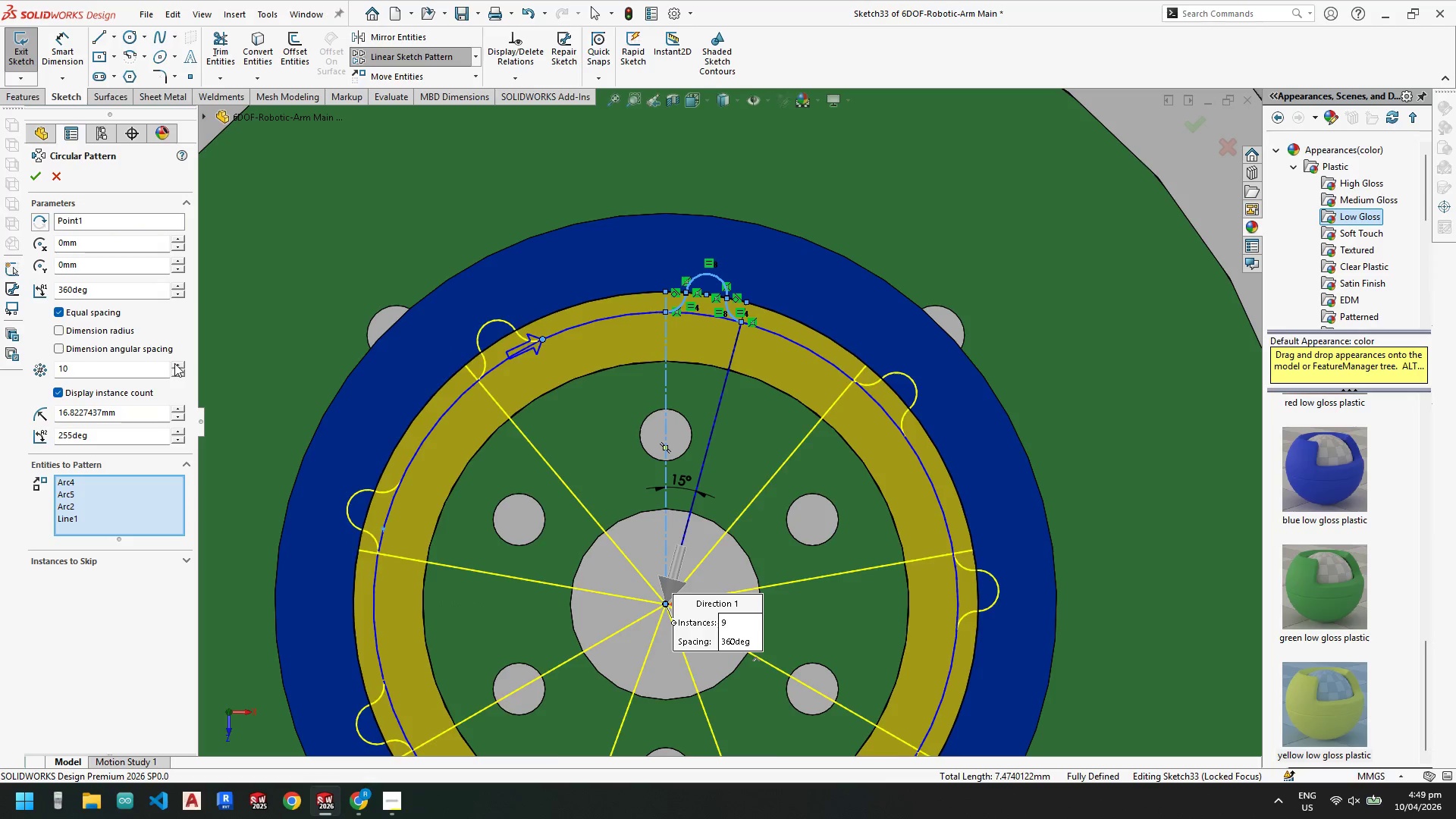 
triple_click([174, 363])
 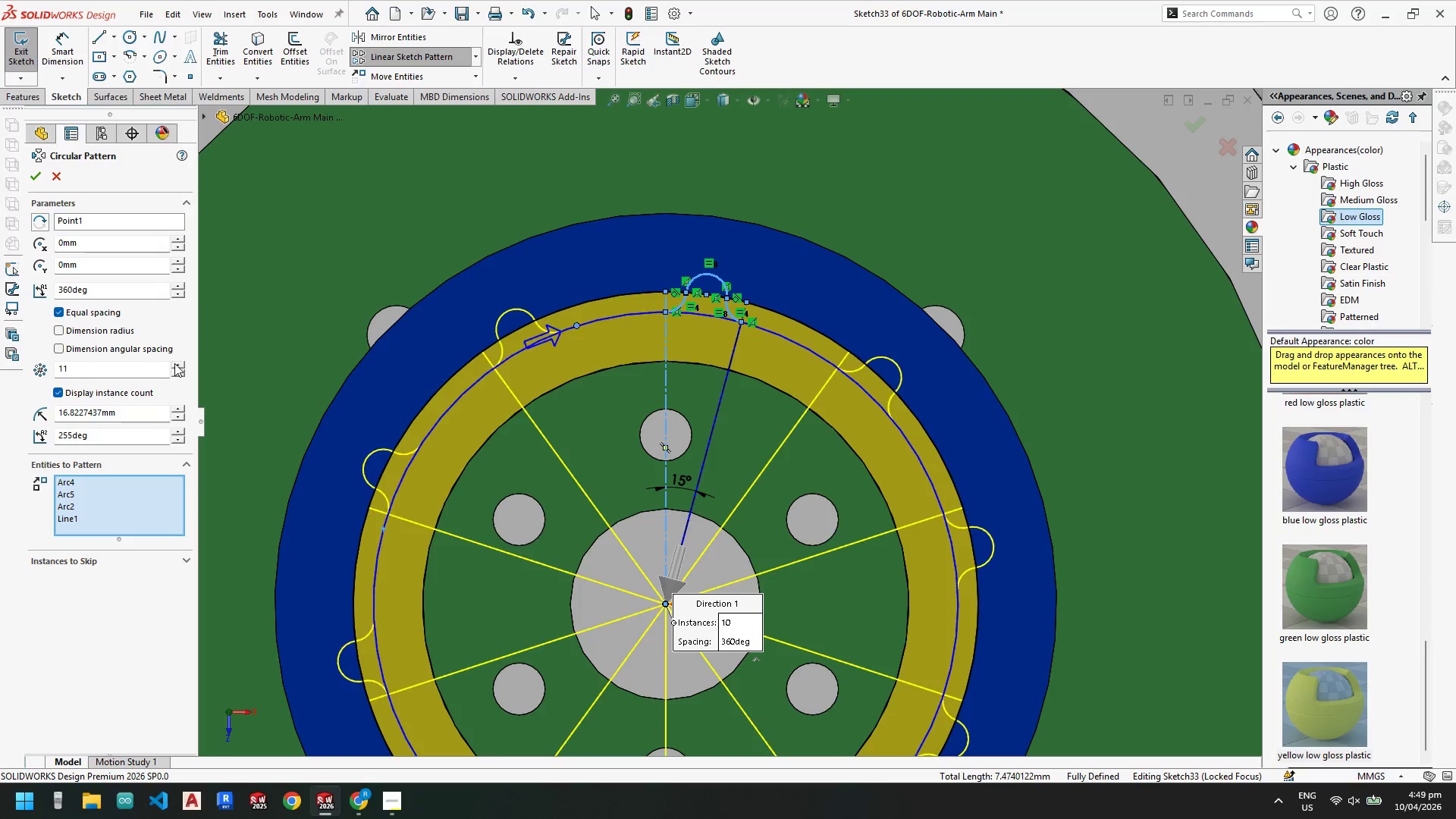 
triple_click([174, 363])
 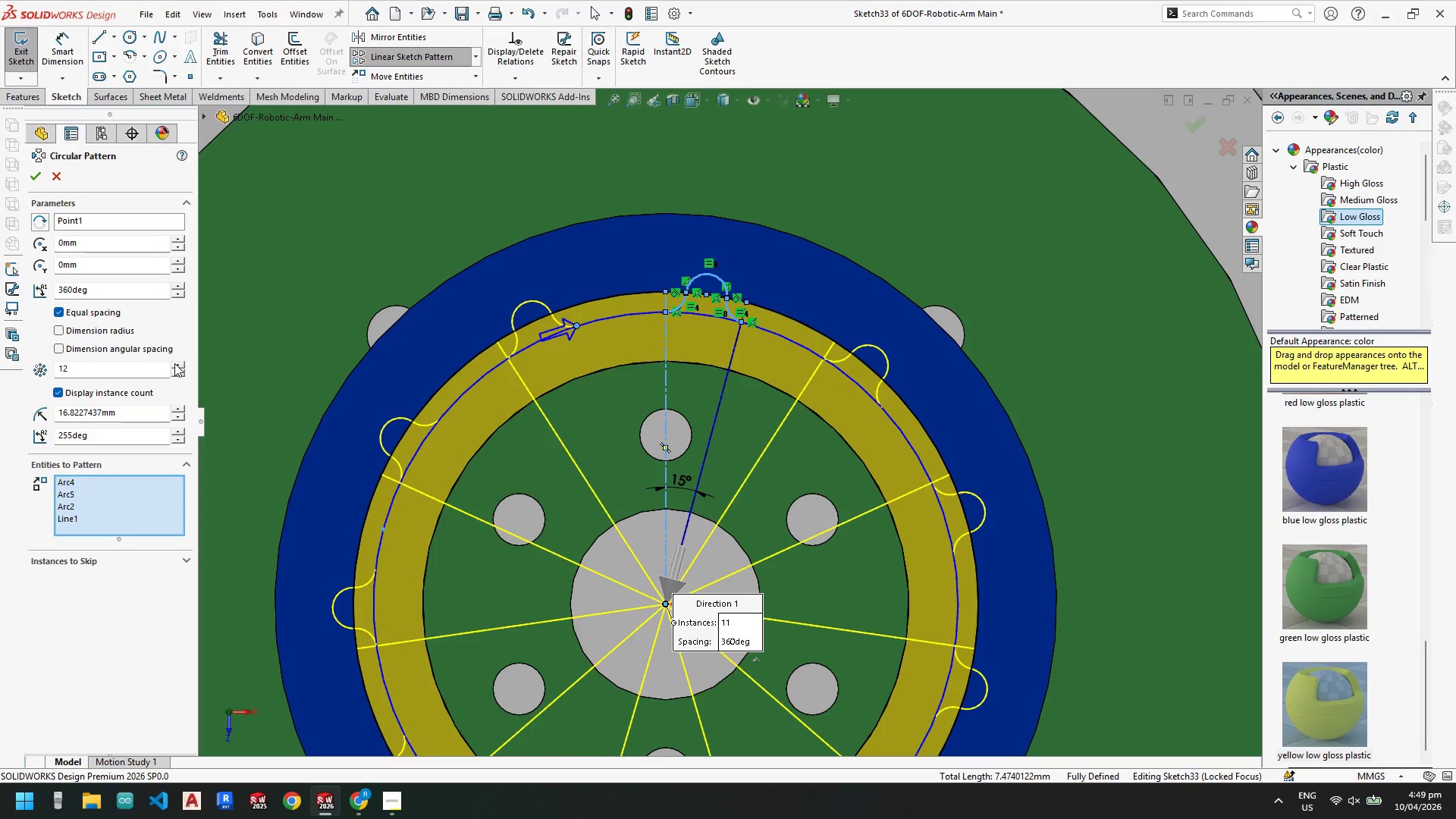 
triple_click([174, 363])
 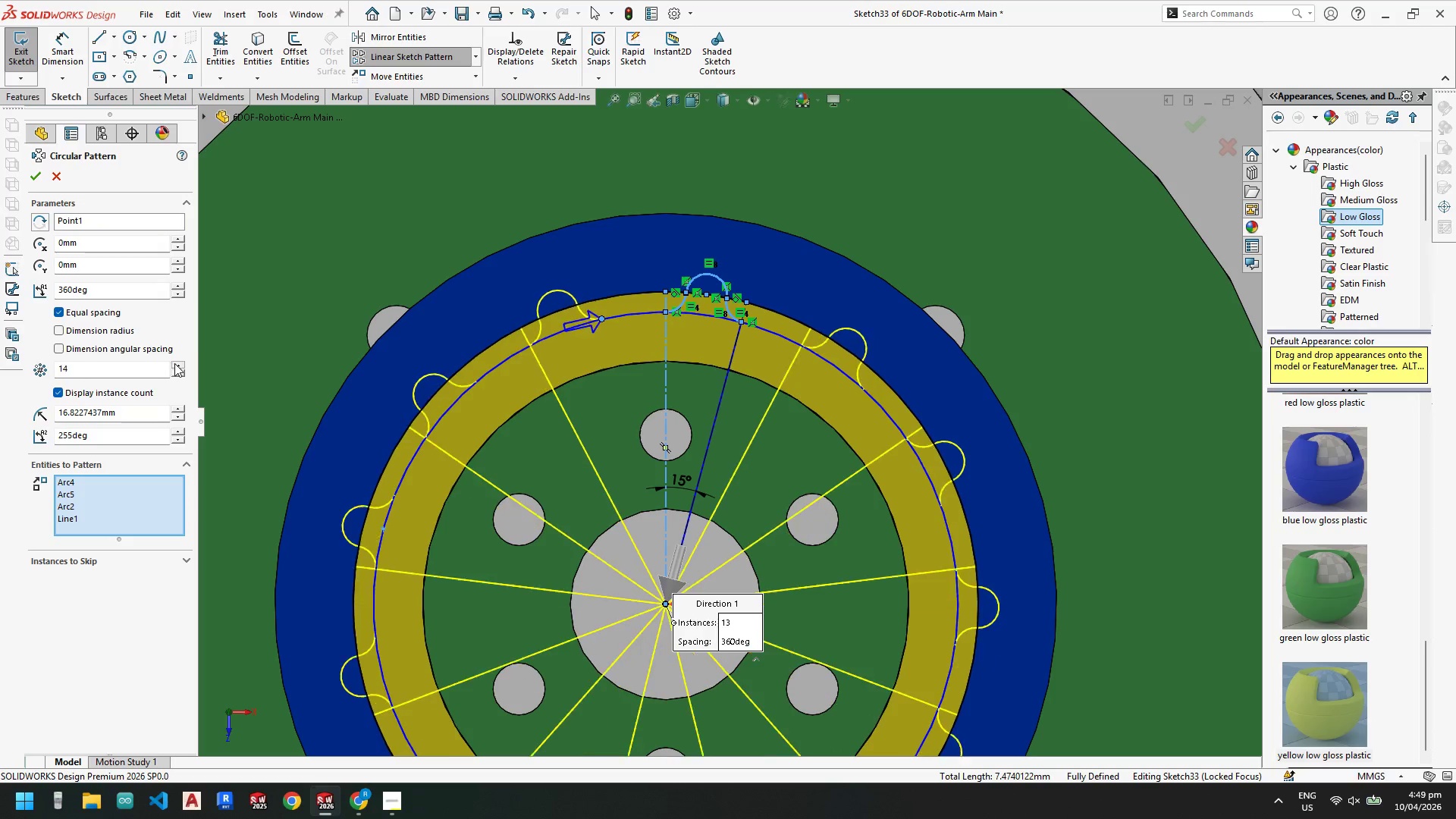 
triple_click([174, 363])
 